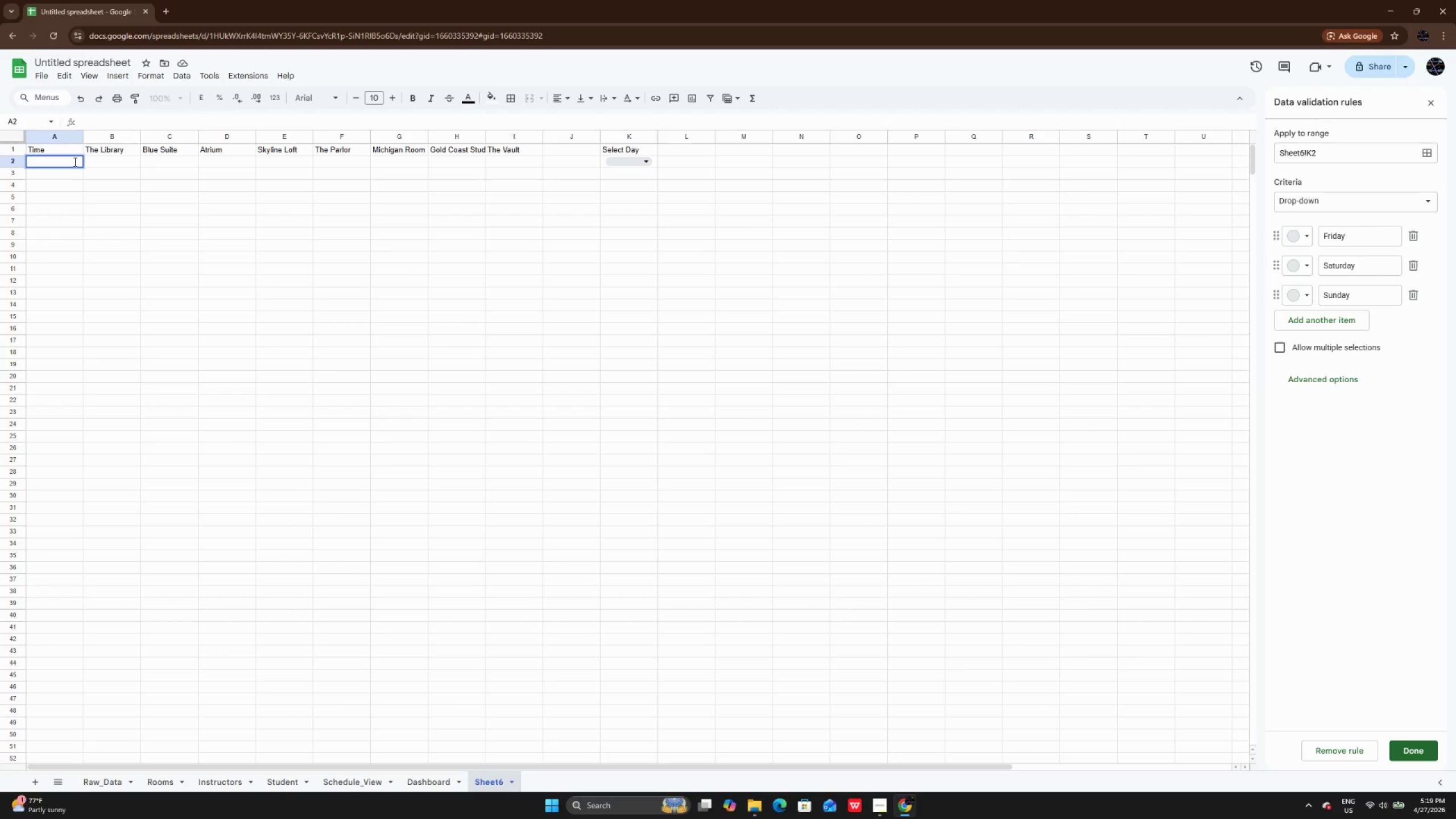 
type(=TIME)
 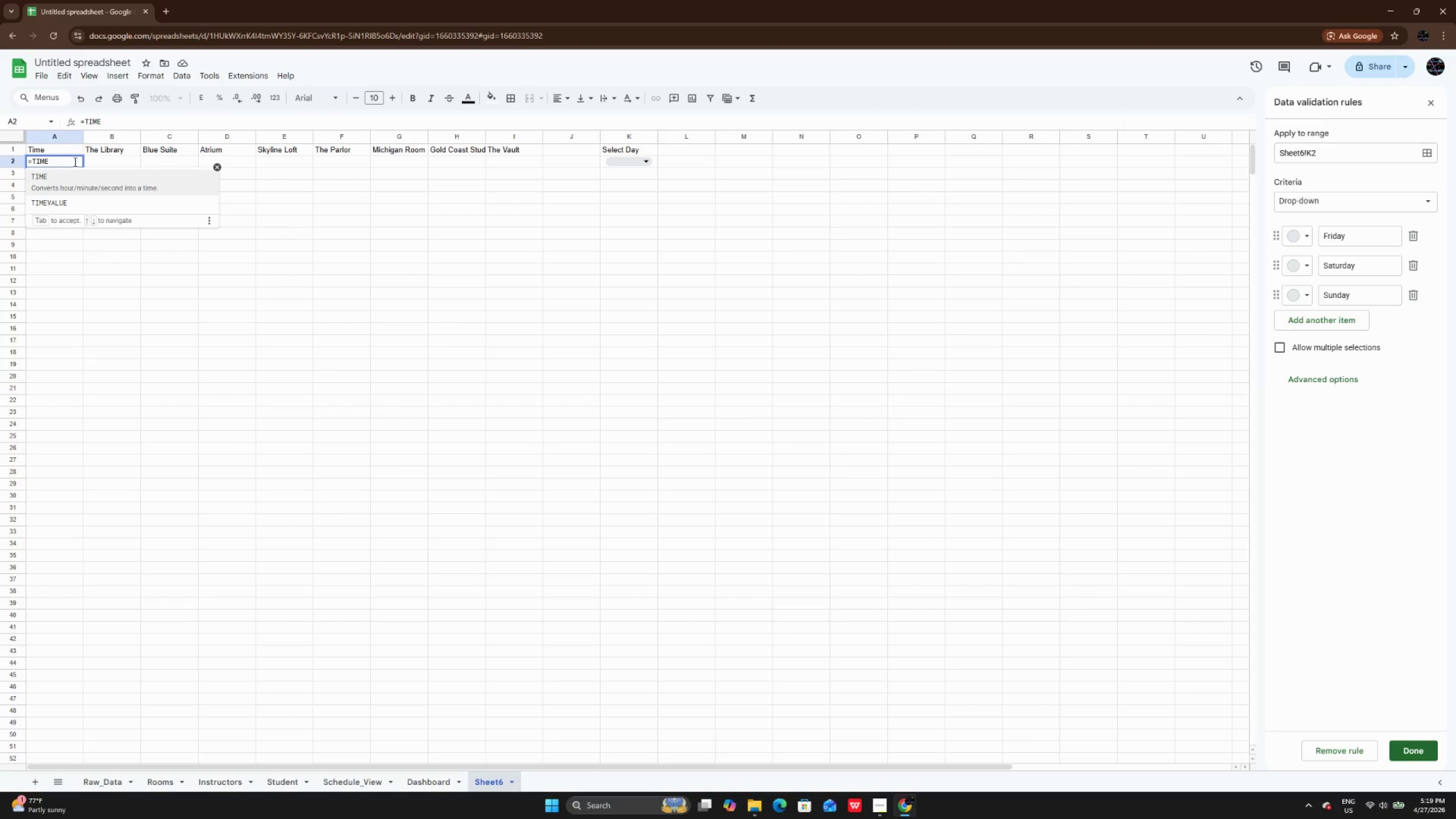 
type((8, 0, 0))
 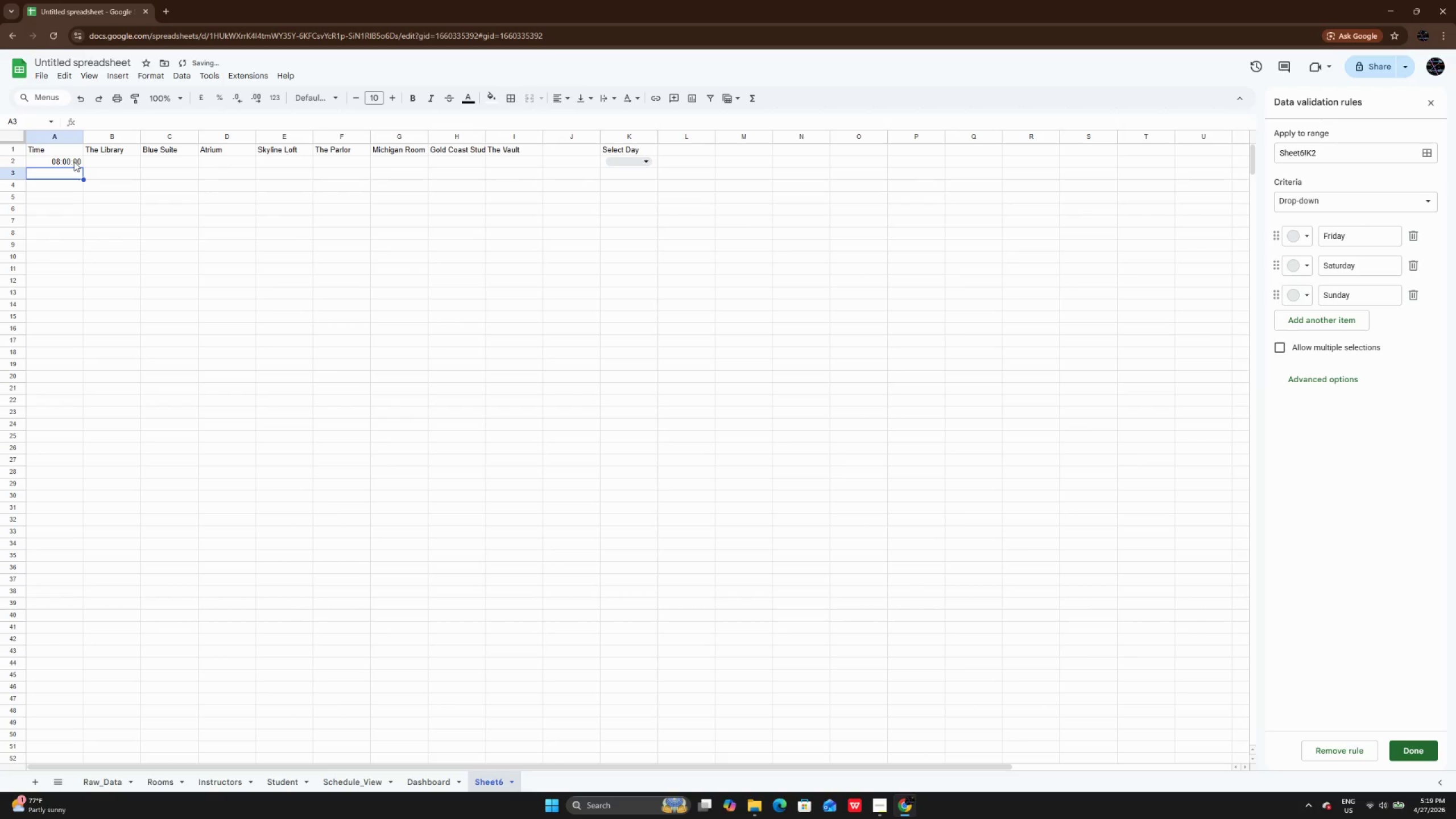 
 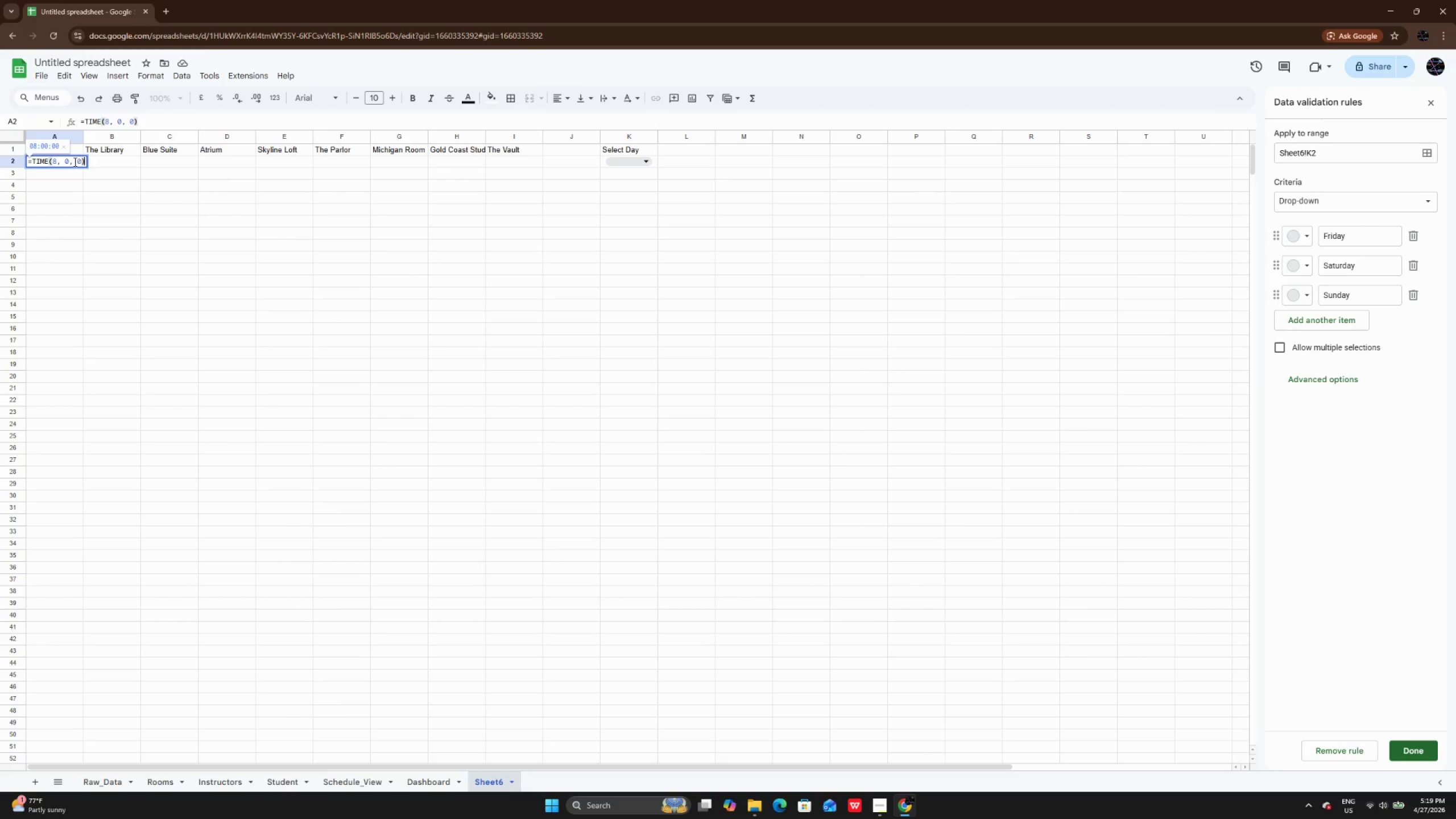 
key(Enter)
 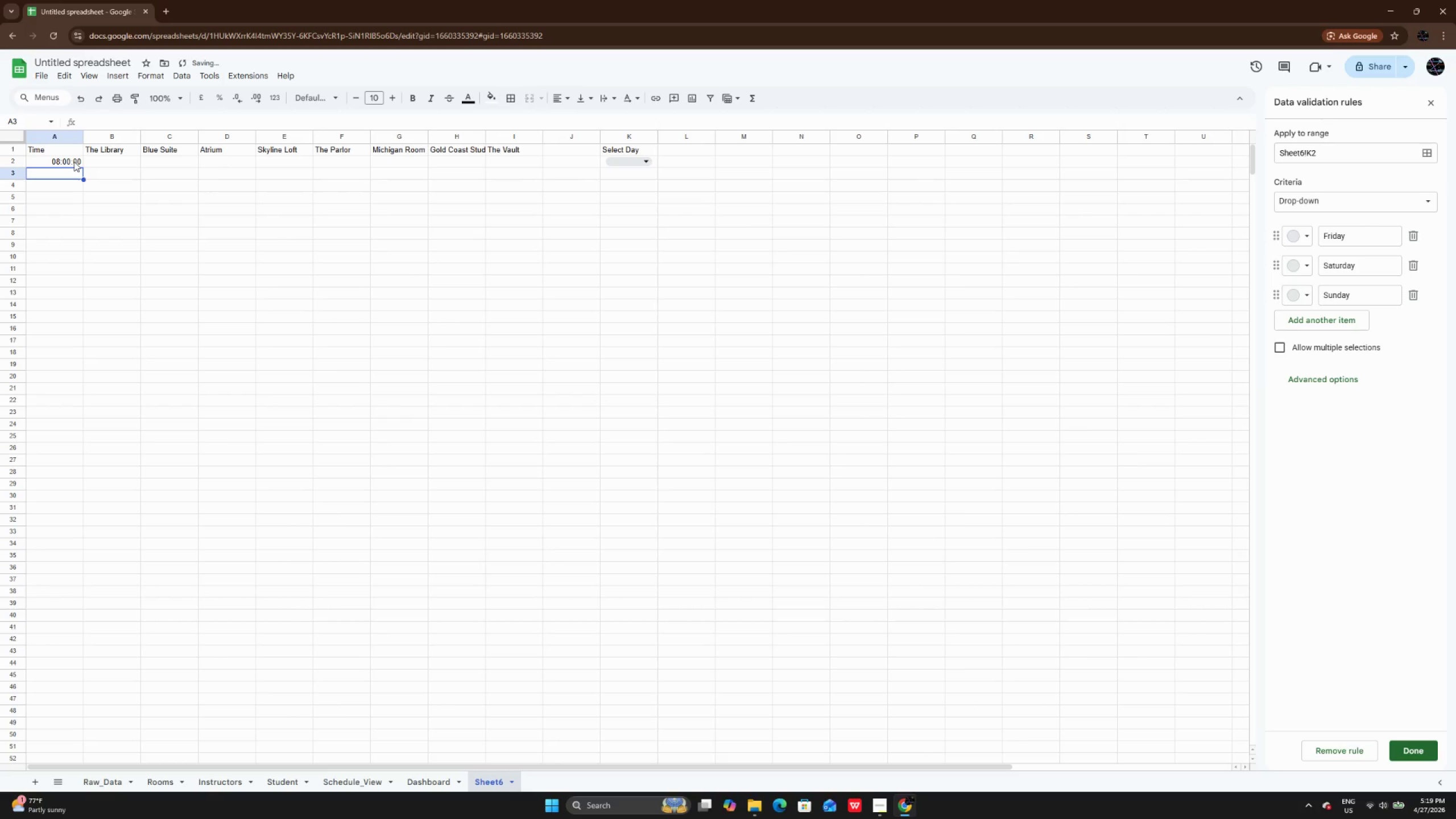 
left_click([74, 162])
 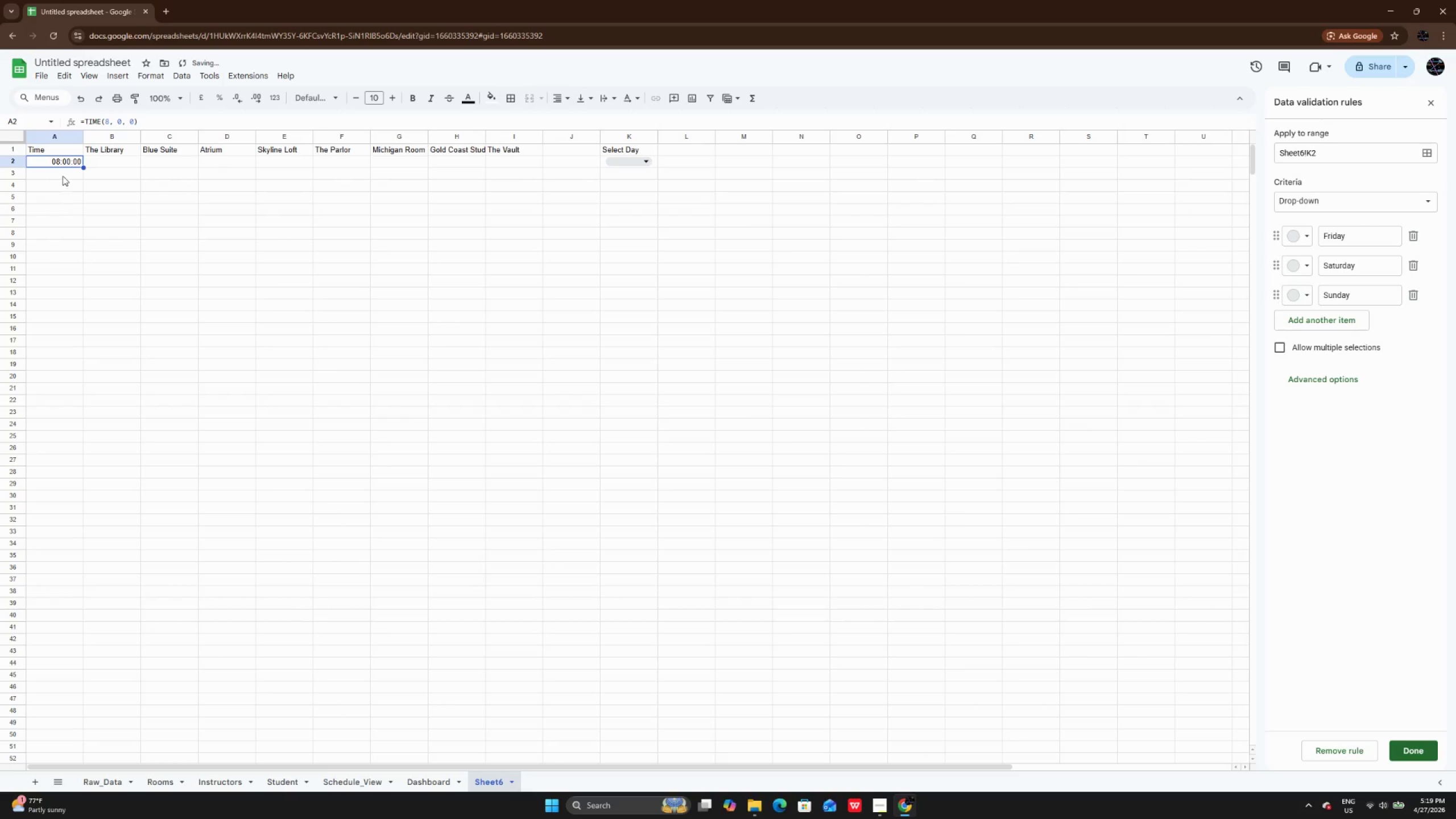 
left_click([65, 170])
 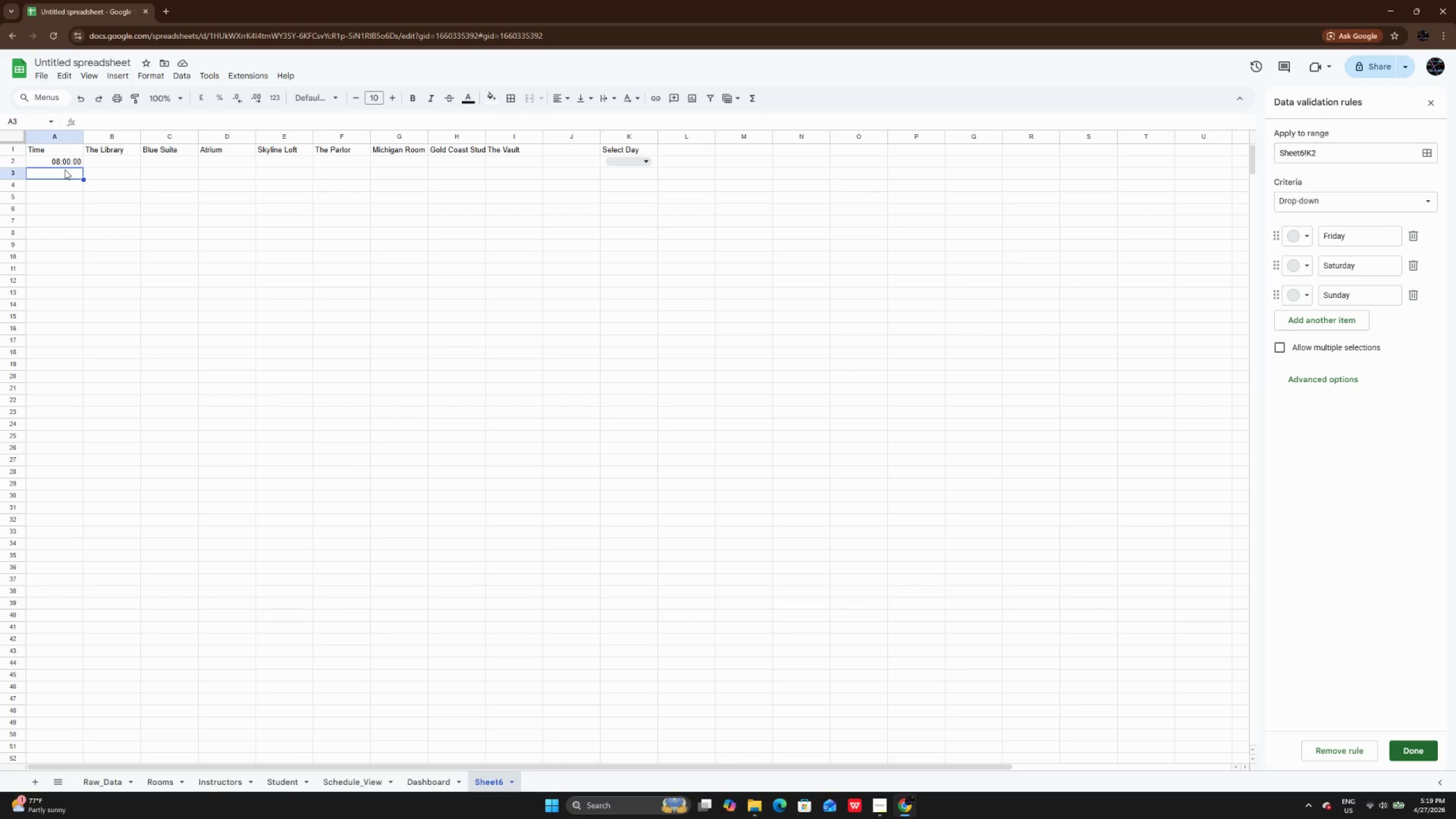 
type(=a2)
key(Backspace)
key(Backspace)
type(A2 + TIME)
 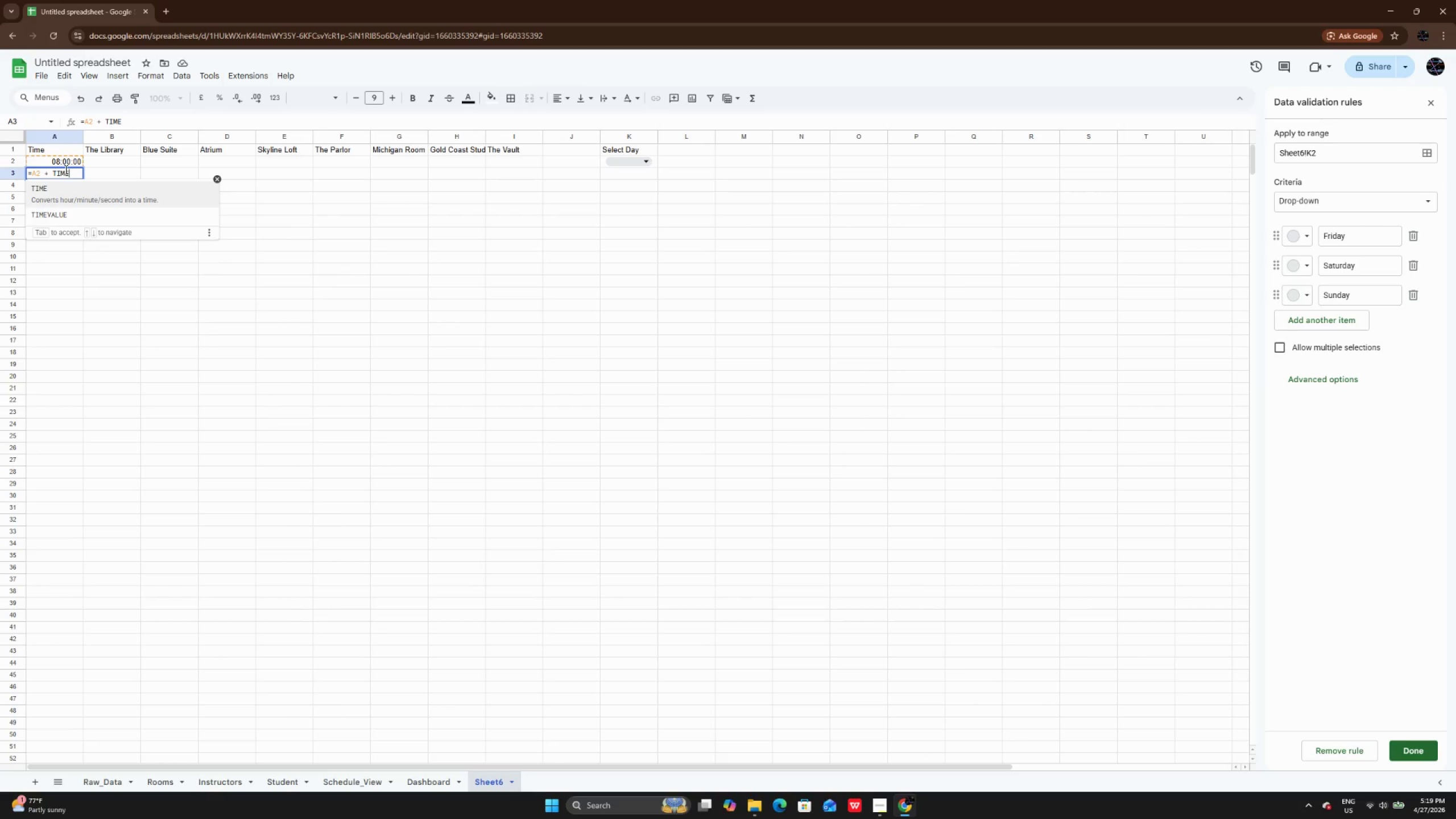 
type(())
 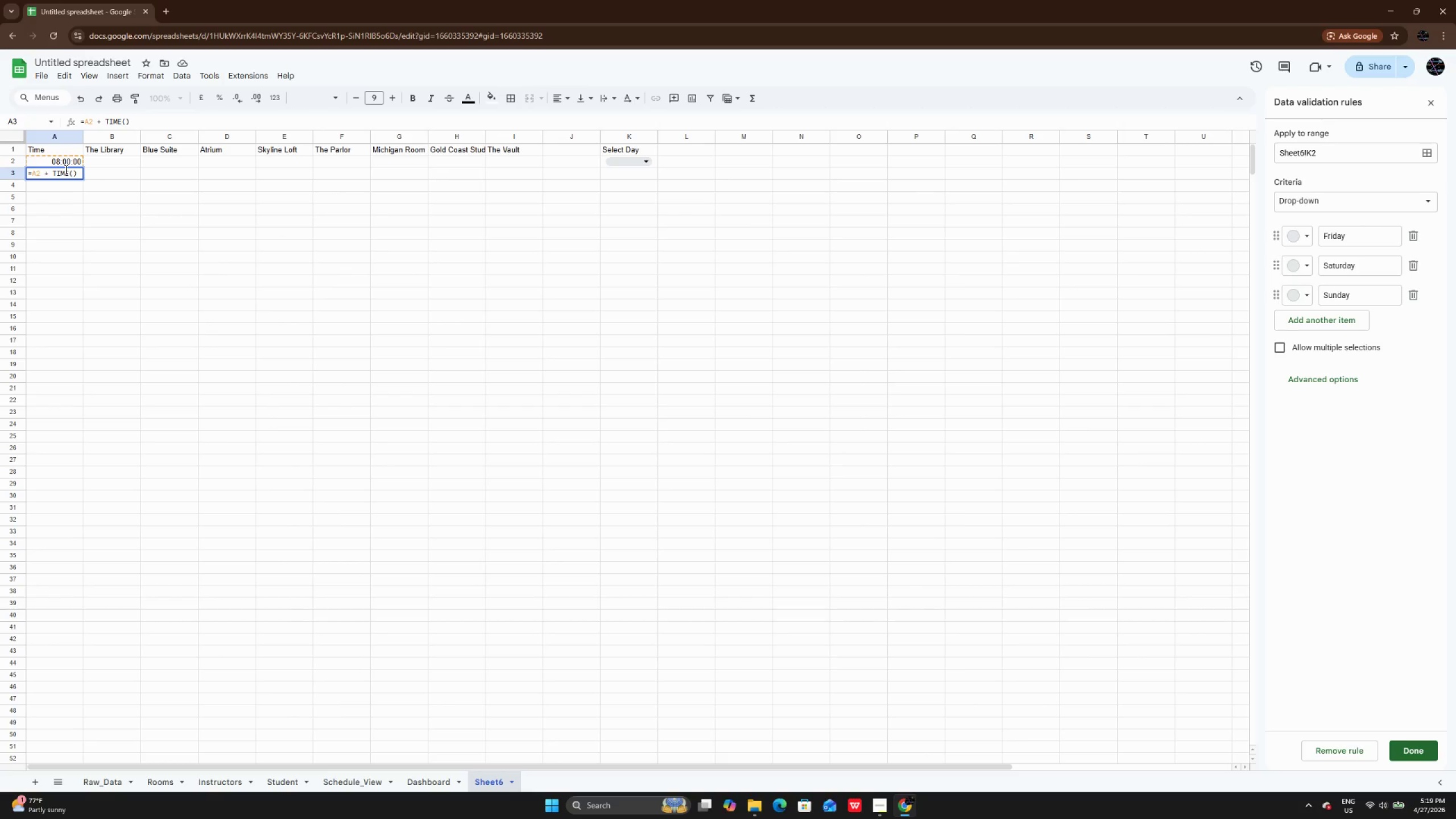 
key(ArrowLeft)
 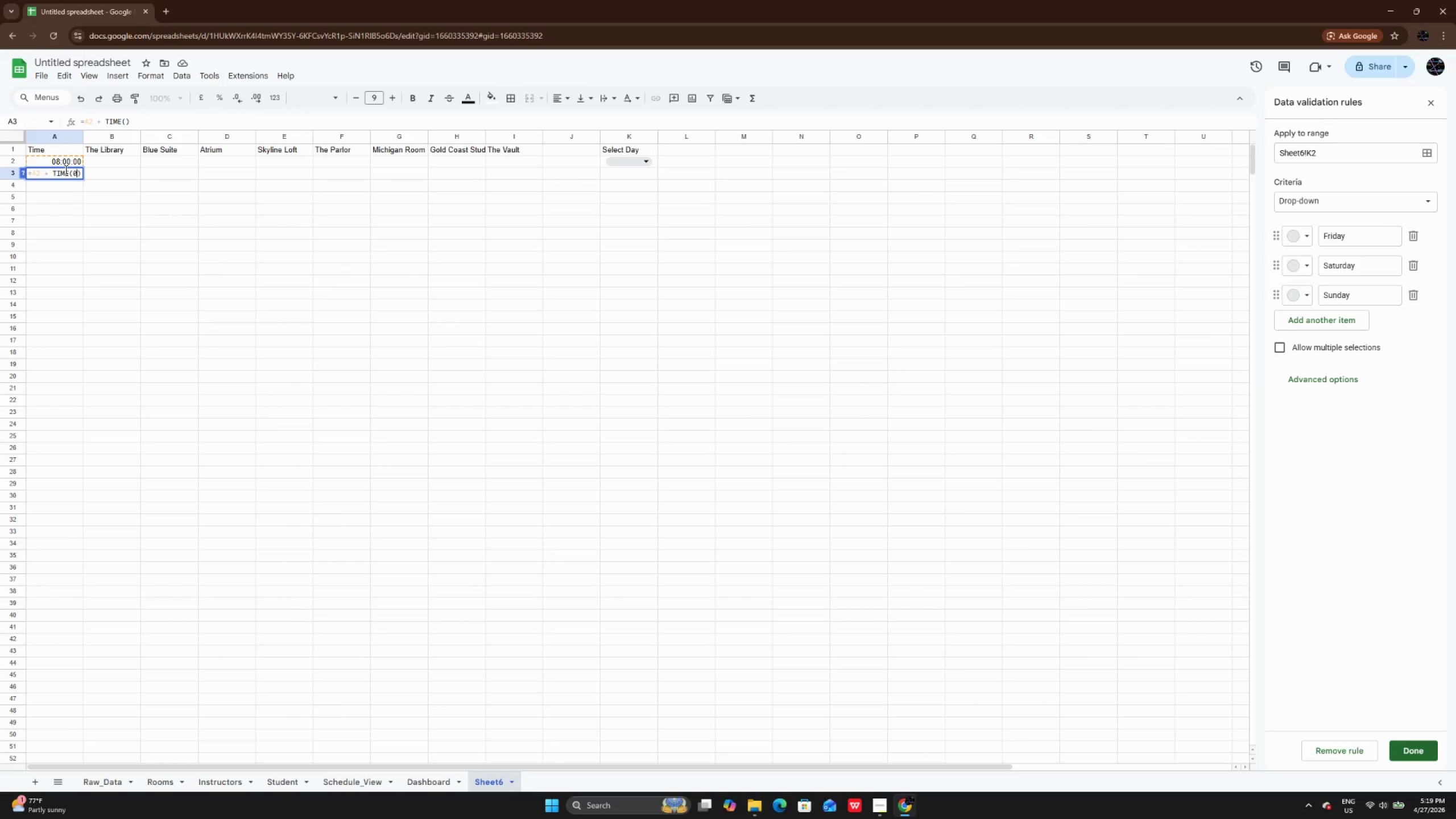 
type(0, 30, 0))
 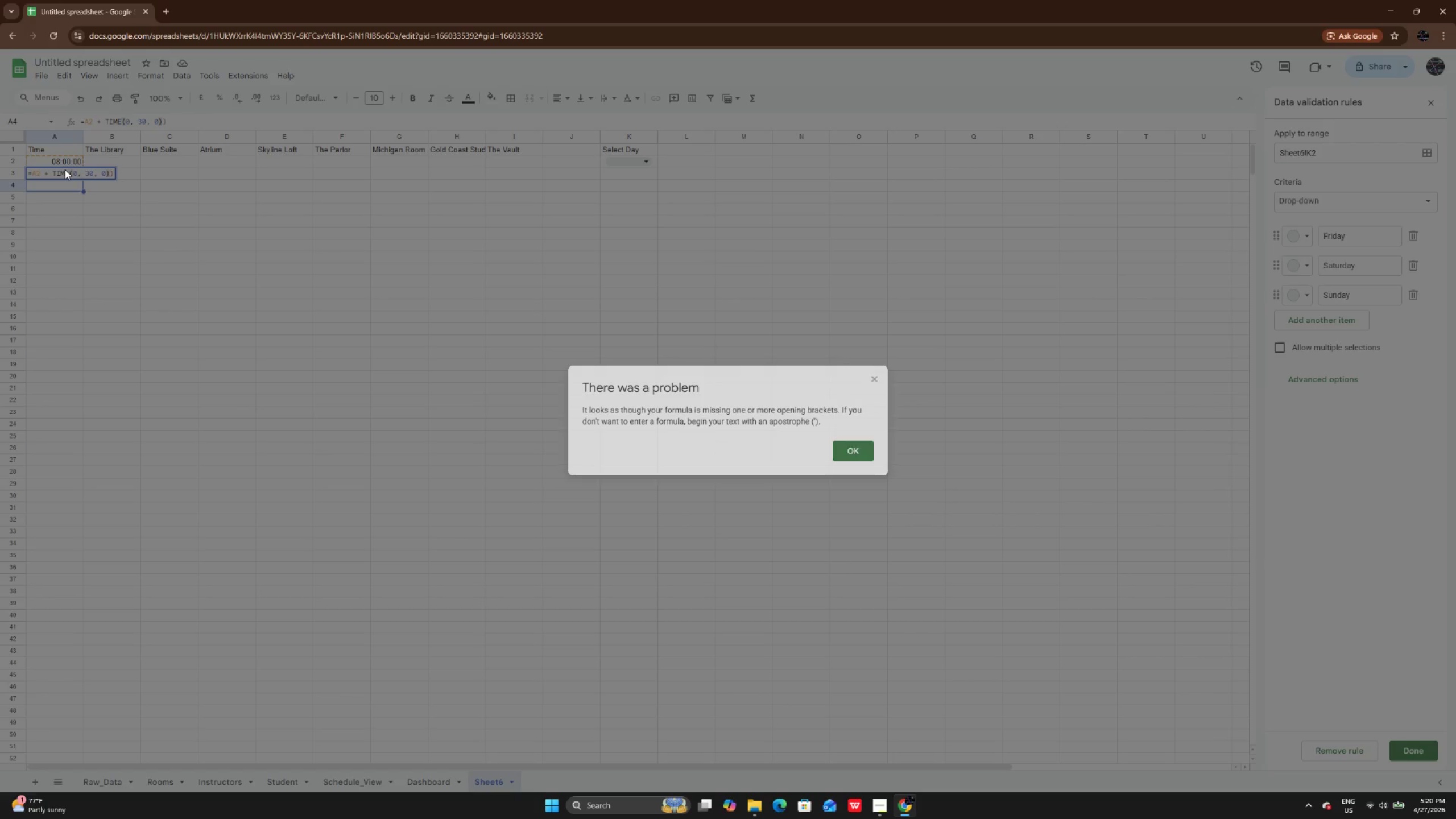 
 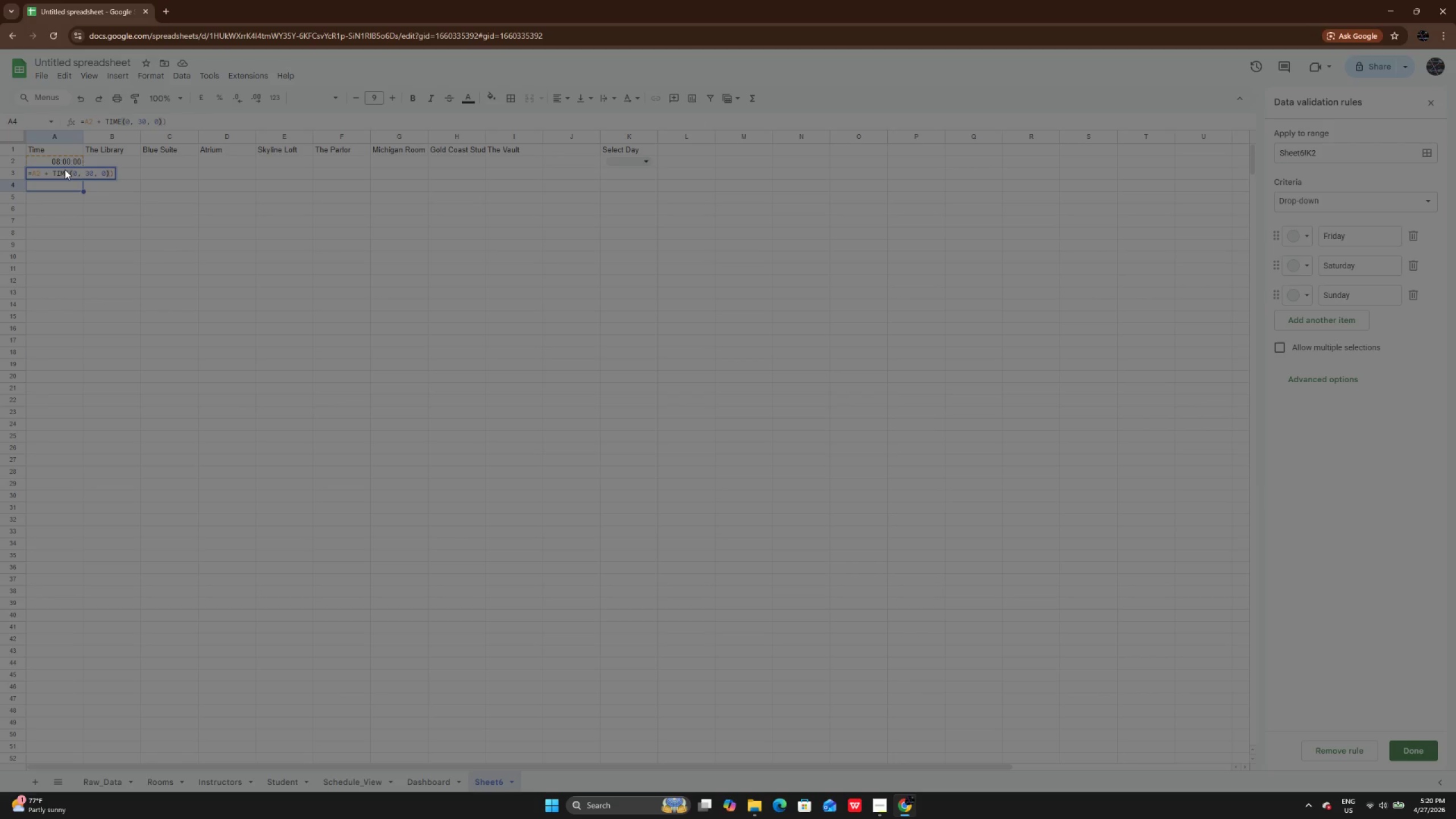 
key(Enter)
 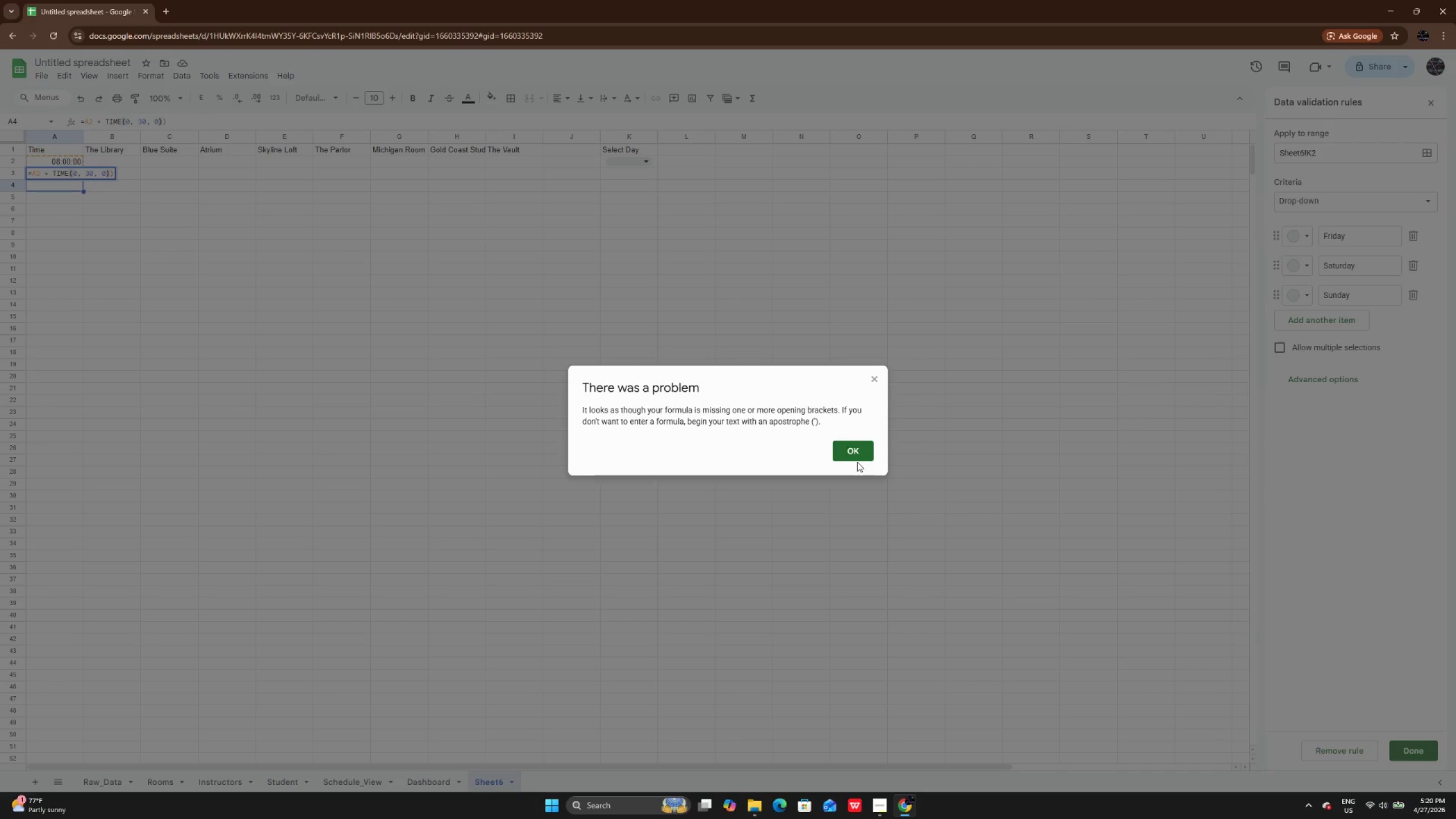 
left_click([861, 454])
 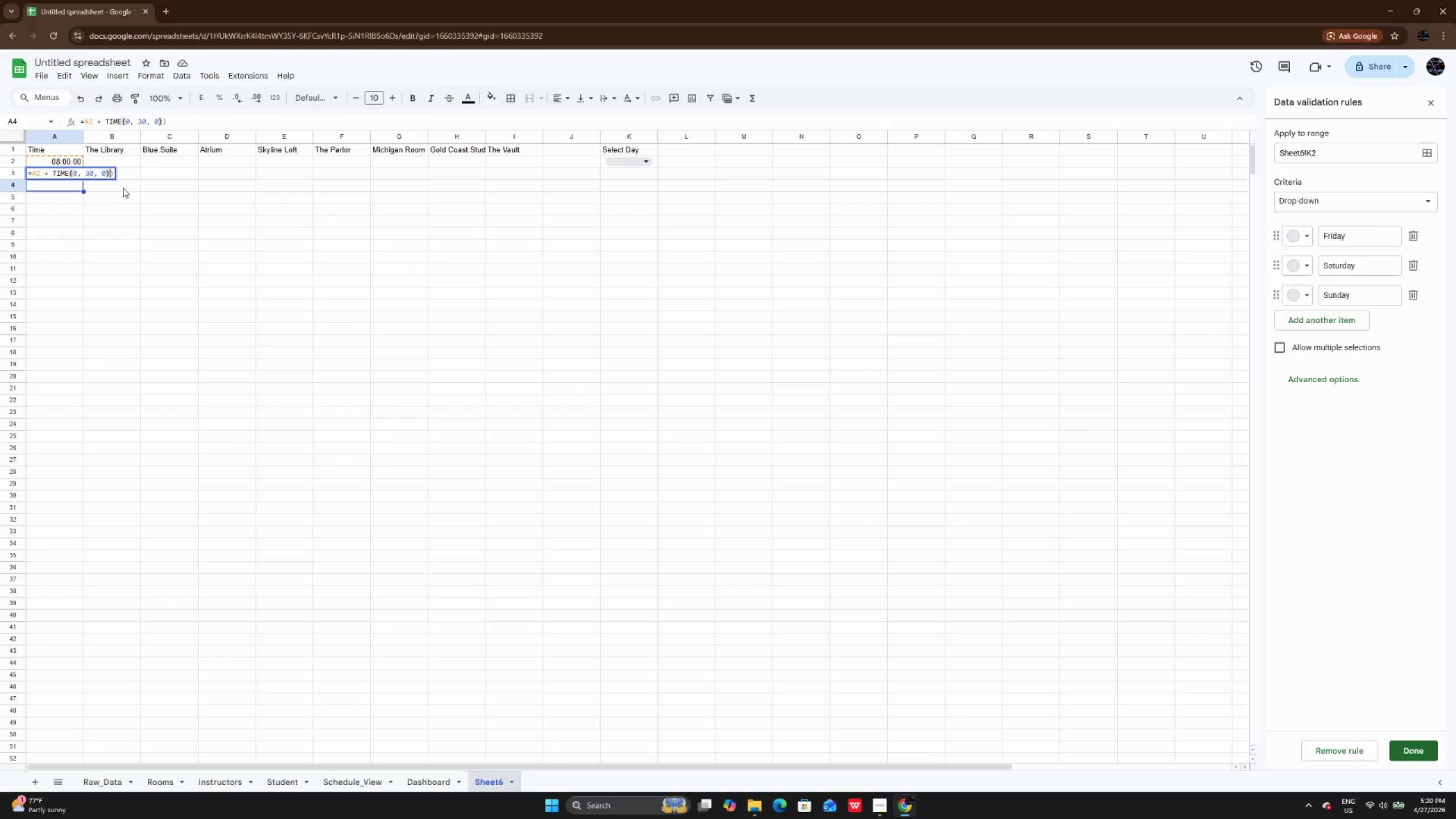 
key(Backspace)
 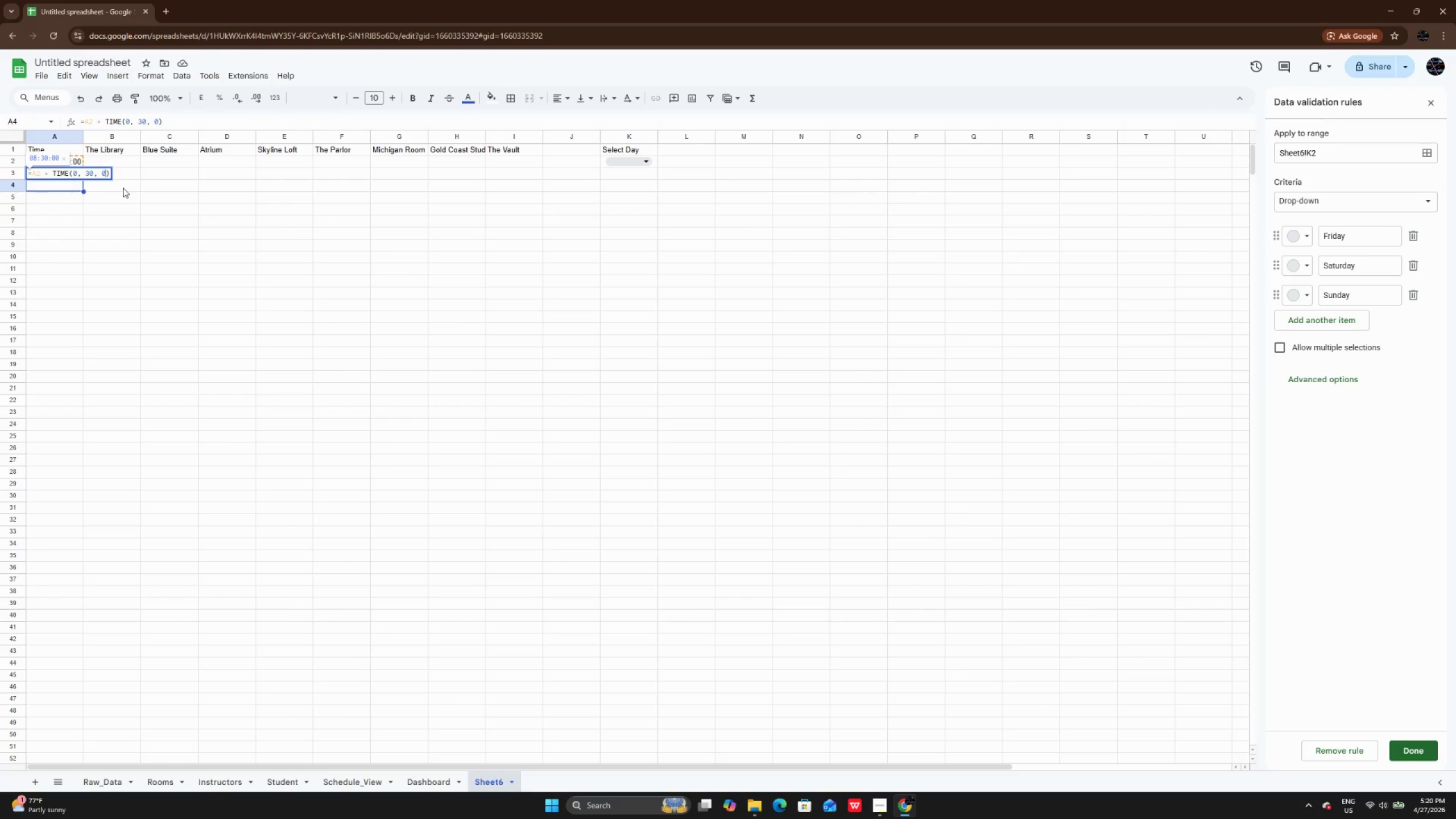 
key(Enter)
 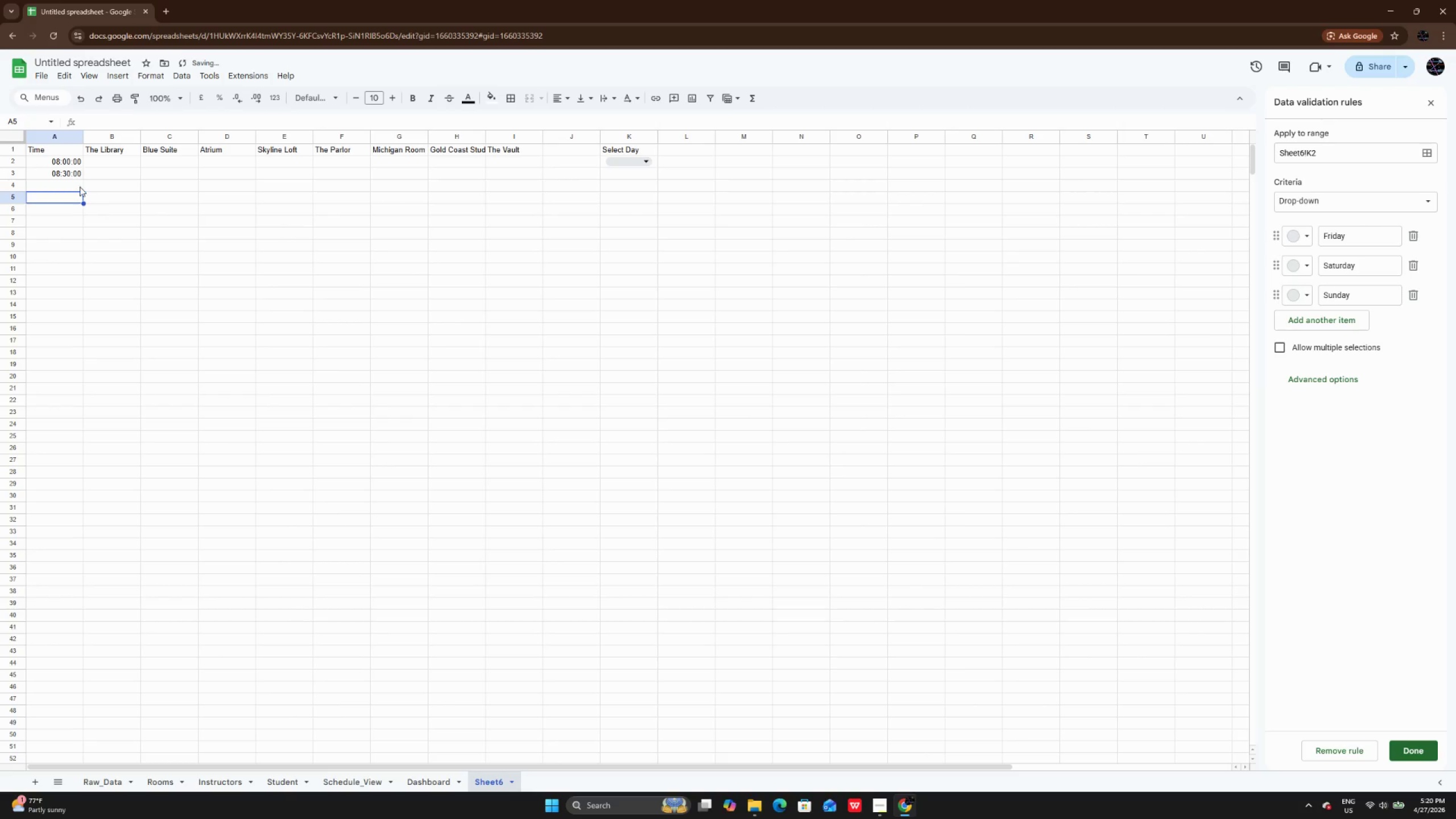 
left_click([78, 171])
 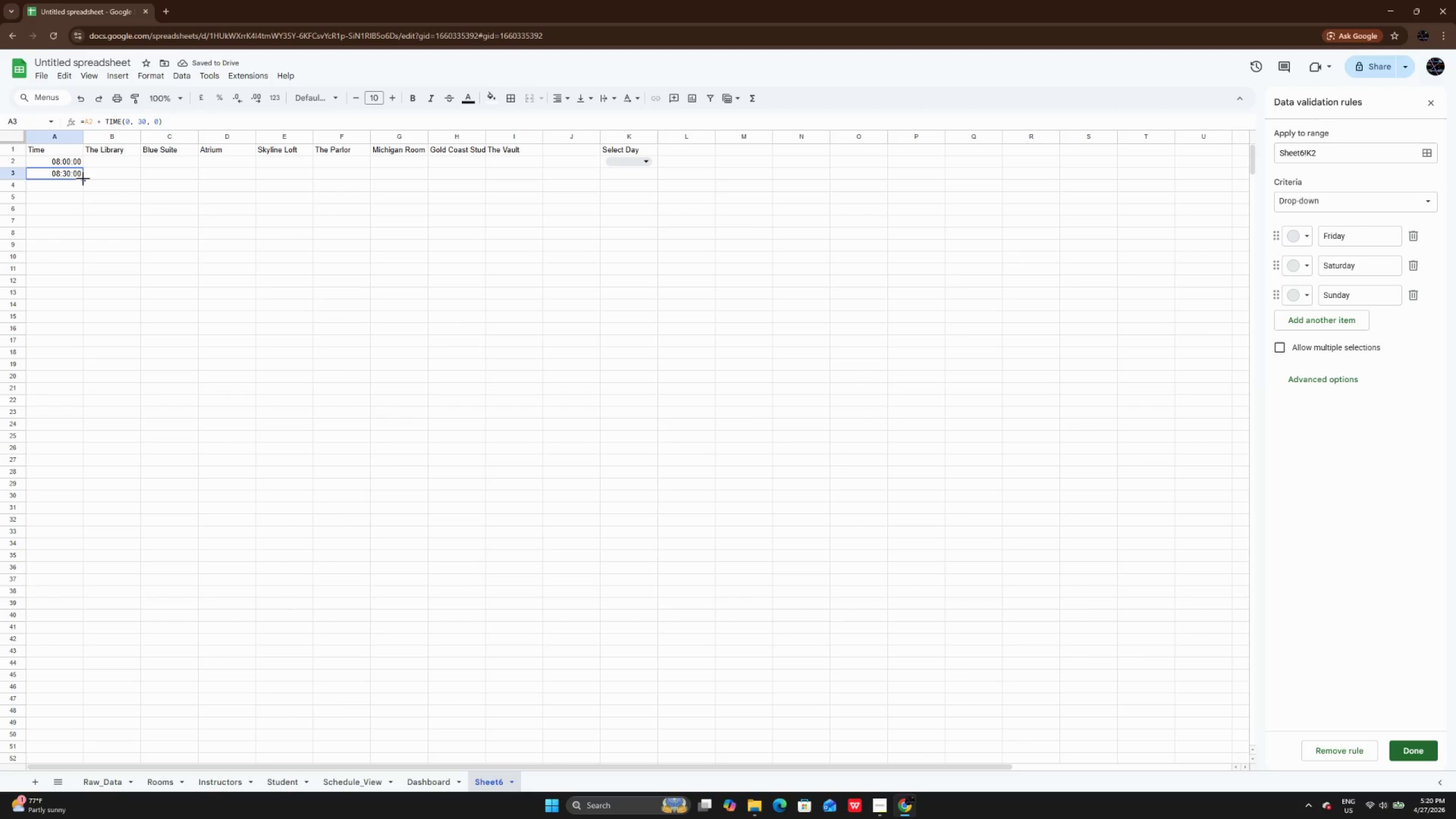 
left_click_drag(start_coordinate=[83, 179], to_coordinate=[88, 436])
 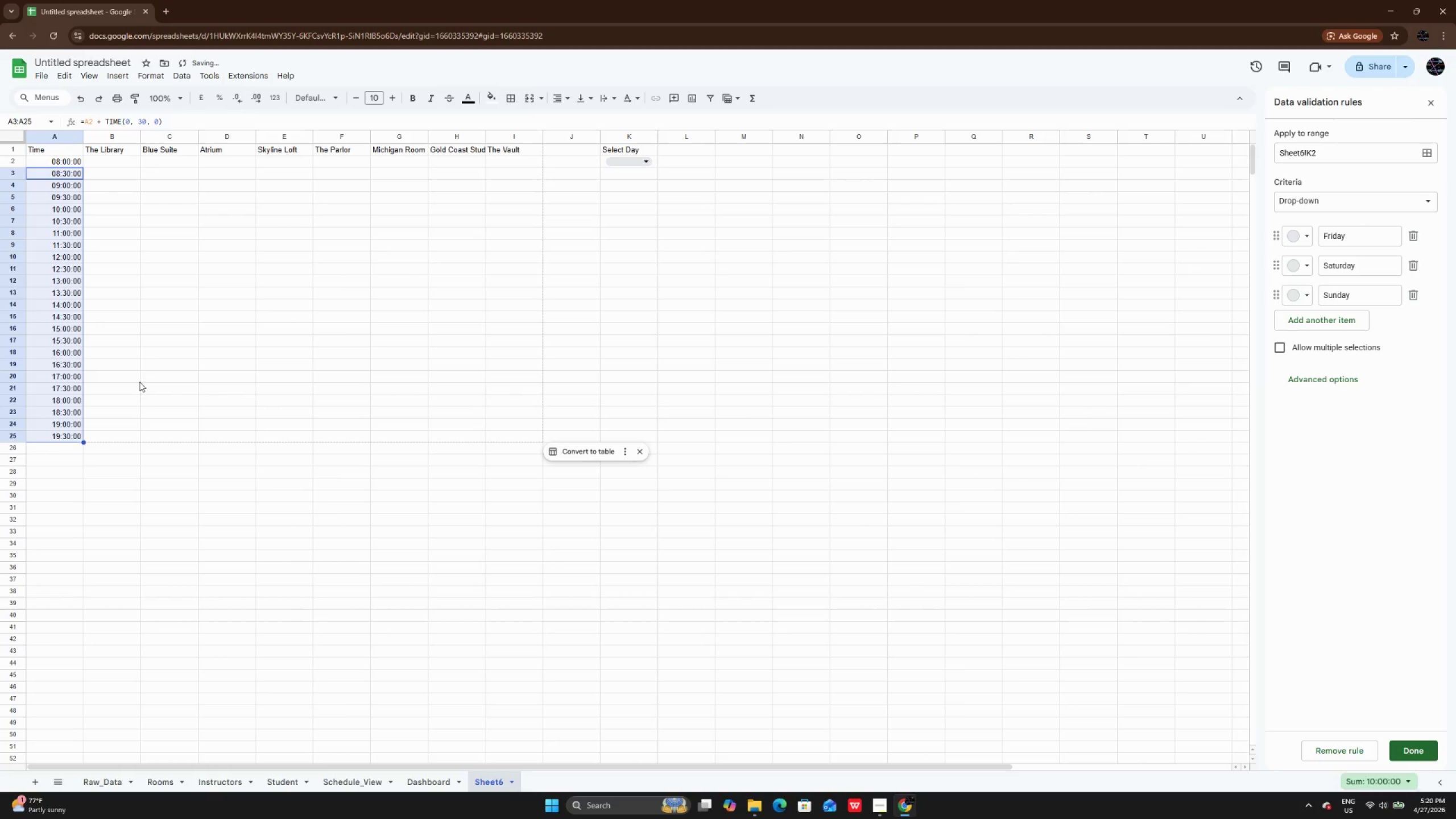 
left_click([139, 382])
 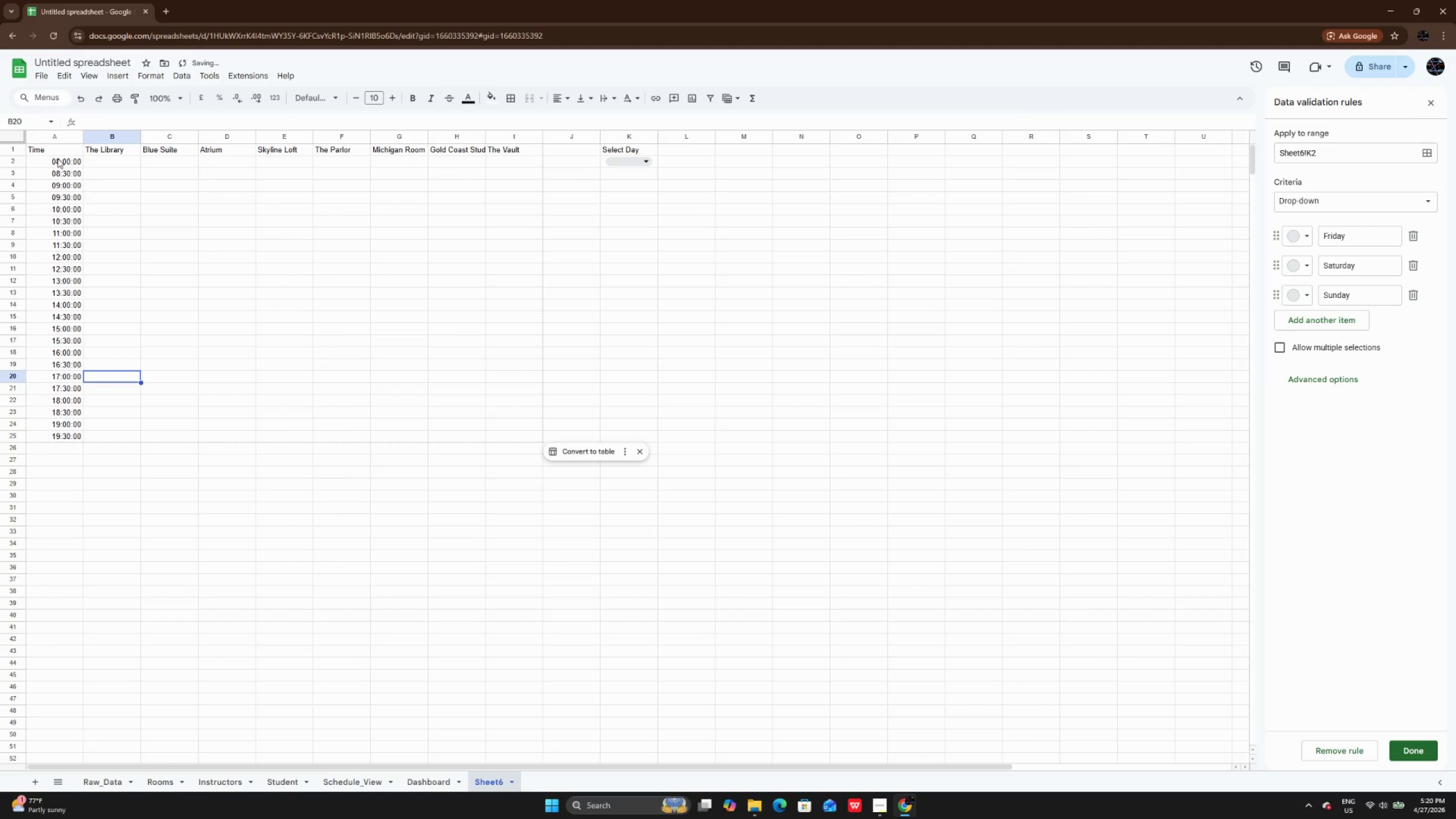 
left_click_drag(start_coordinate=[56, 149], to_coordinate=[70, 440])
 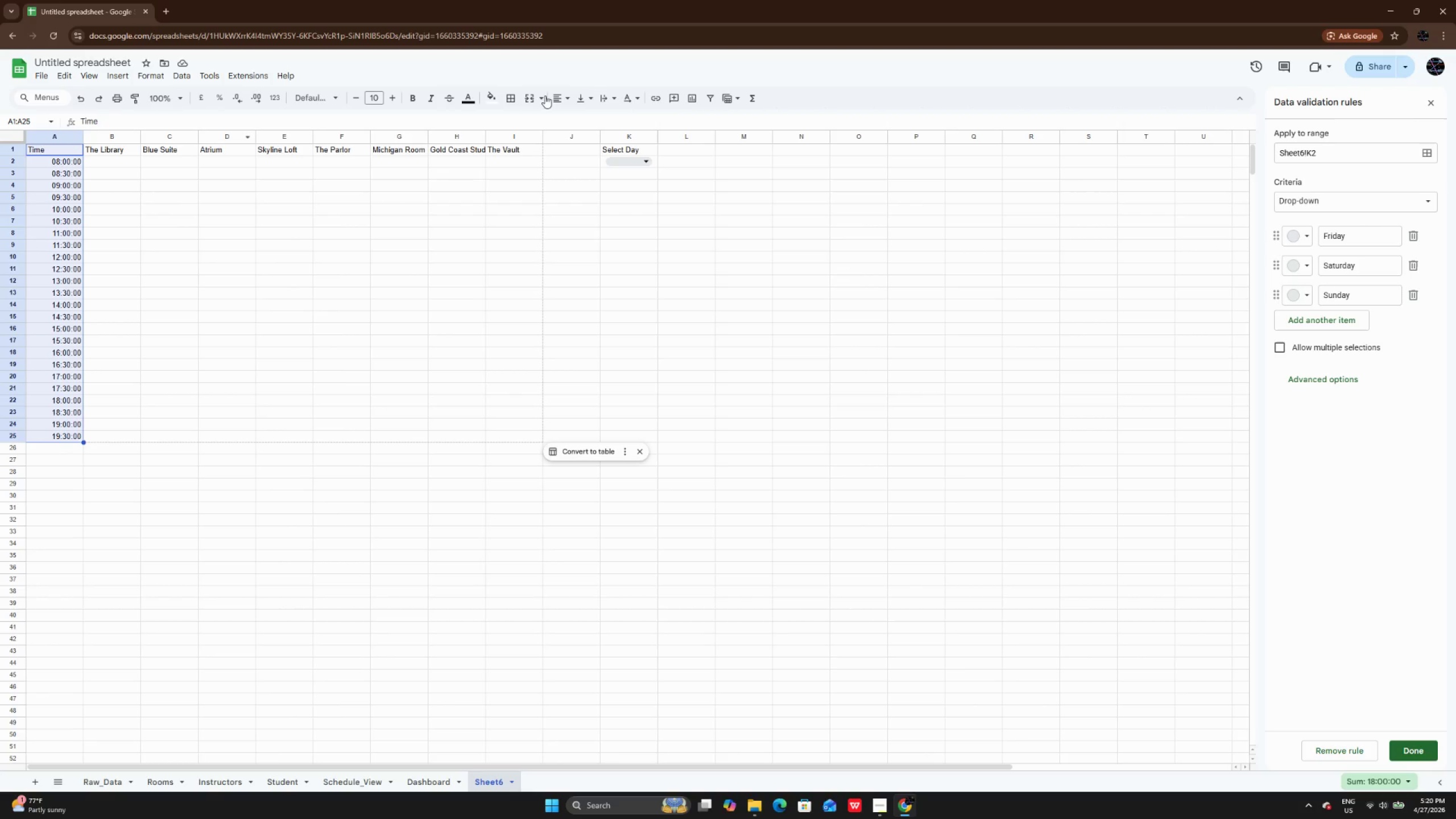 
left_click([559, 102])
 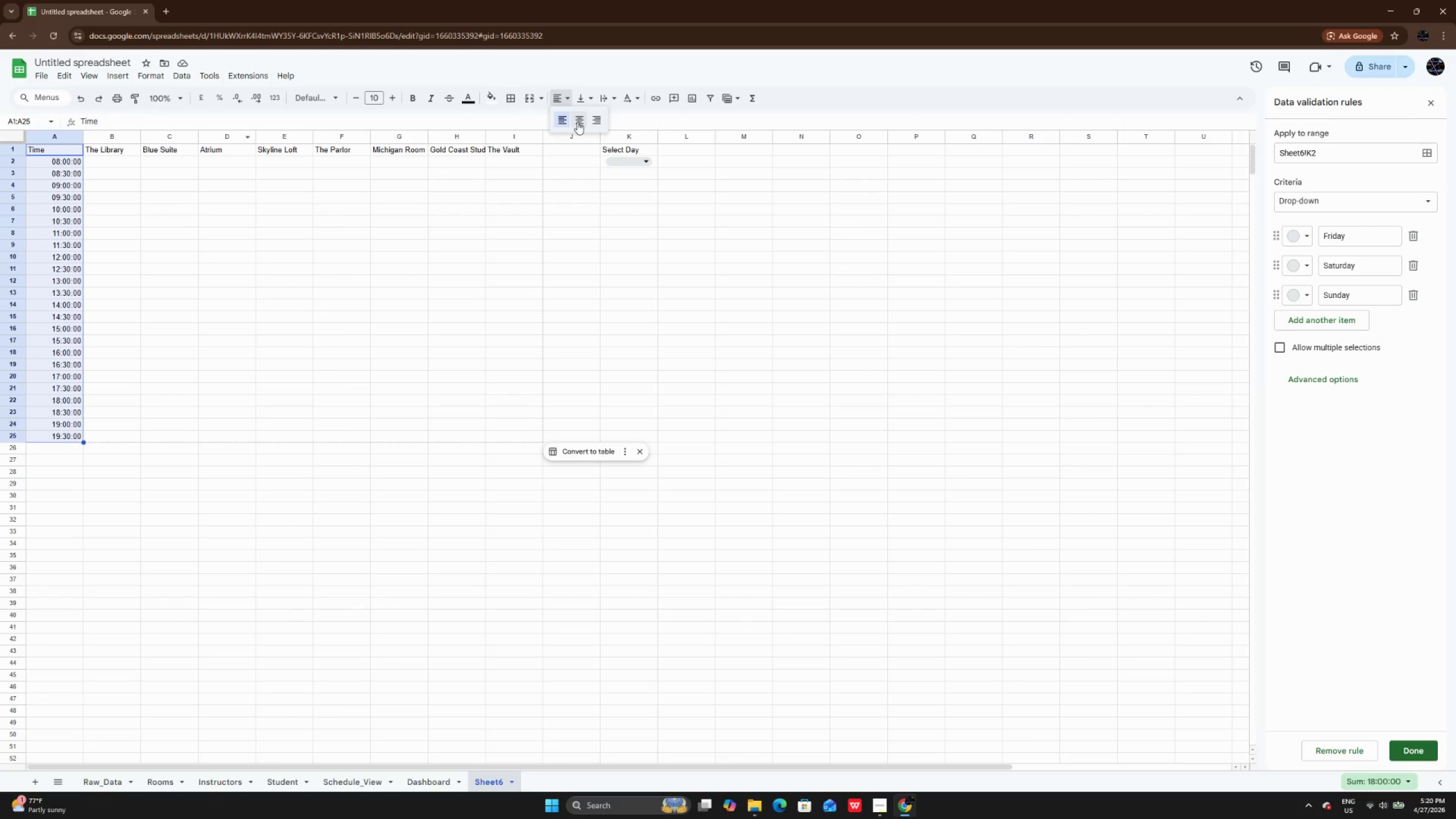 
left_click([577, 122])
 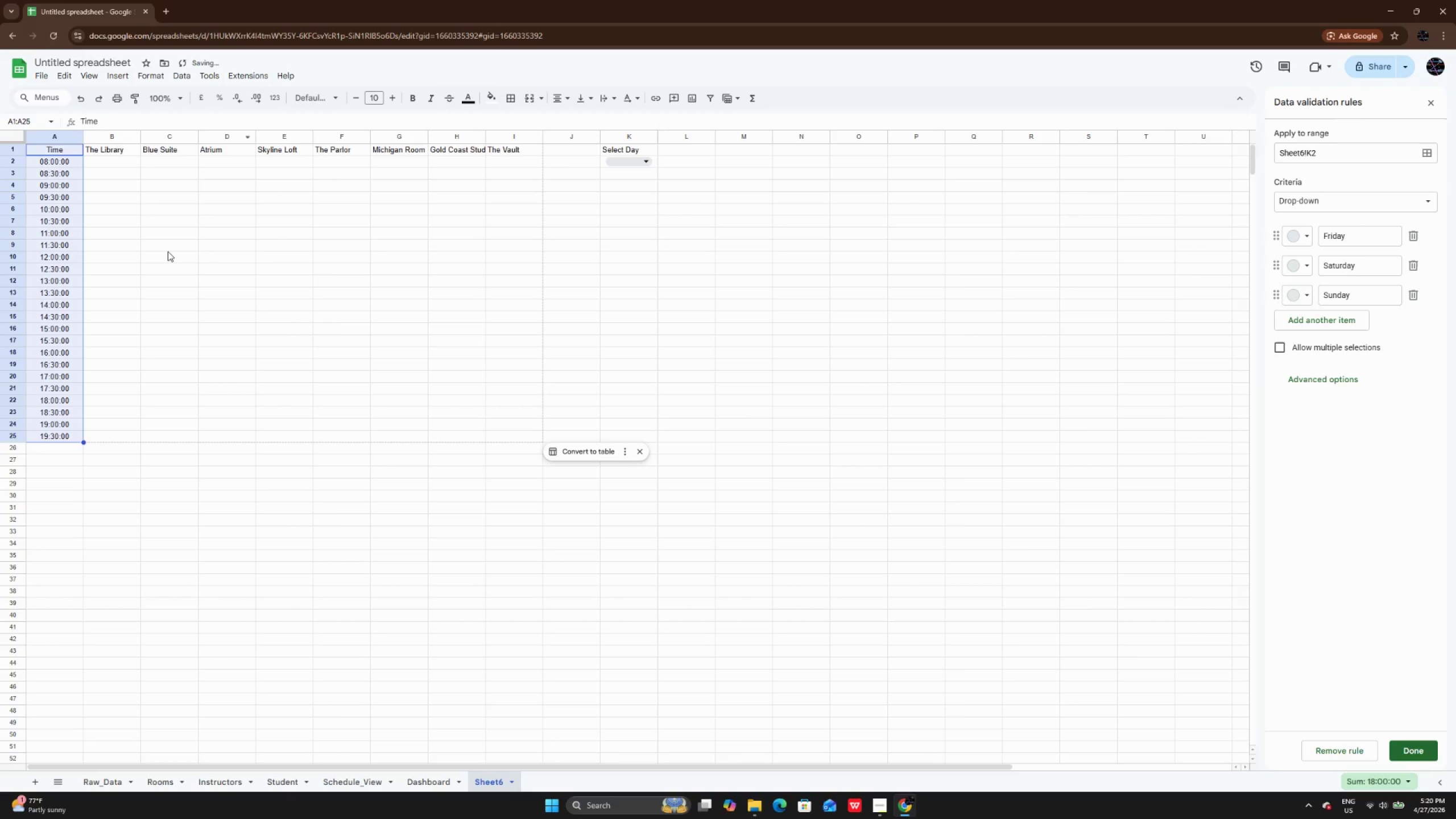 
left_click([168, 251])
 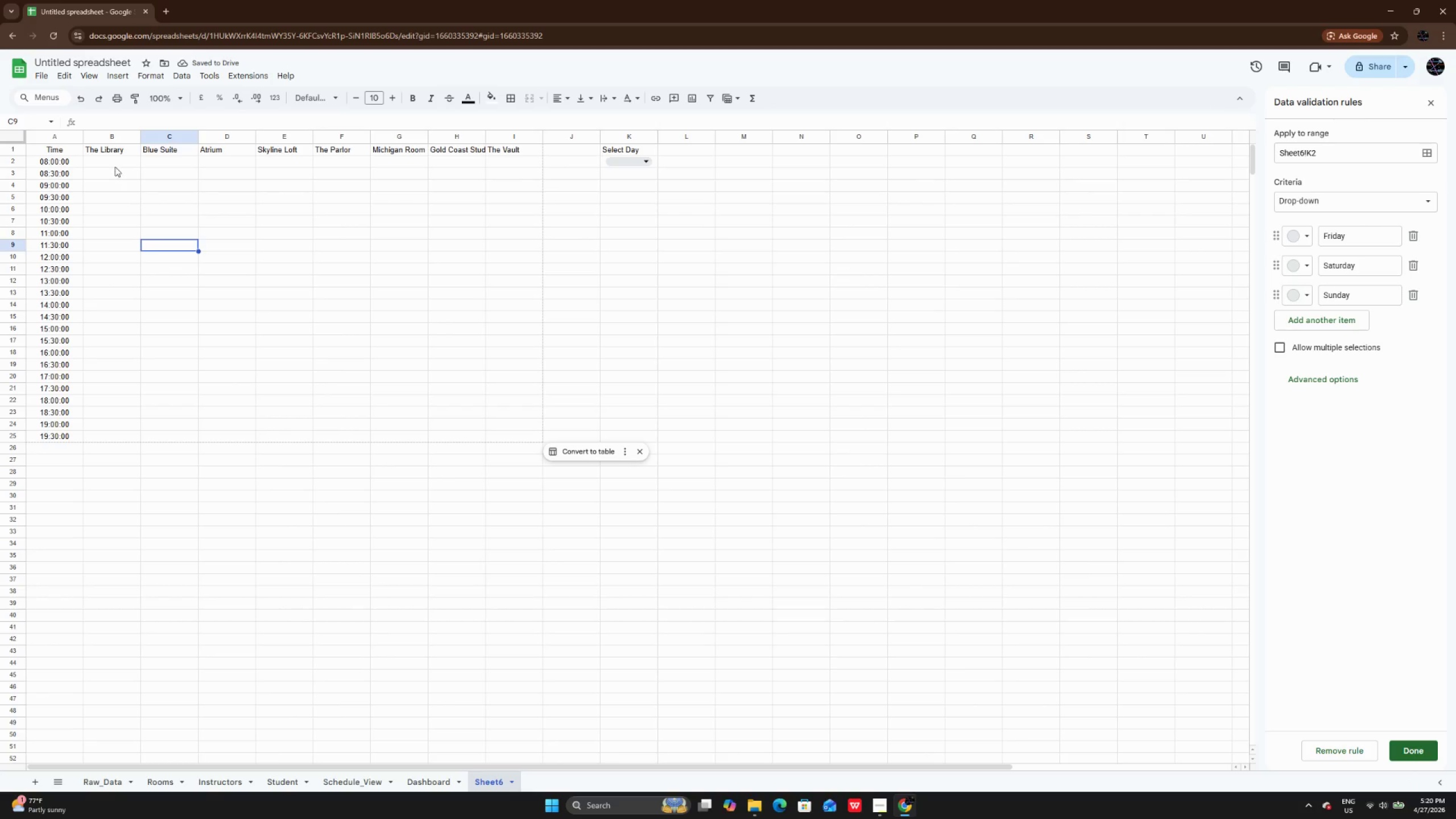 
double_click([115, 163])
 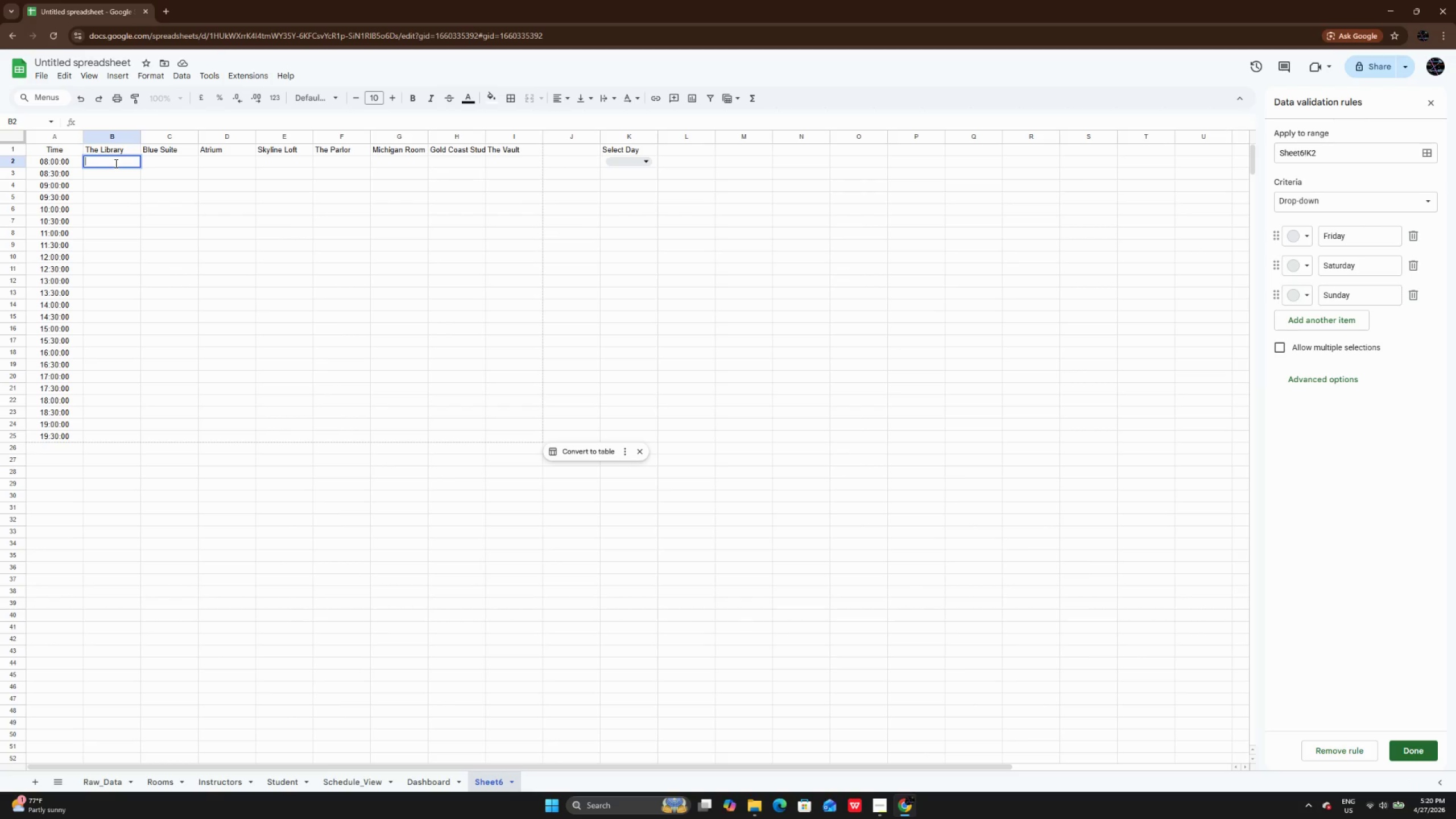 
wait(7.52)
 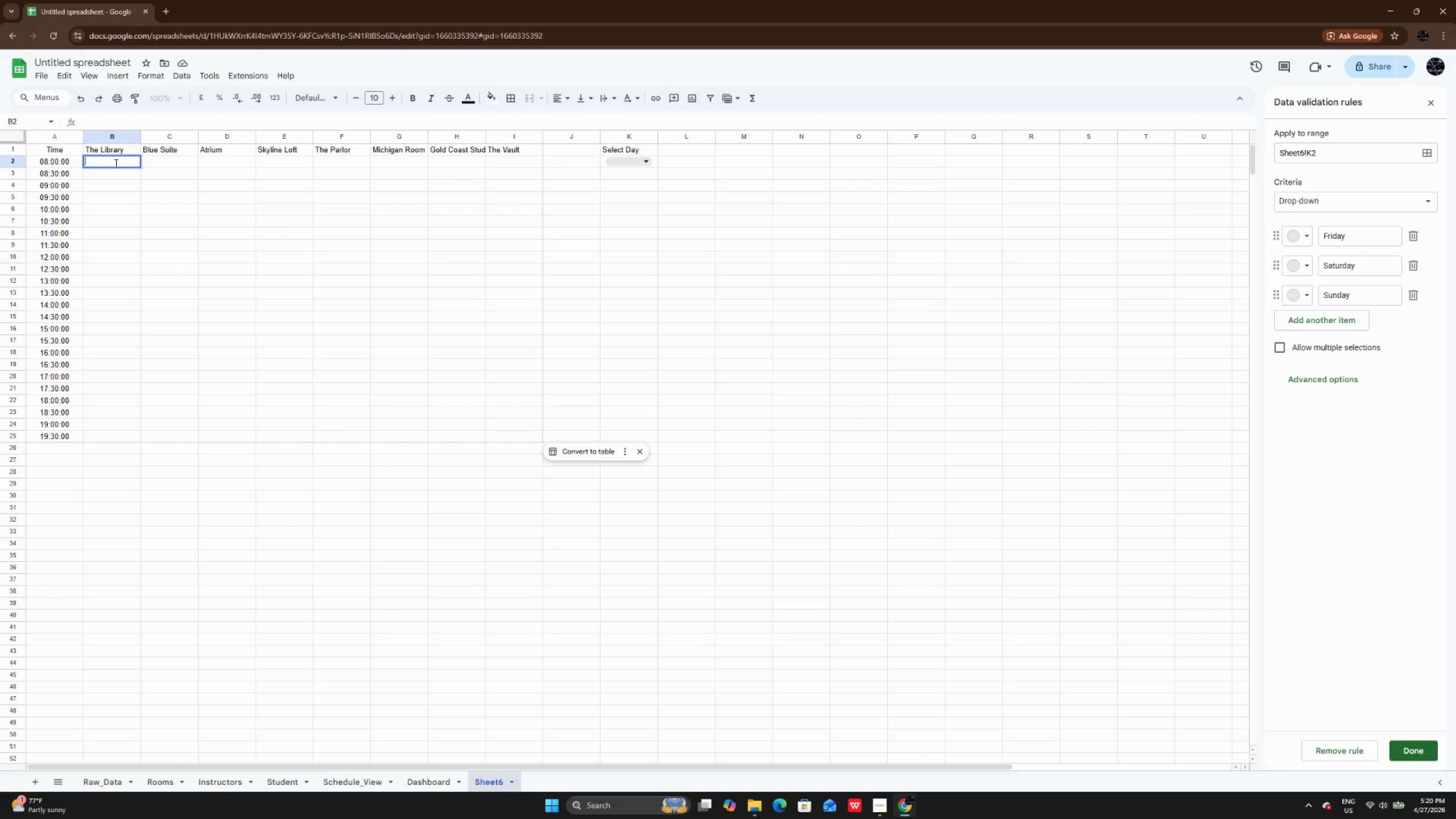 
type(=IF)
 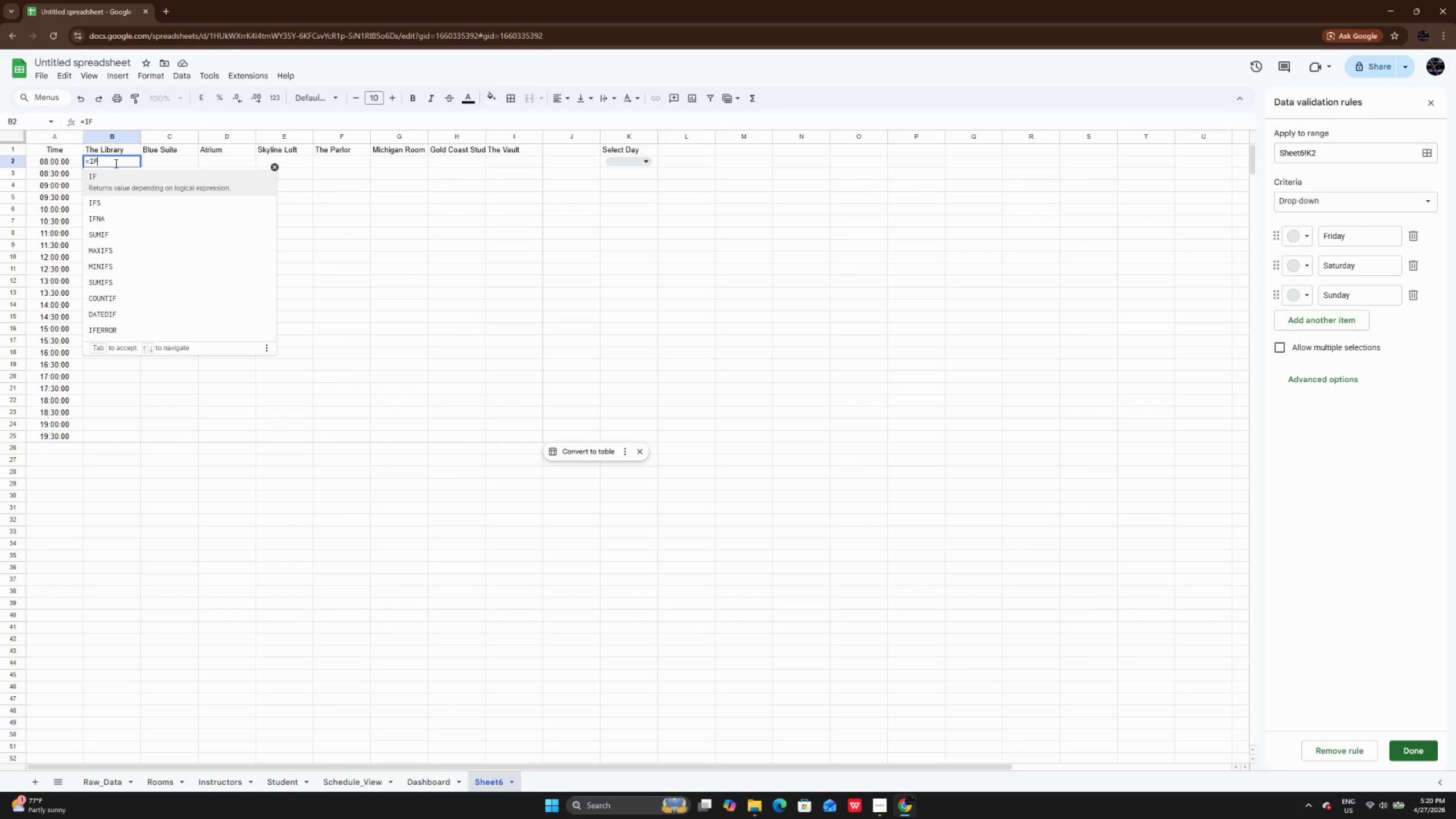 
wait(27.2)
 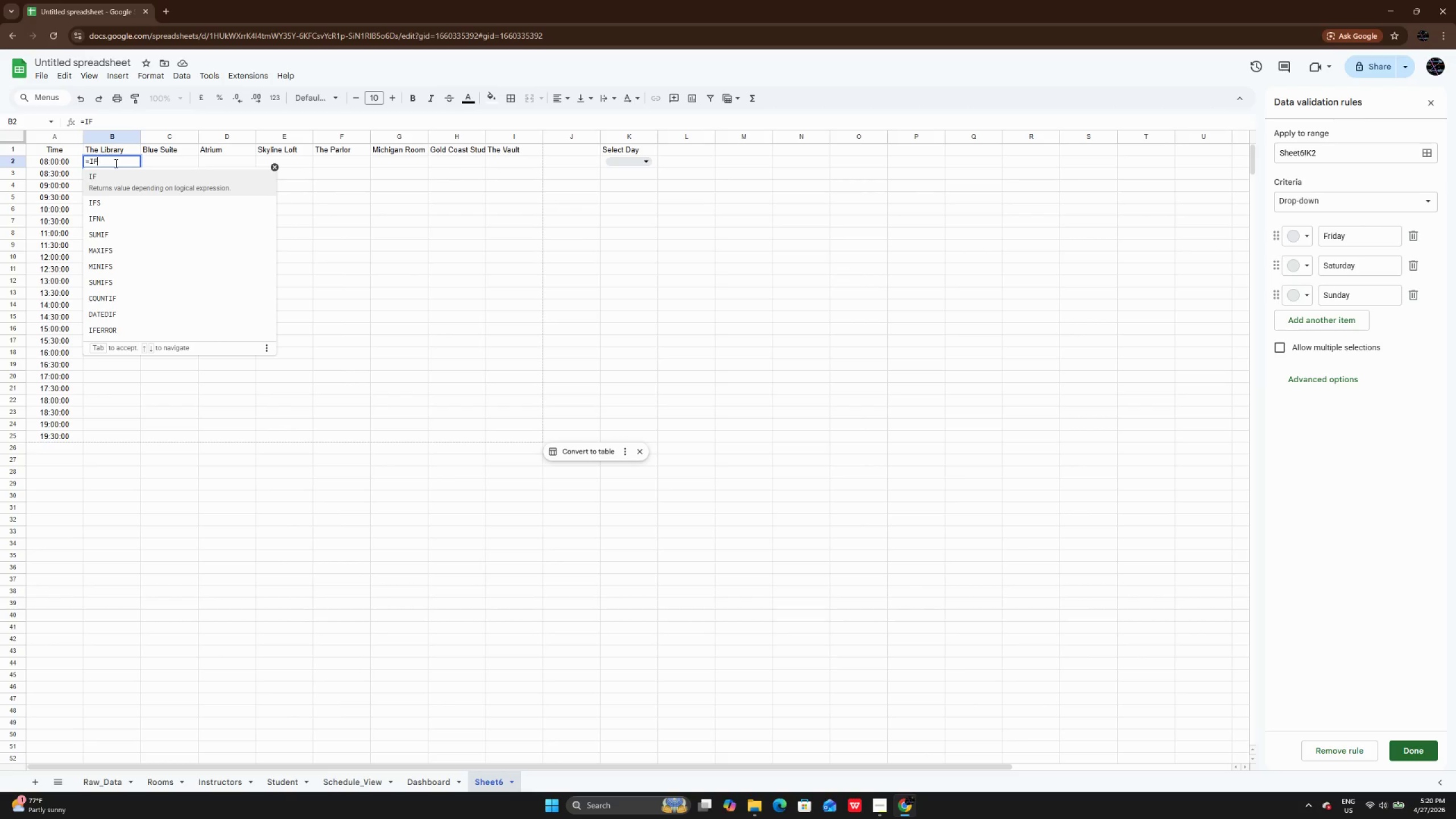 
type(ERR)
 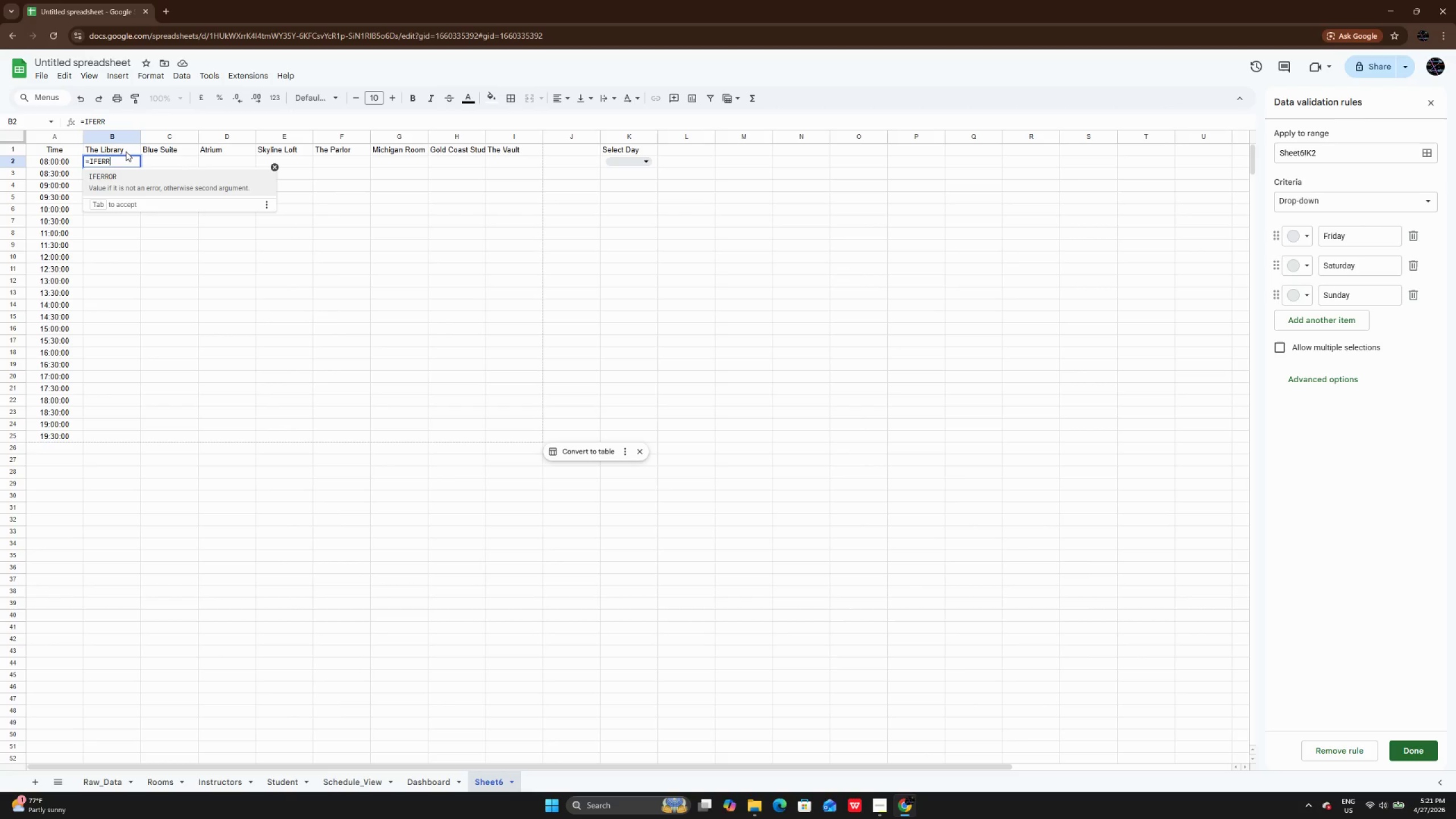 
wait(13.59)
 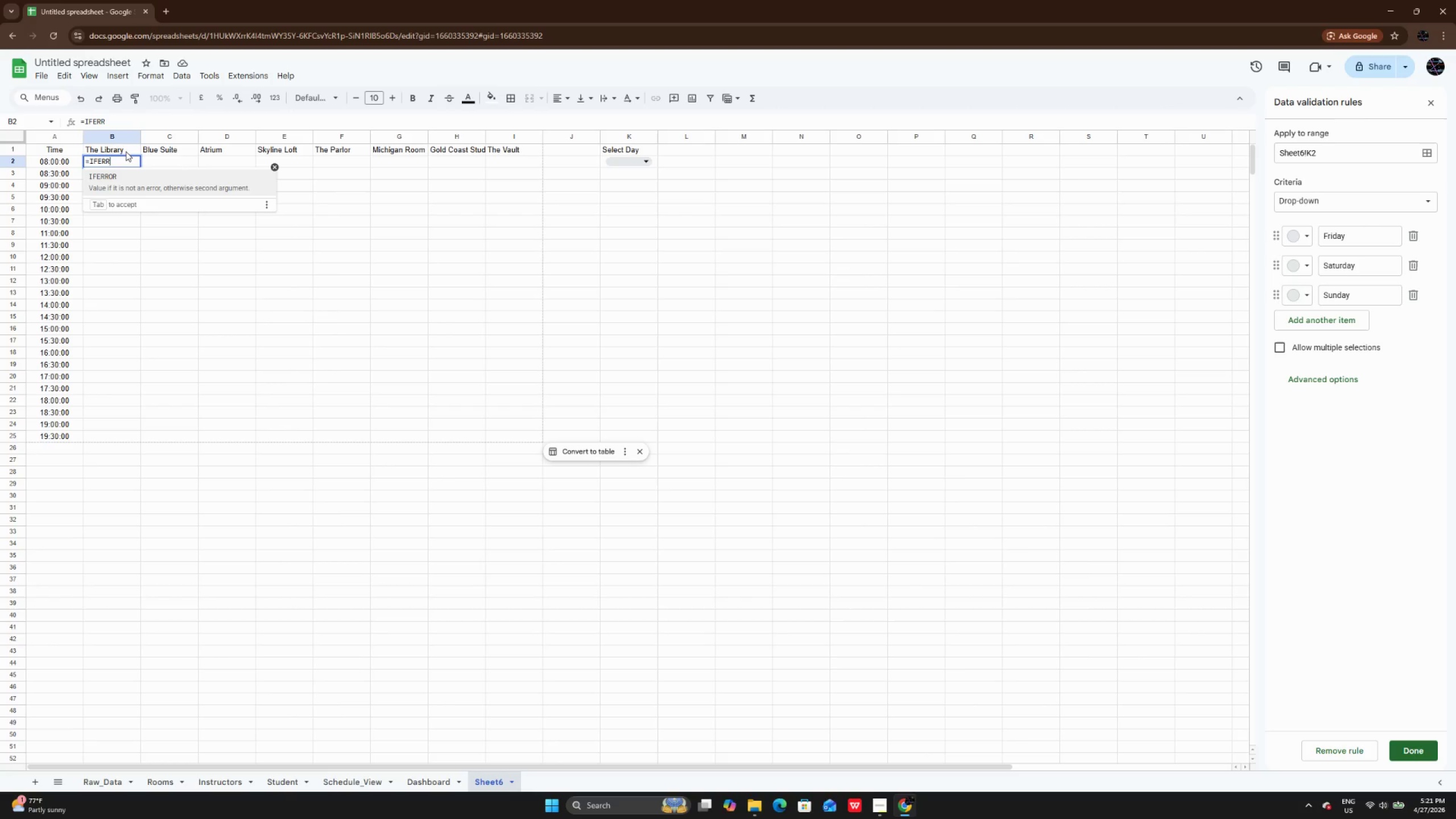 
type(OR()
 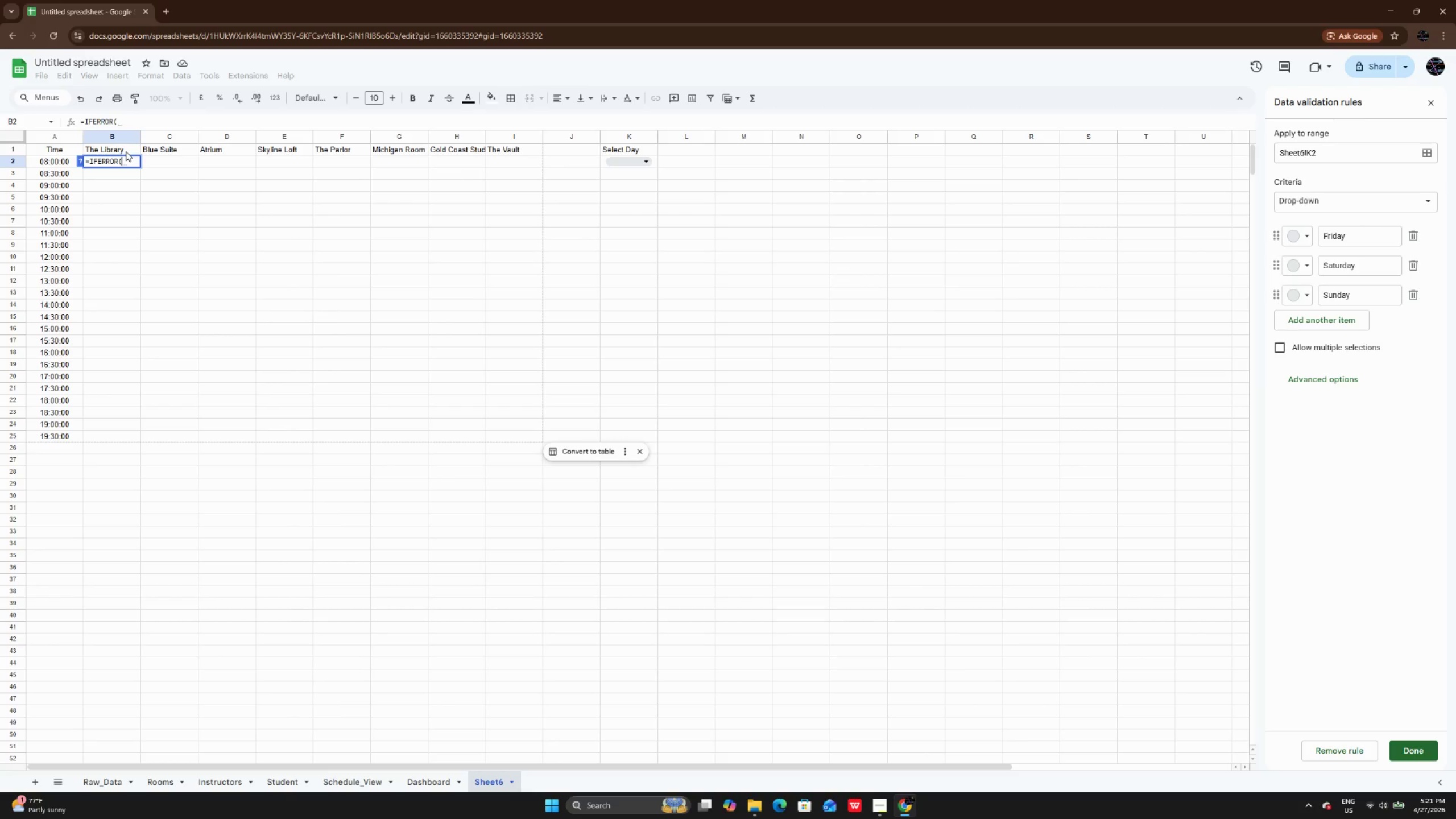 
type(TEXTJOIN)
 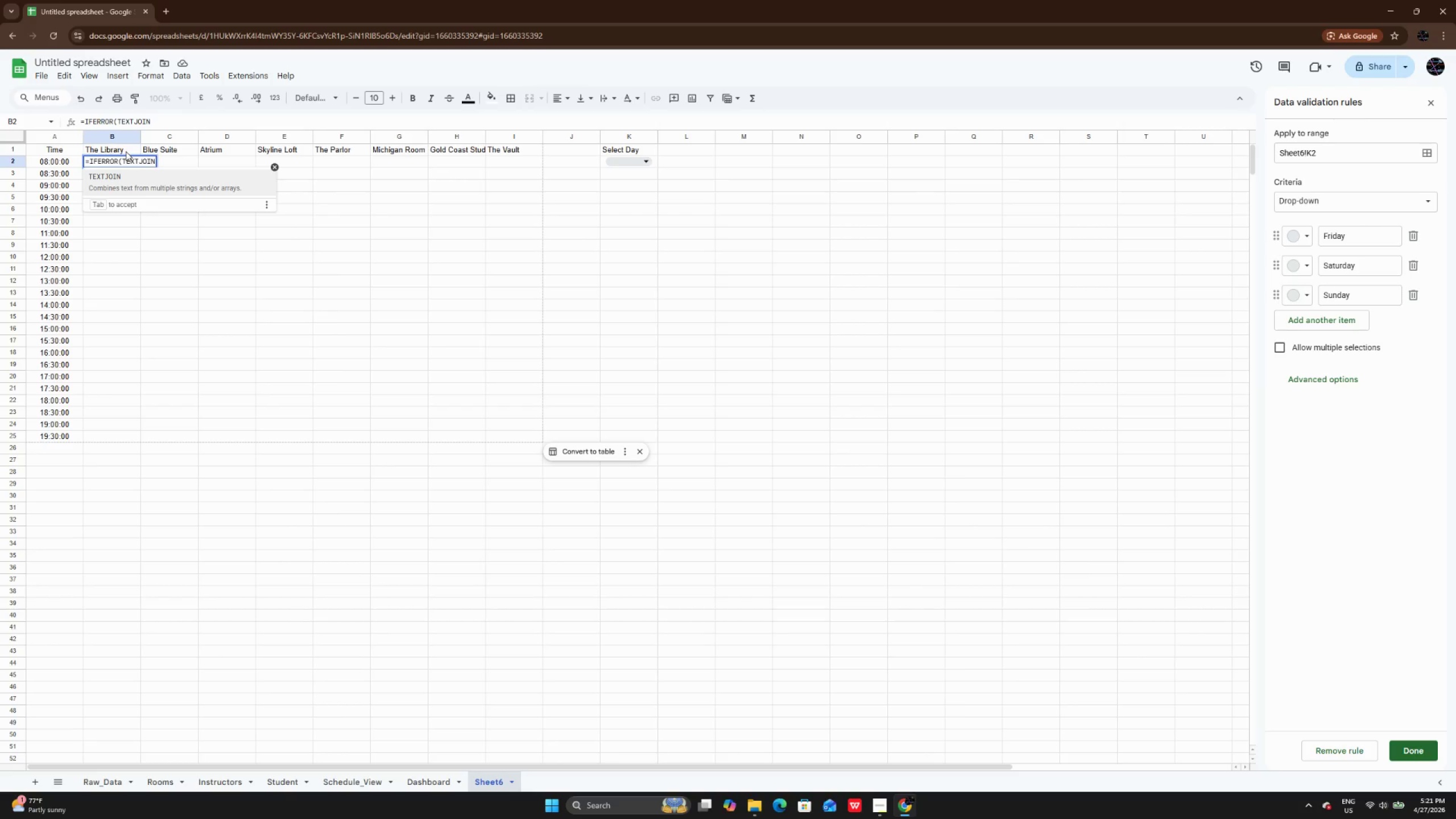 
key(Shift+9)
 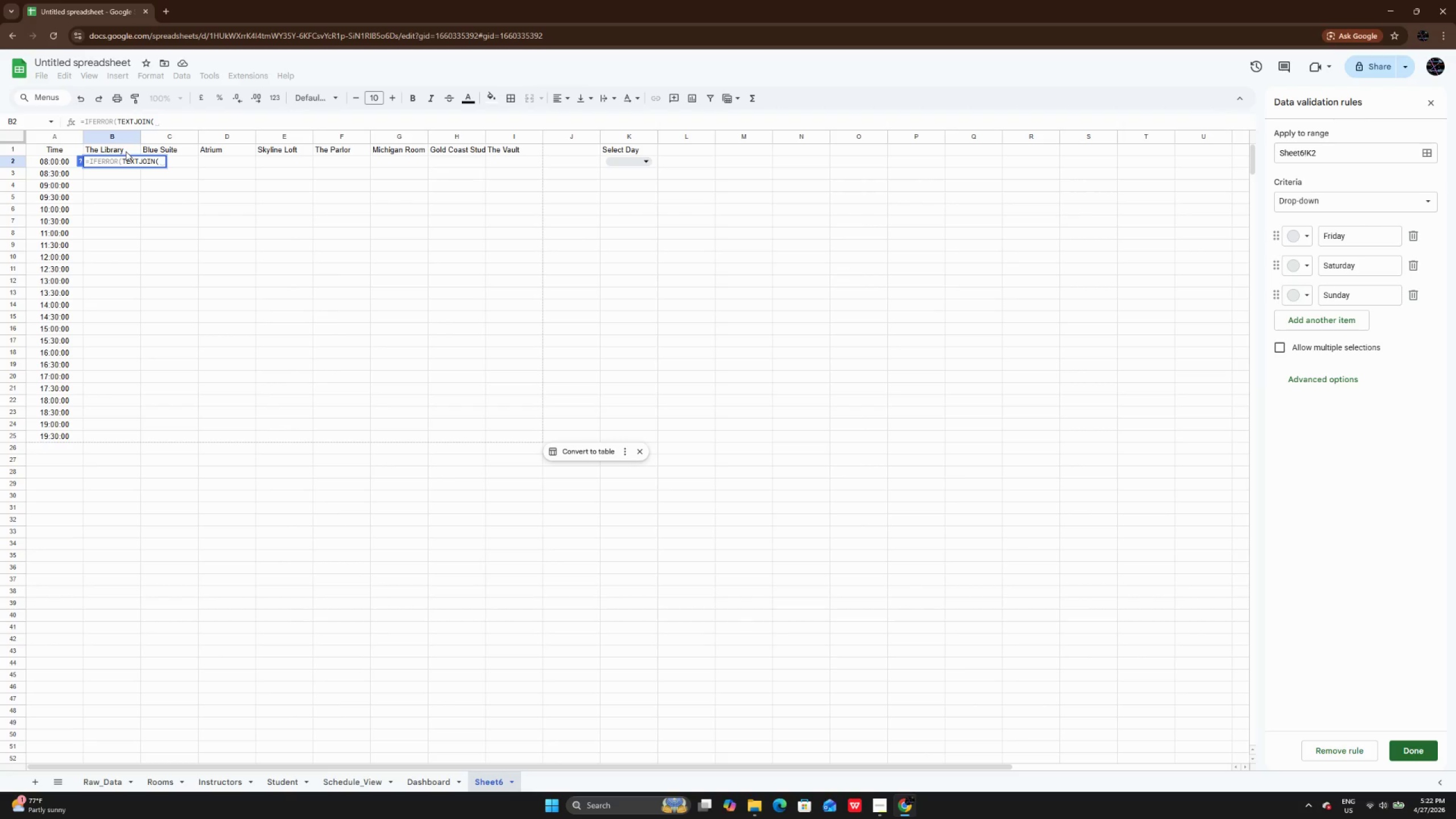 
wait(49.33)
 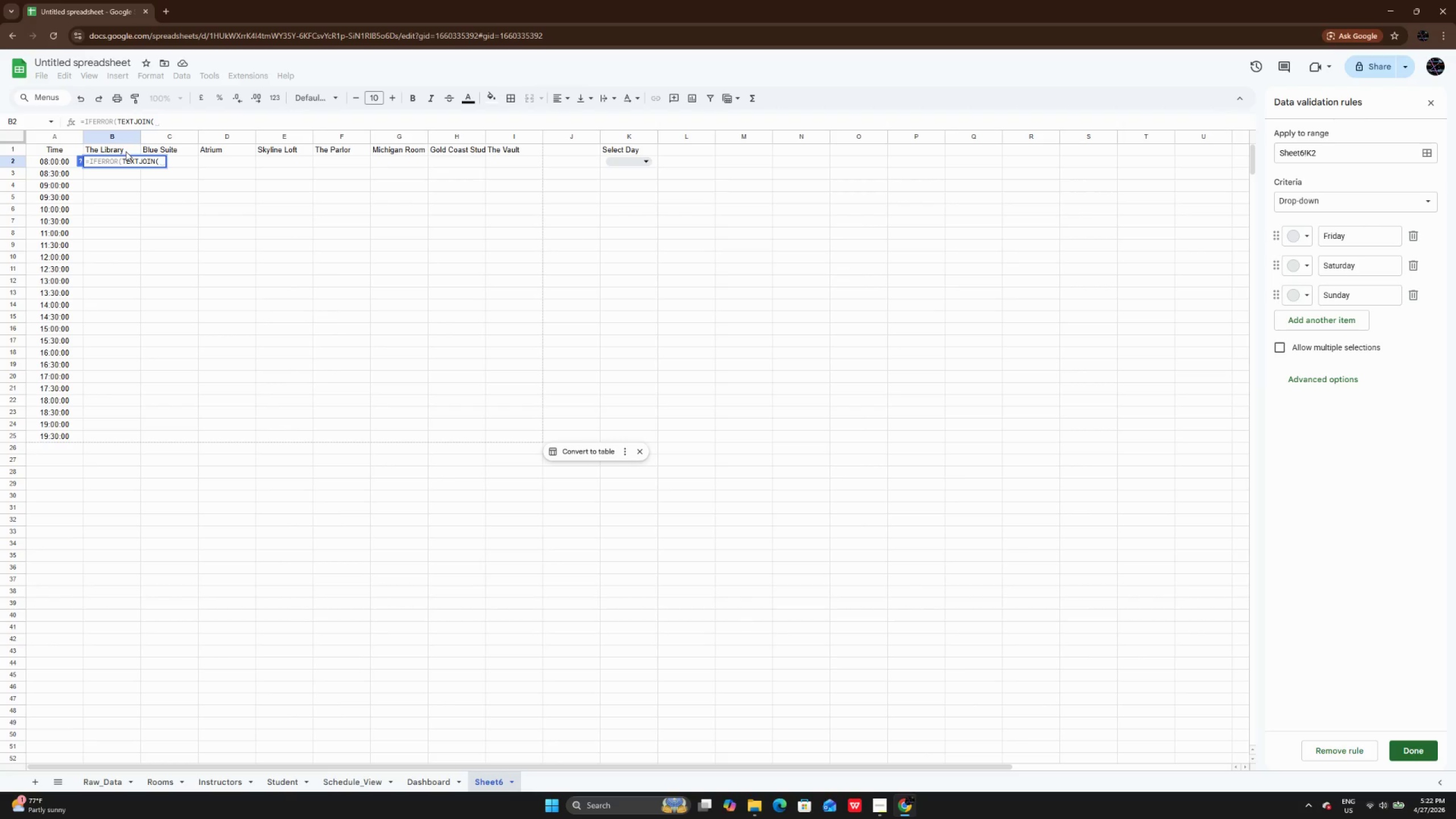 
key(Shift+Quote)
 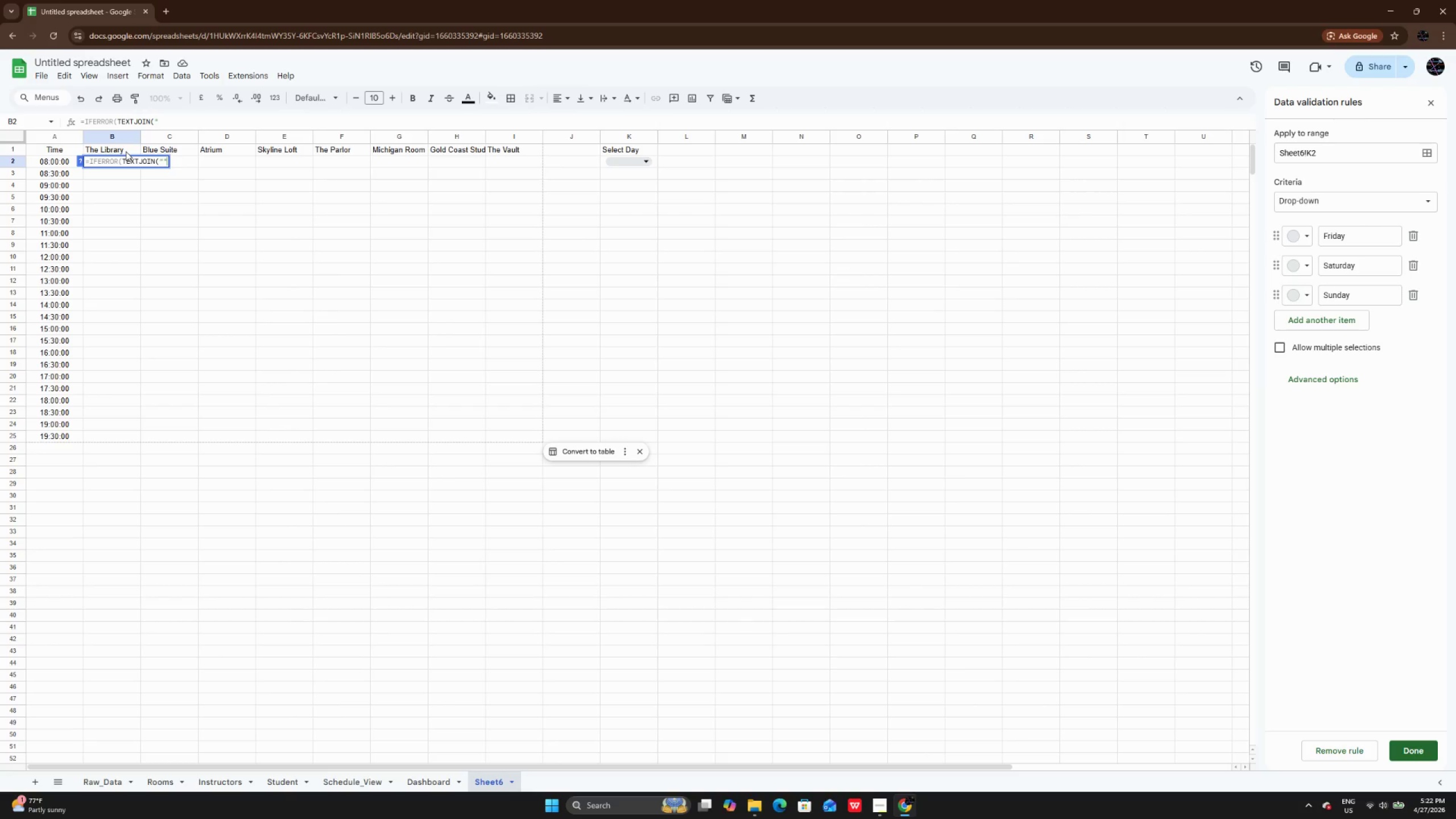 
key(Shift+Quote)
 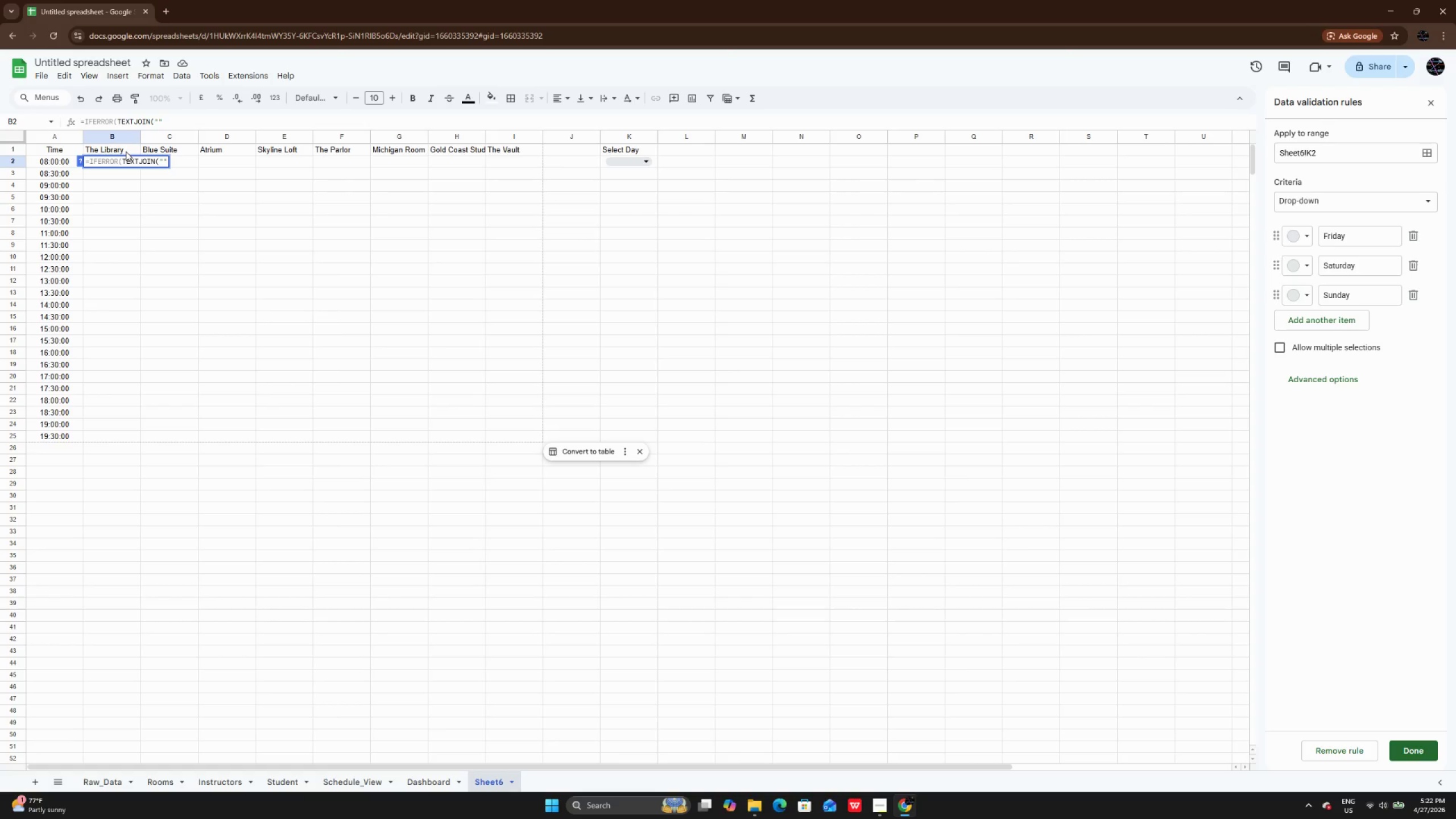 
key(ArrowLeft)
 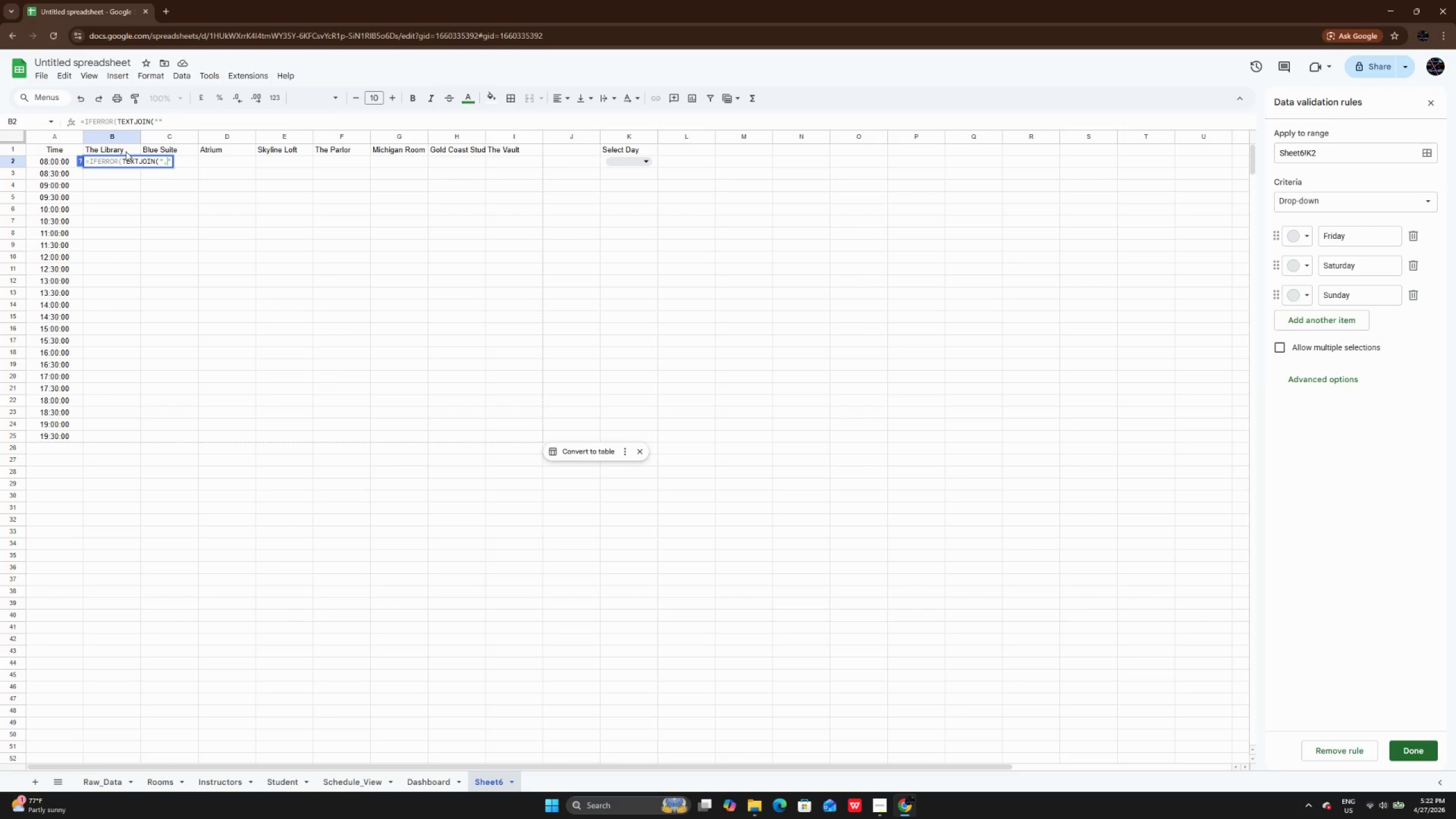 
key(Comma)
 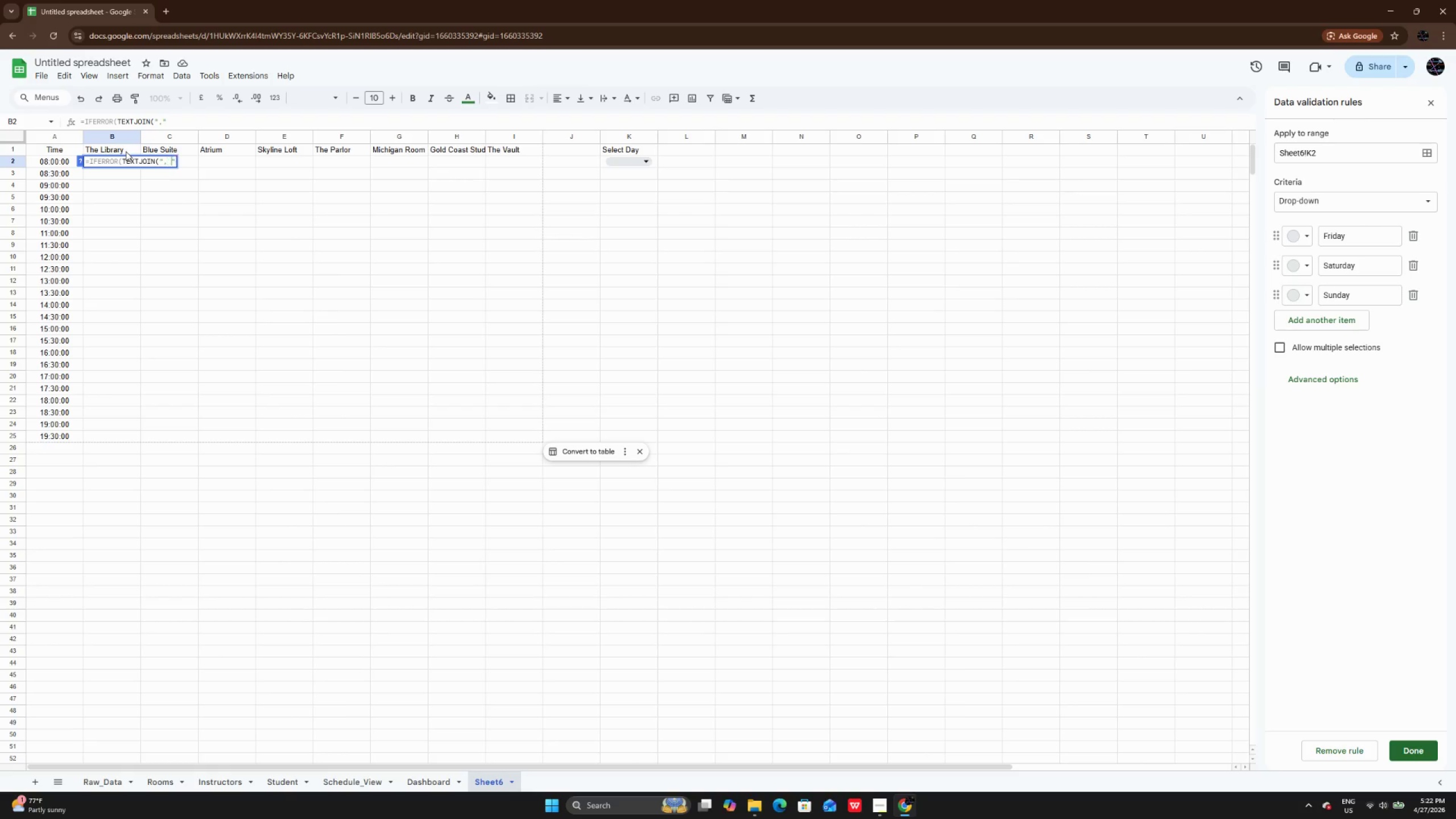 
key(Space)
 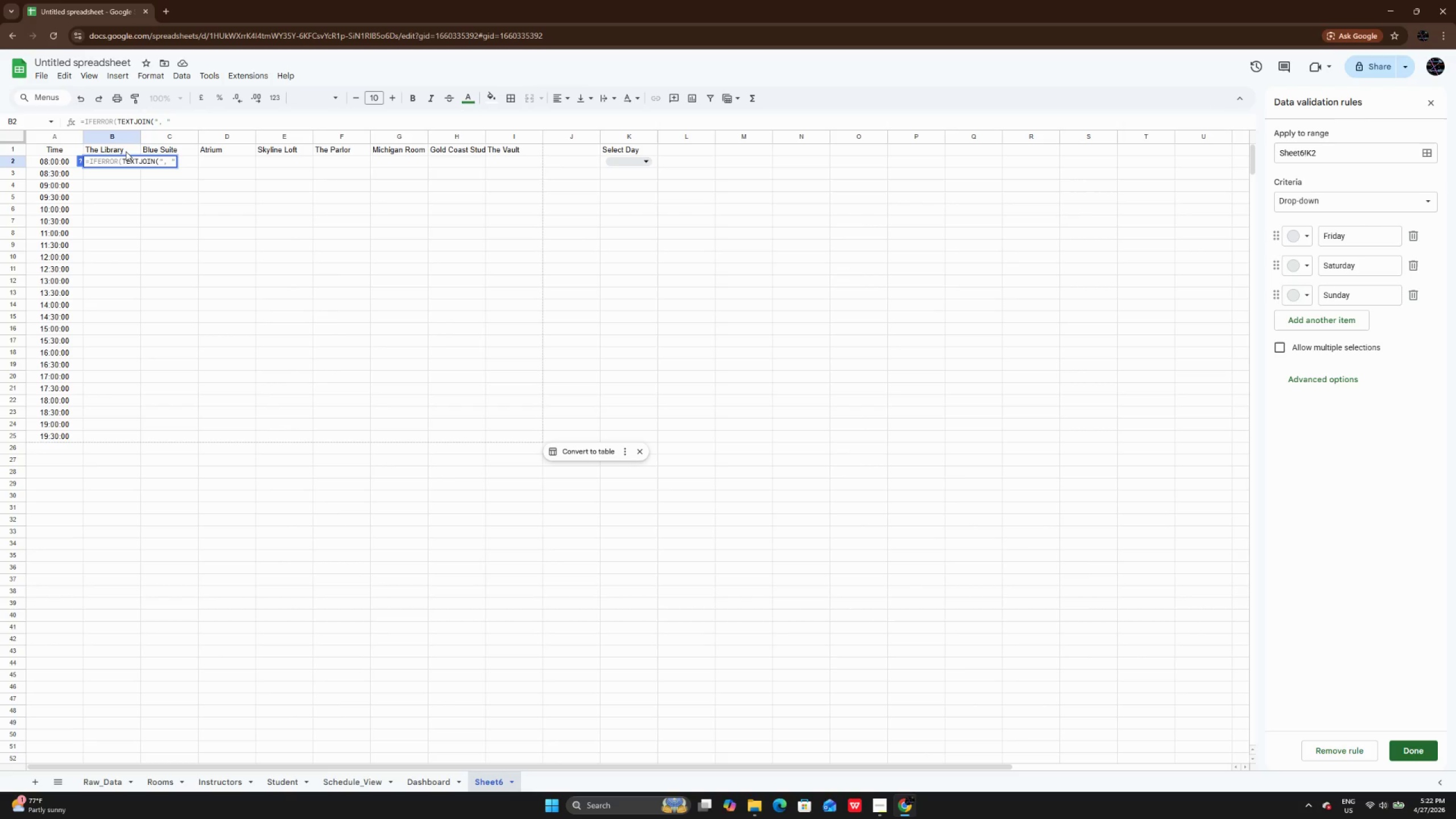 
key(ArrowRight)
 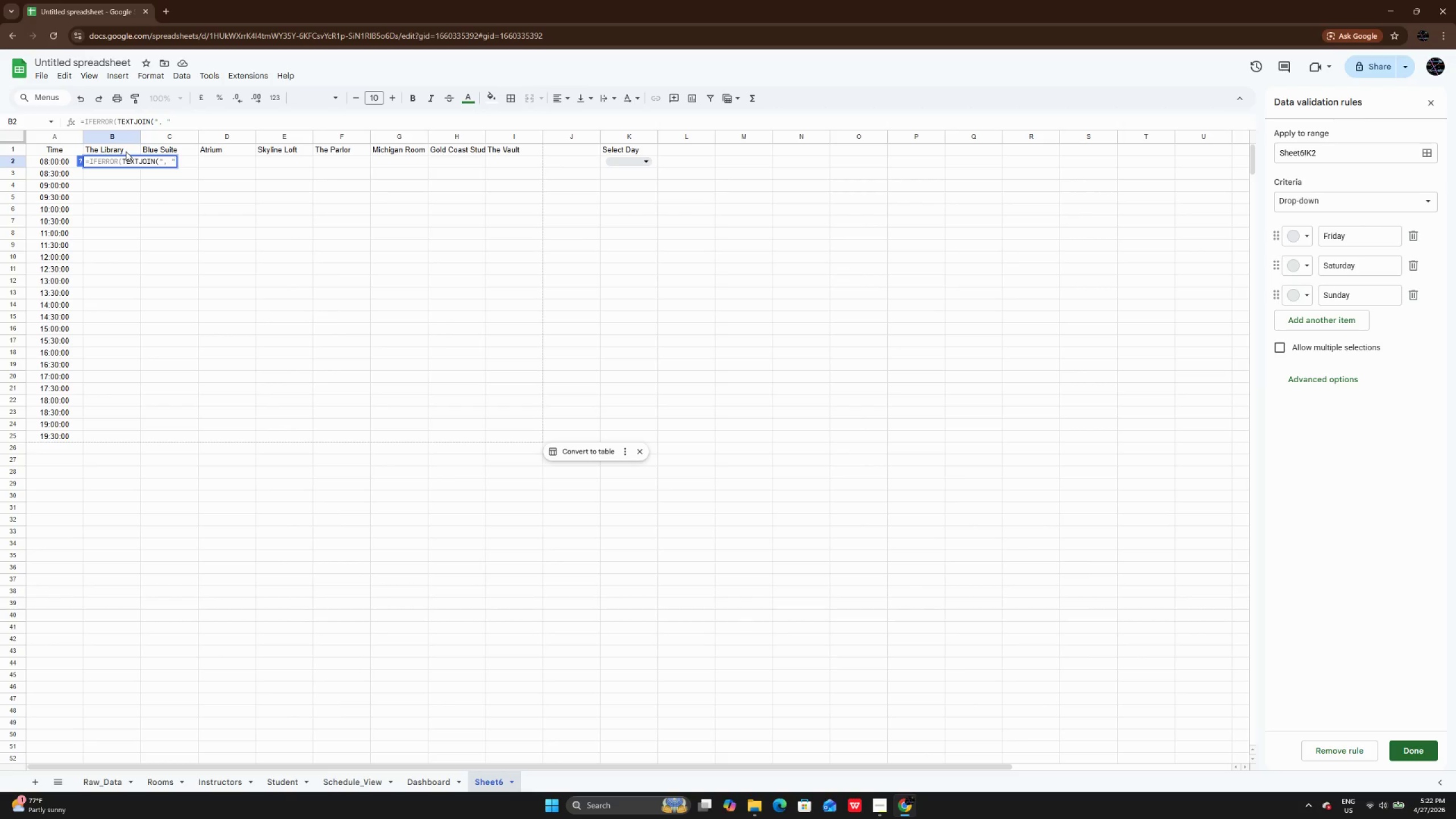 
type(, true)
key(Backspace)
key(Backspace)
key(Backspace)
key(Backspace)
type(TRUE, FLI)
 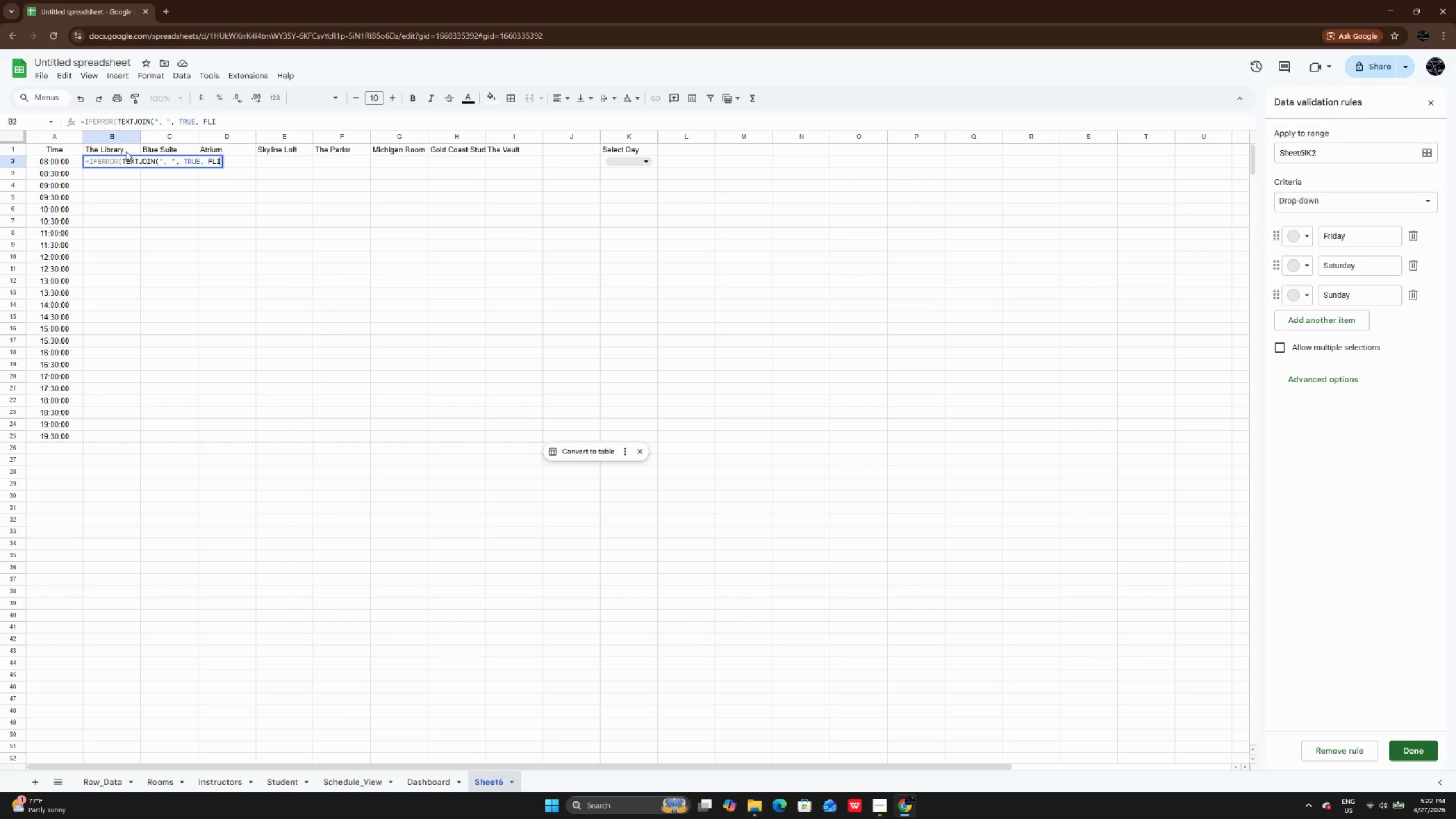 
key(Backspace)
key(Backspace)
type(ILTER)
 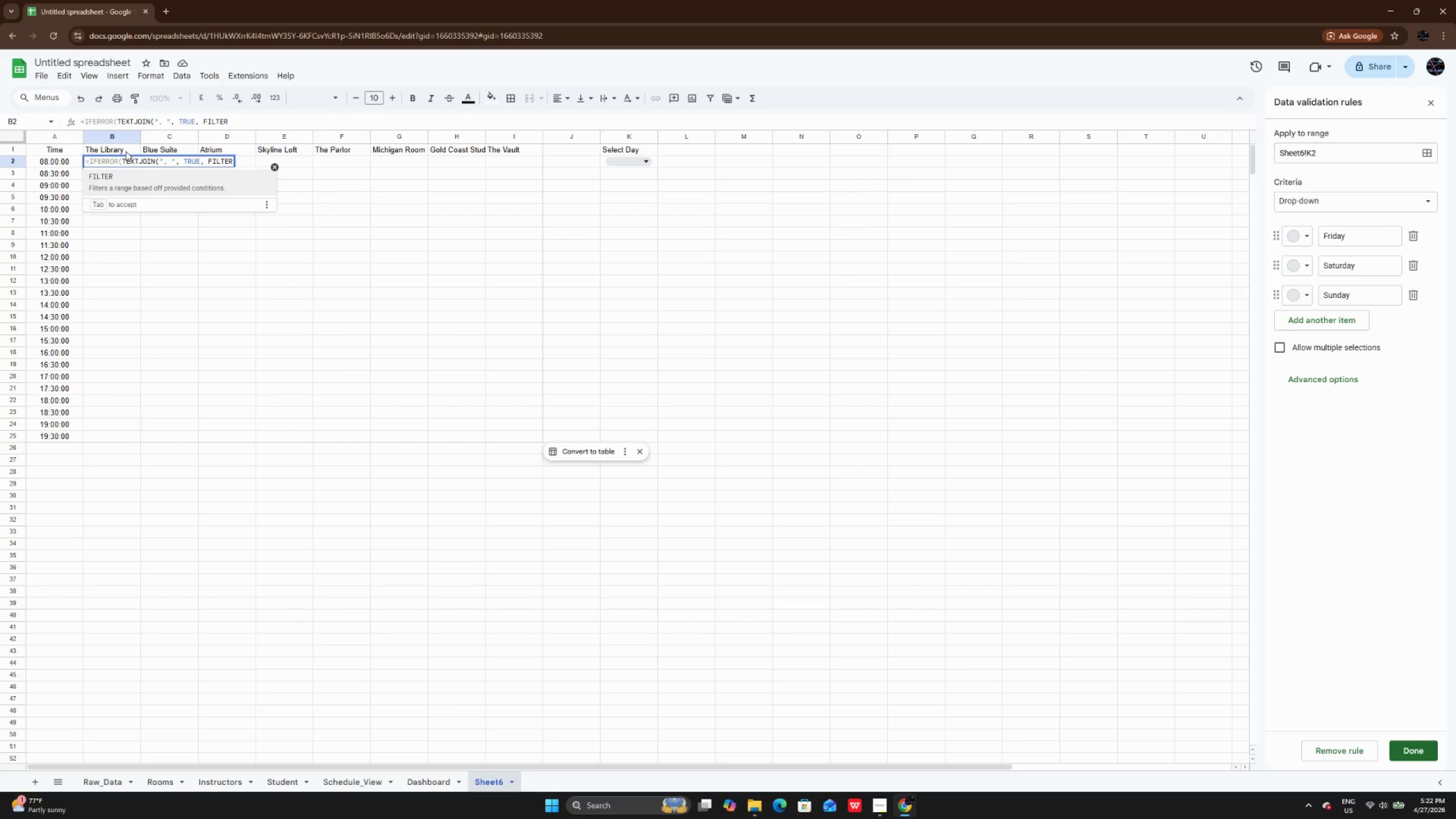 
wait(8.14)
 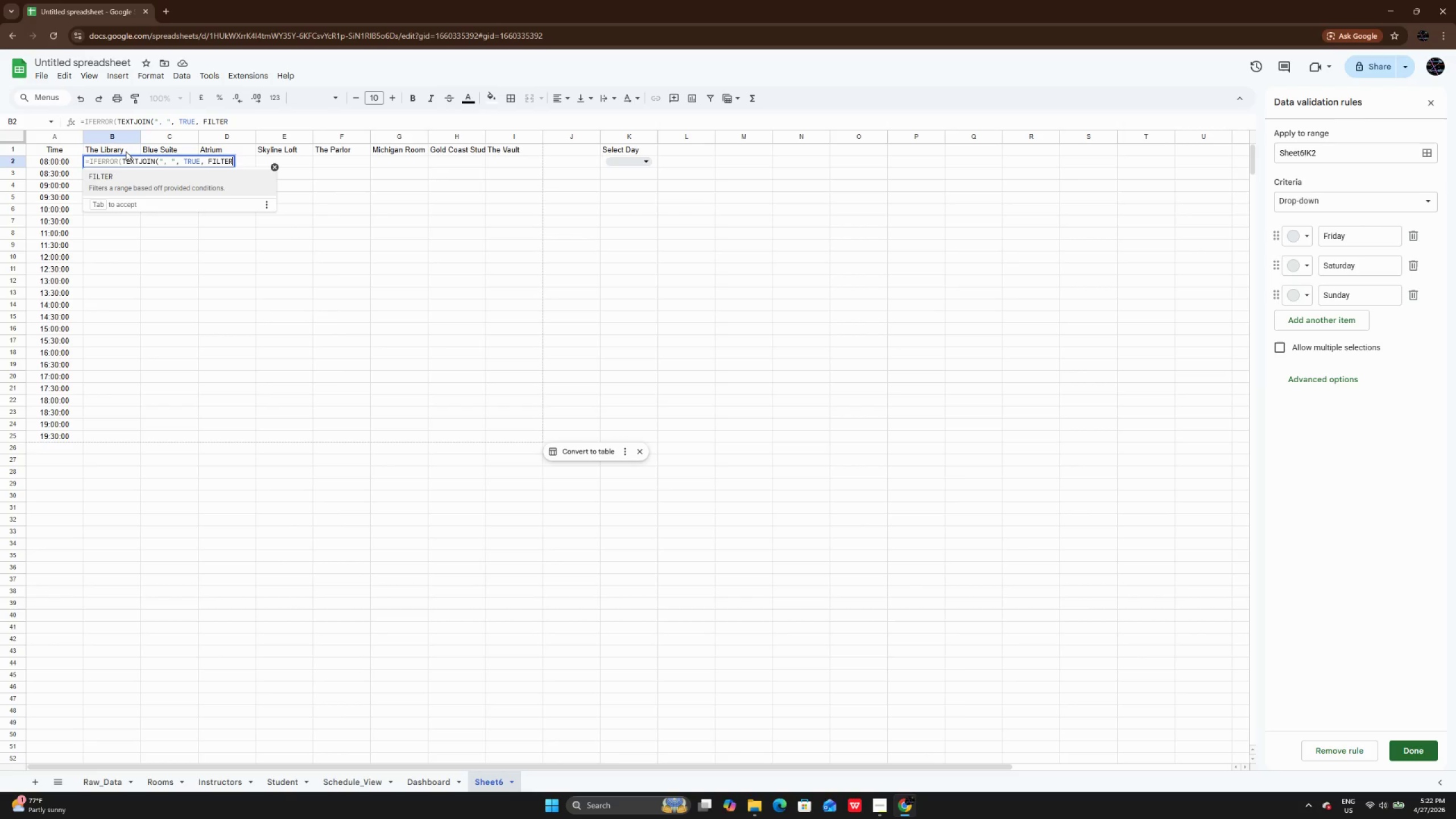 
type((Raw_Data!$e)
key(Backspace)
type(E)
 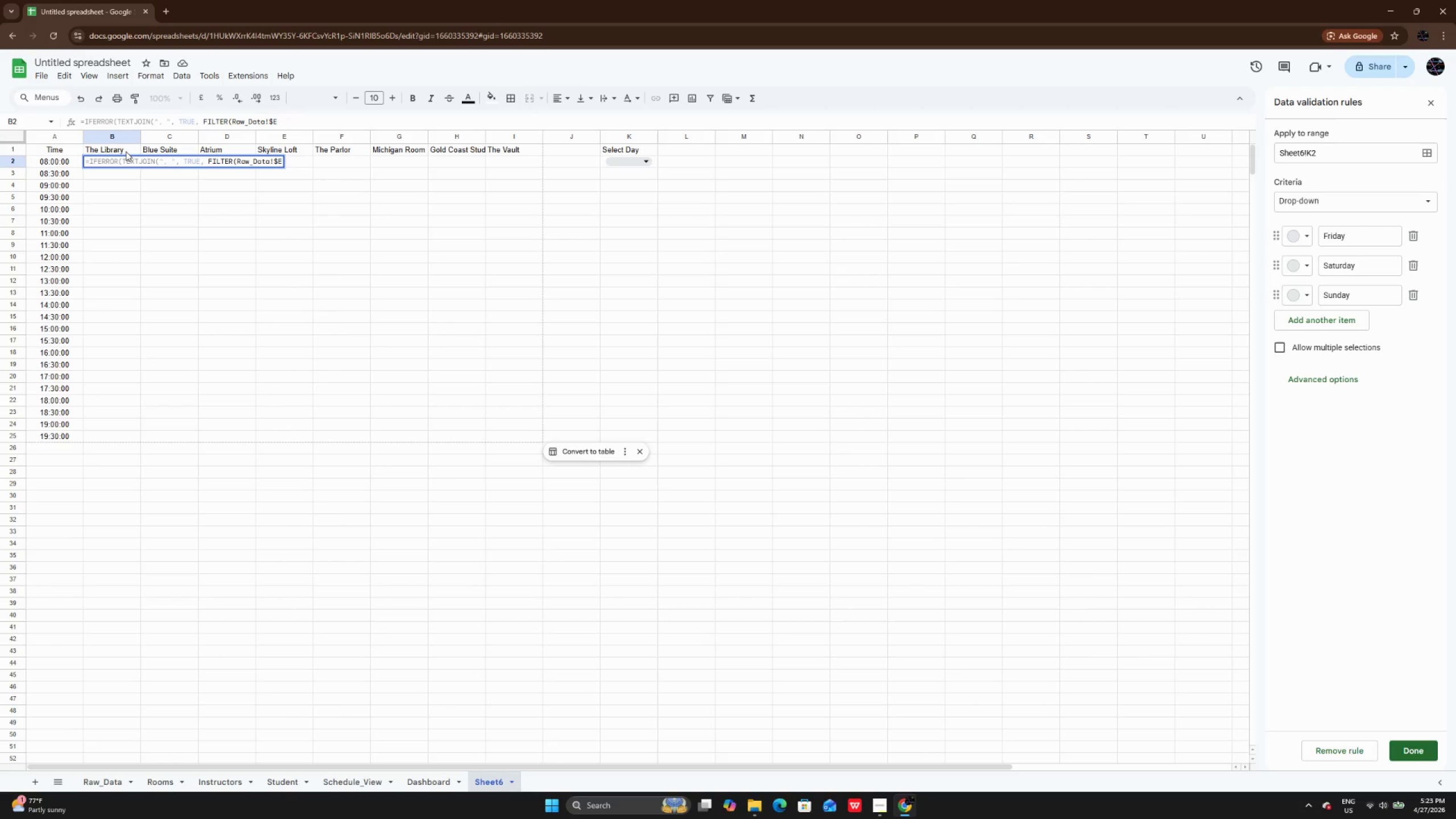 
key(Shift+Semicolon)
 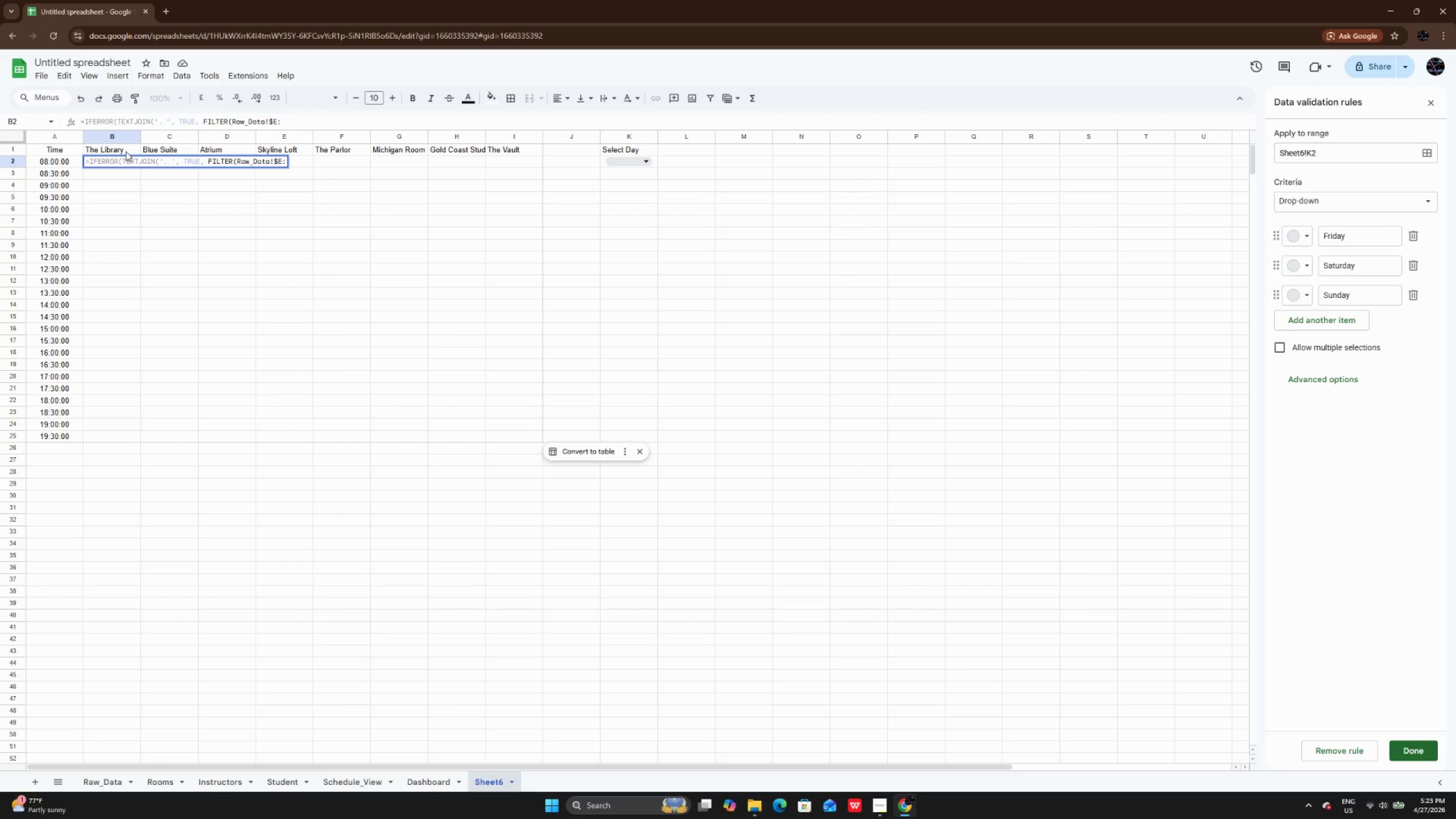 
type($e)
key(Backspace)
type(e)
key(Backspace)
type(E )
 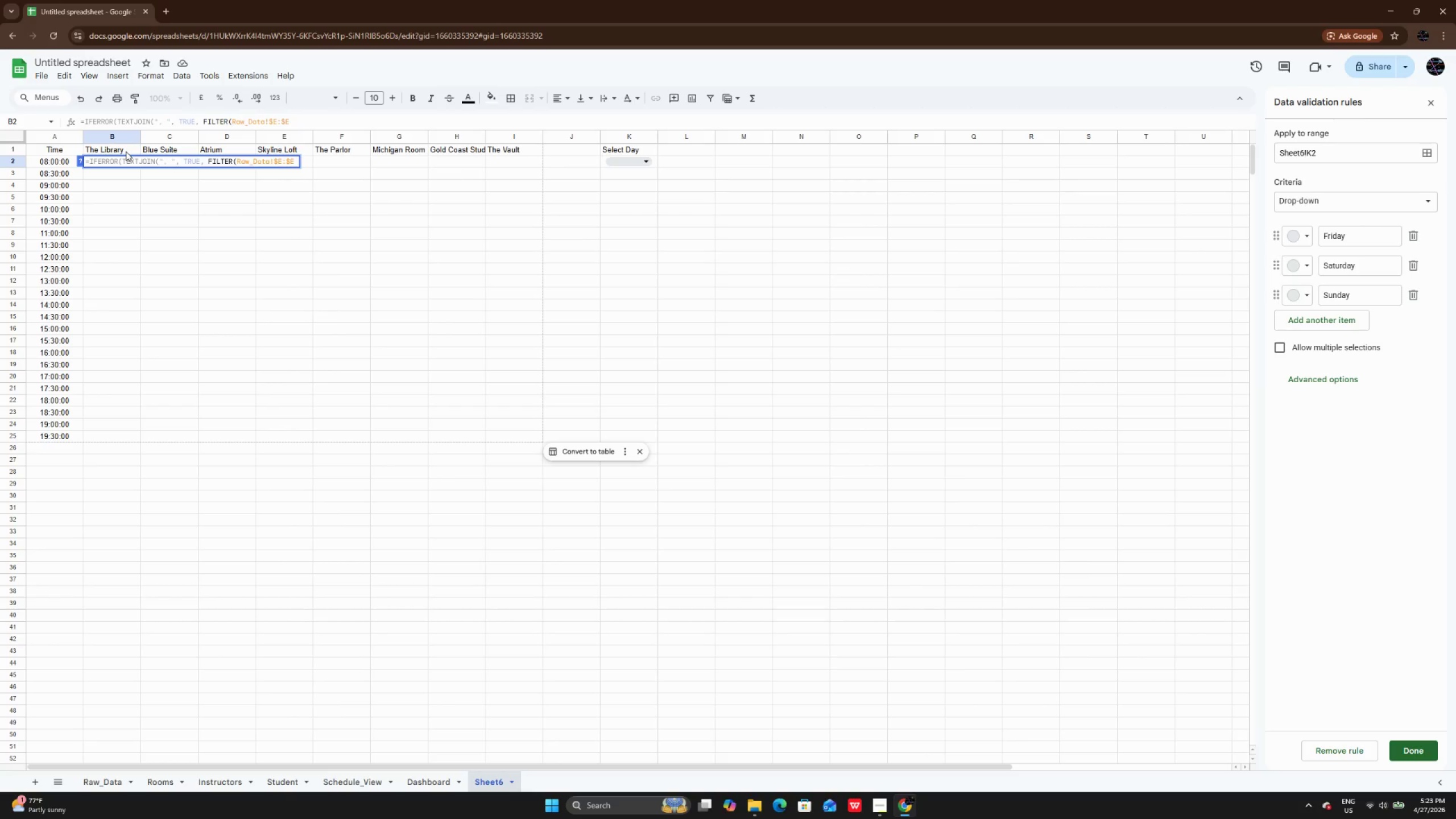 
wait(25.0)
 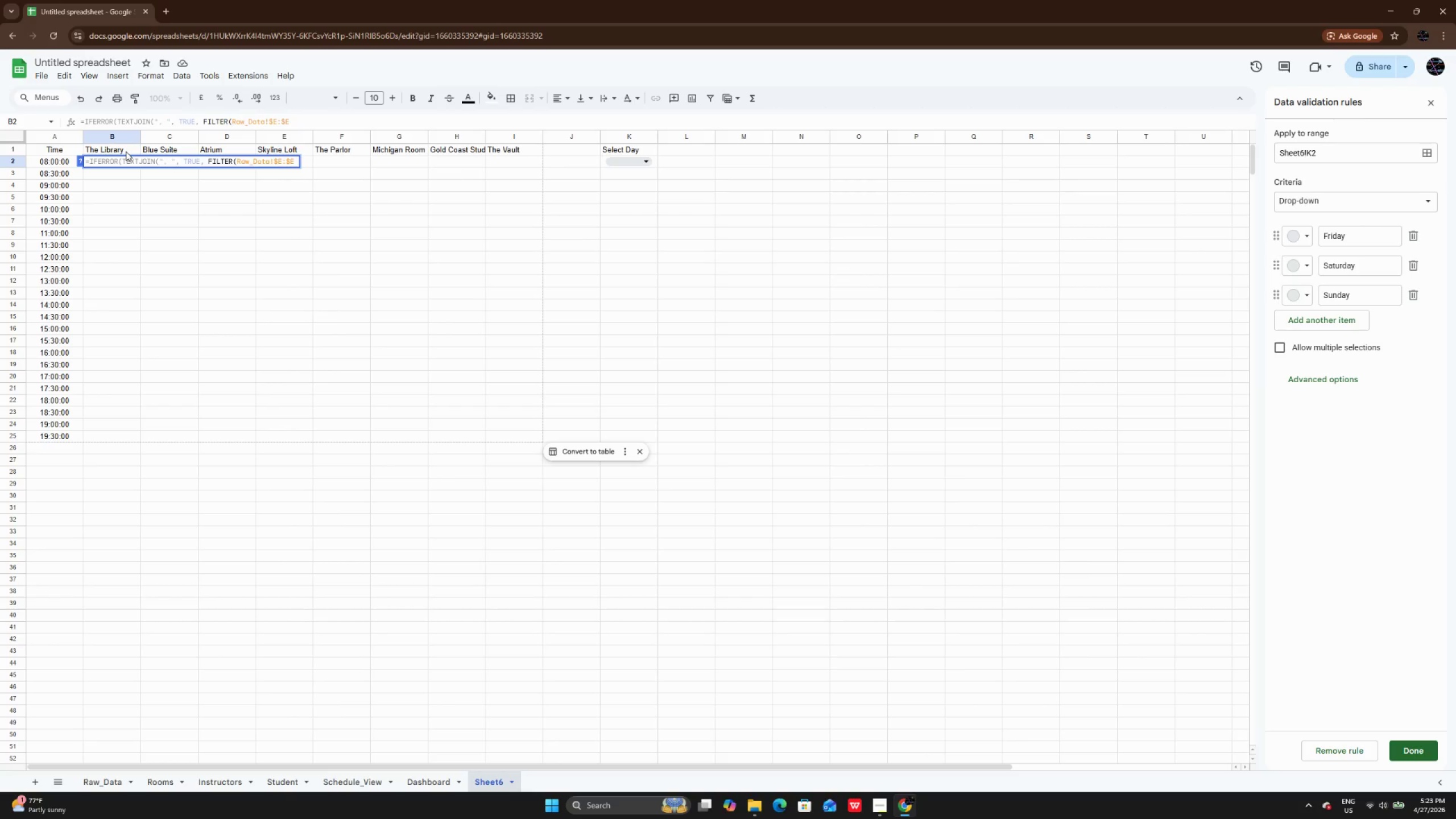 
hold_key(key=ShiftLeft, duration=1.38)
 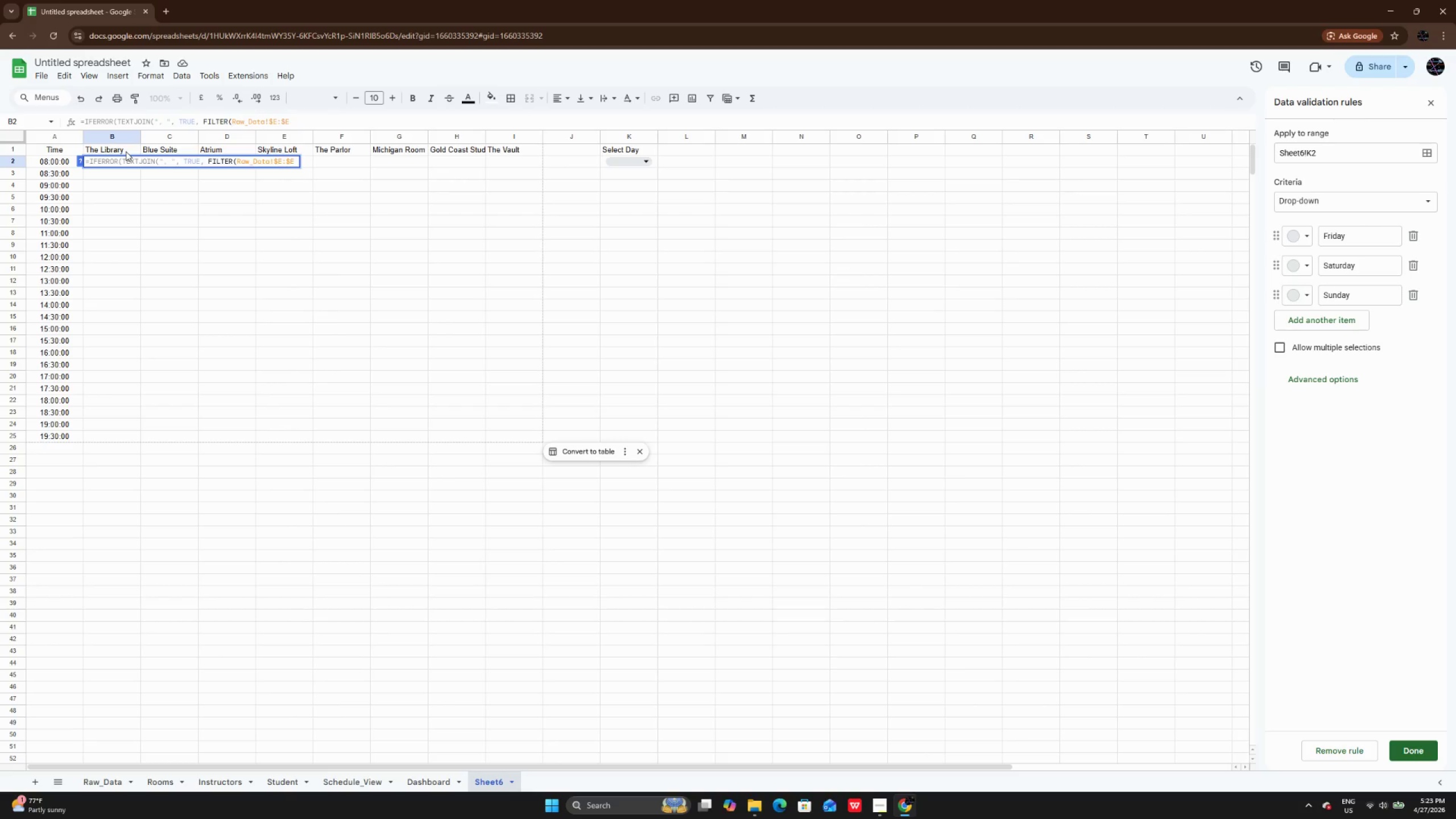 
key(Shift+7)
 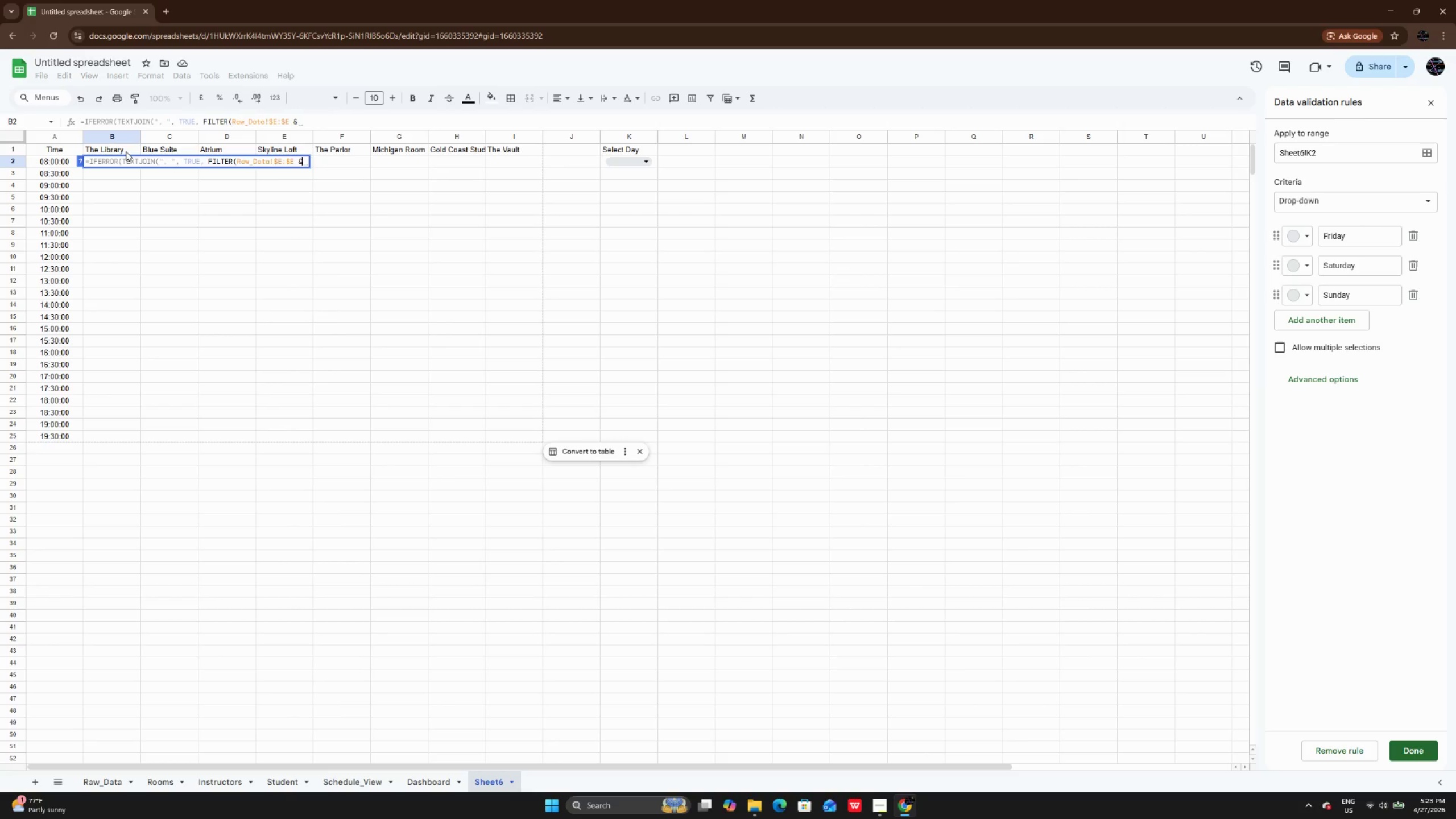 
key(Space)
 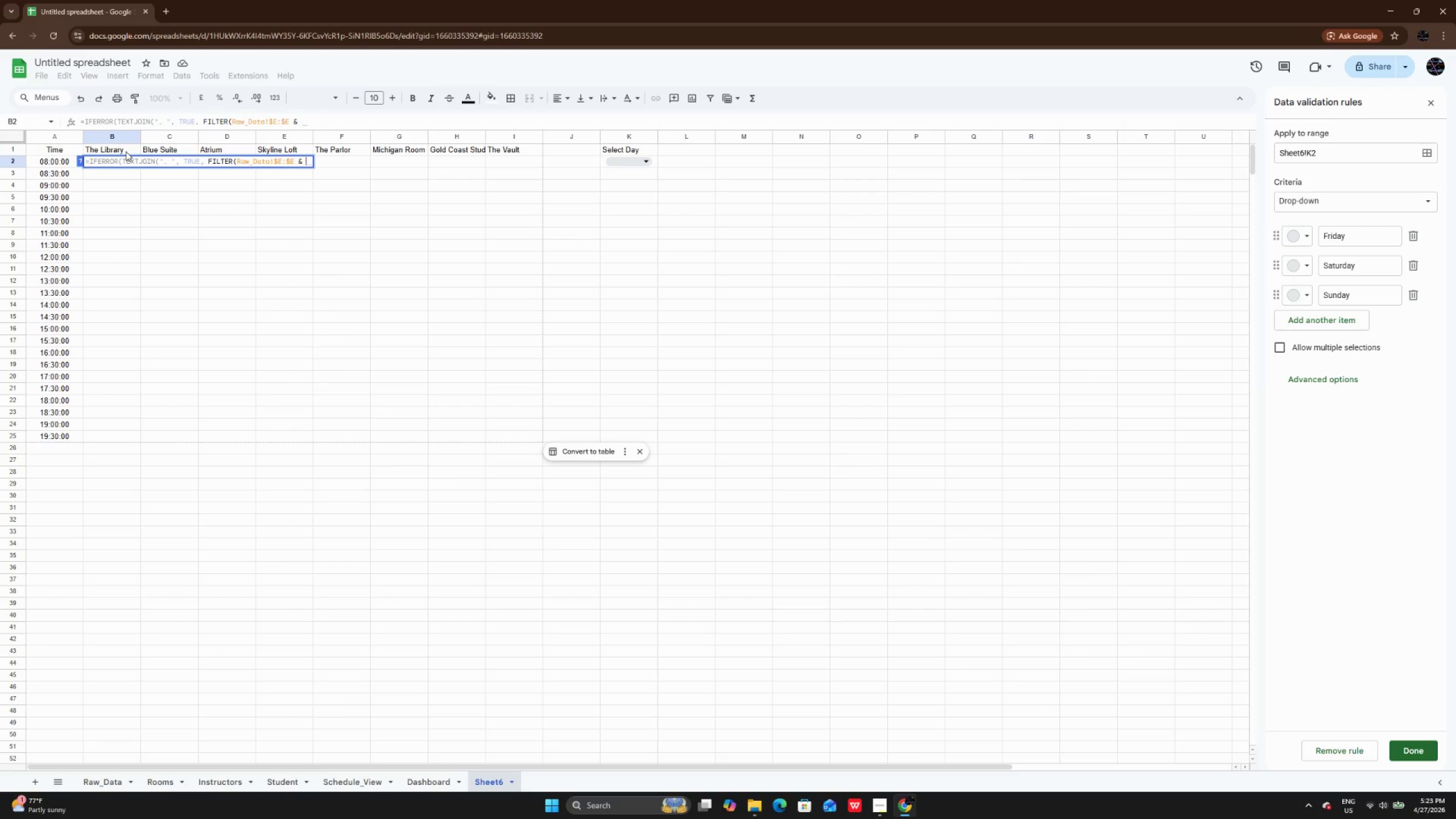 
key(Shift+Quote)
 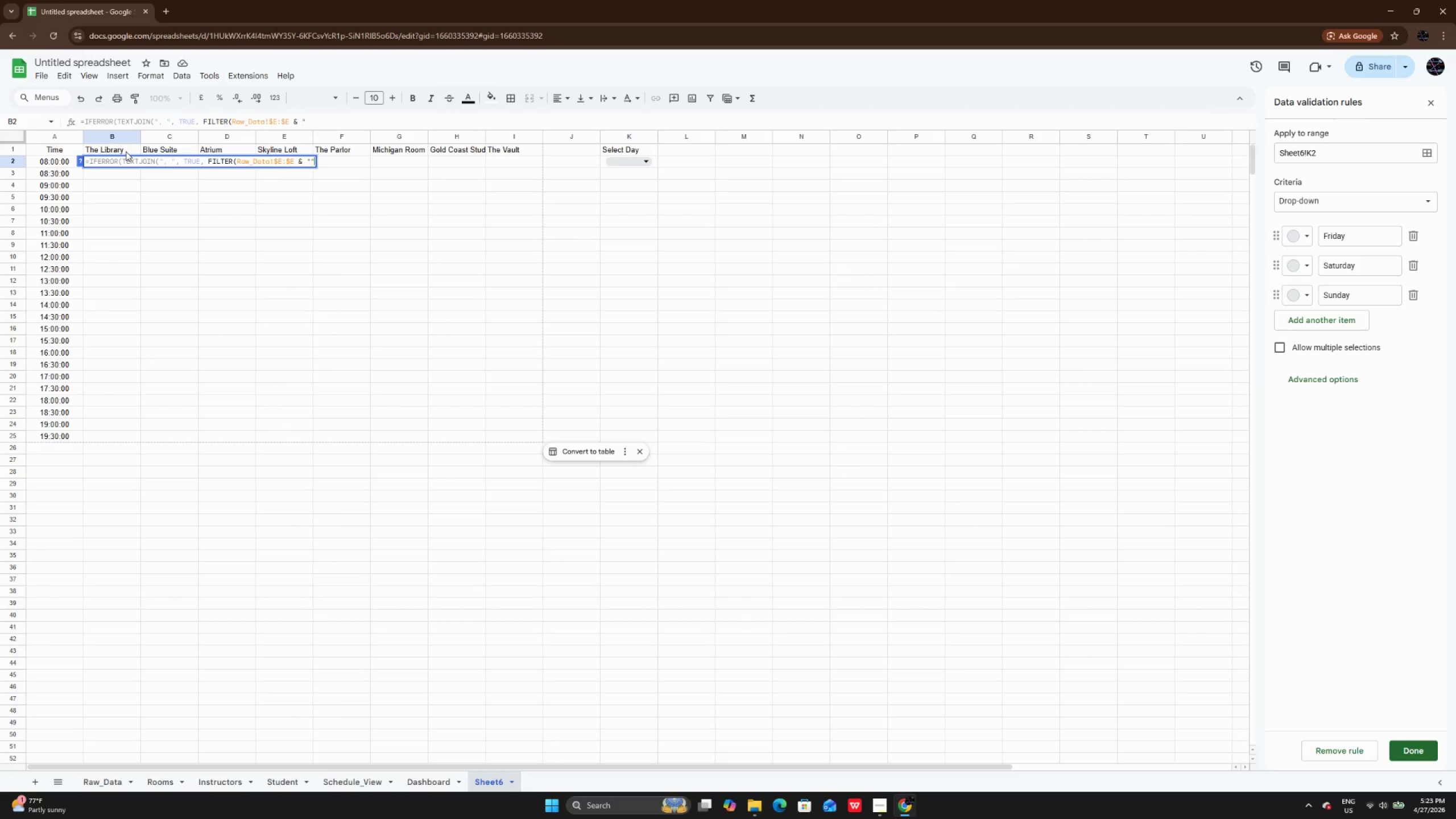 
key(Shift+Quote)
 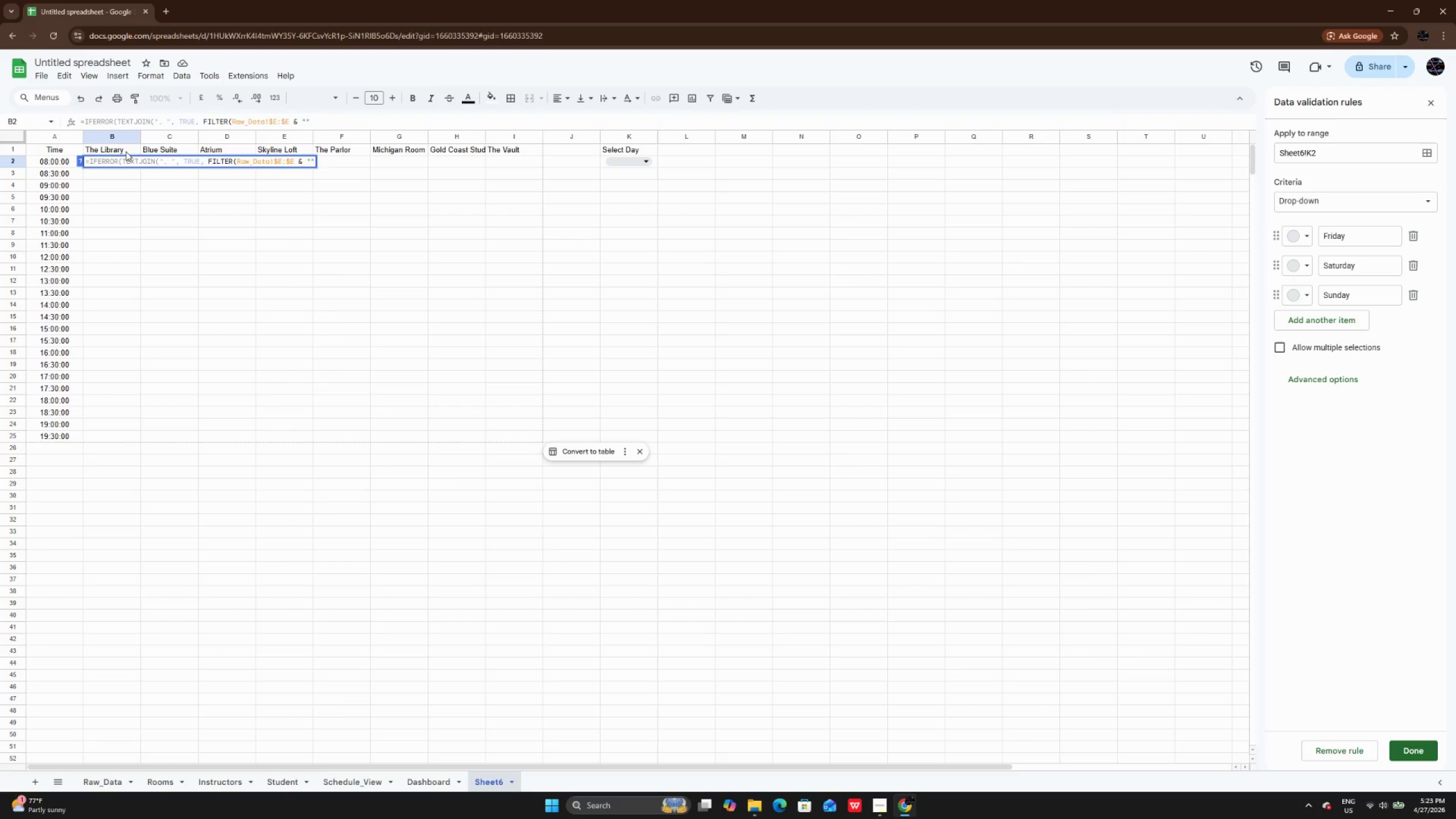 
key(Backspace)
 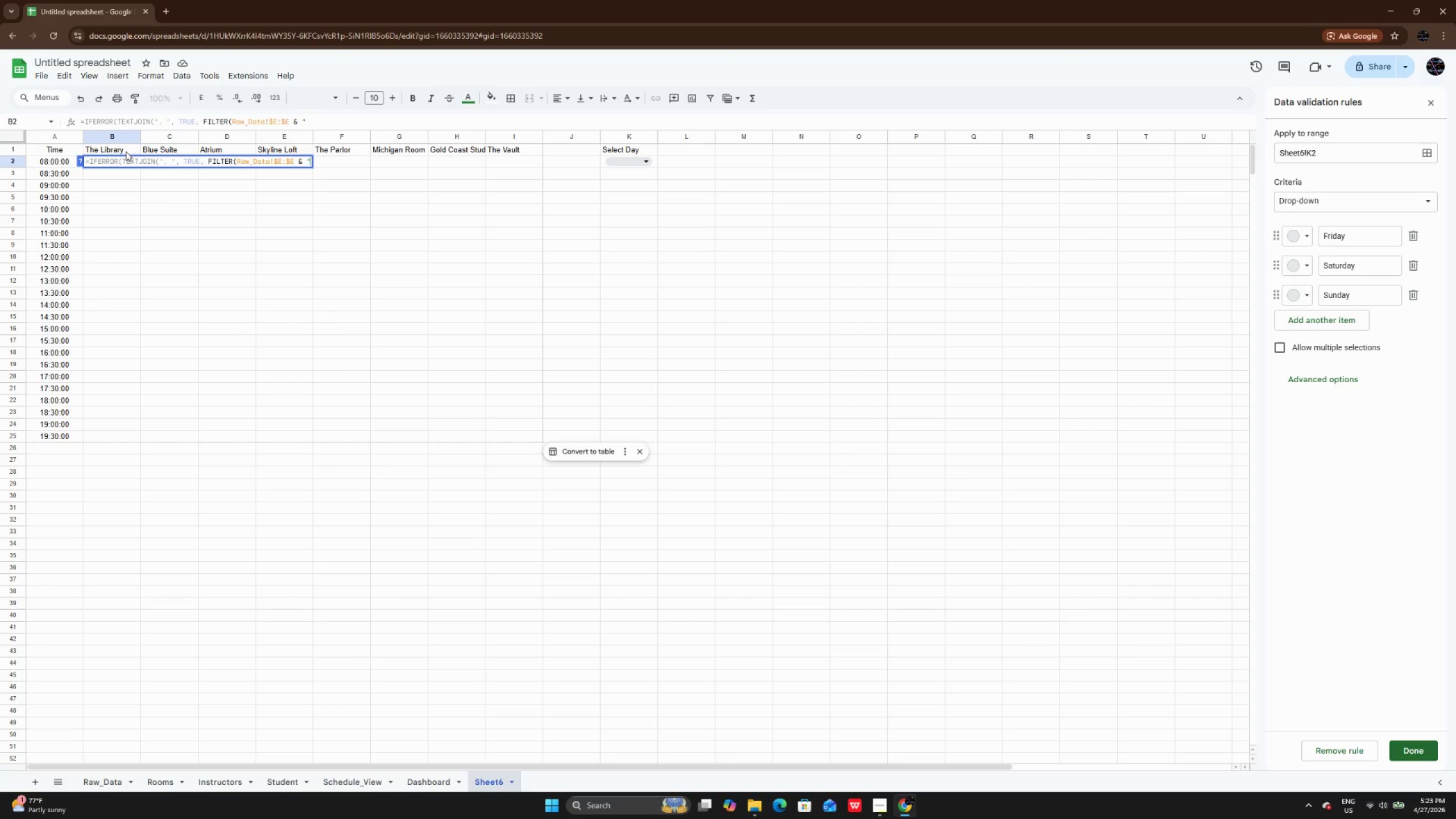 
key(Shift+9)
 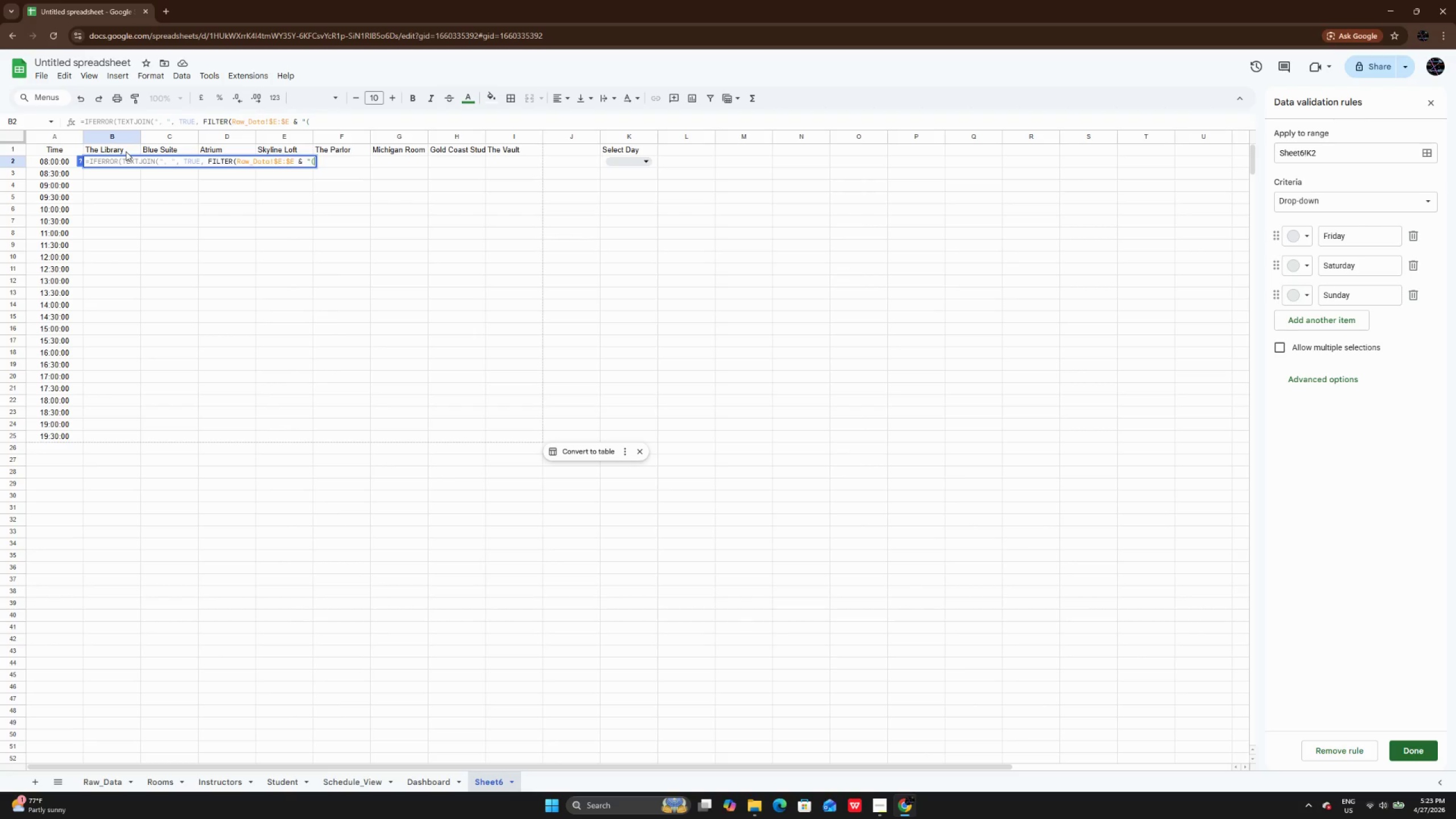 
wait(7.69)
 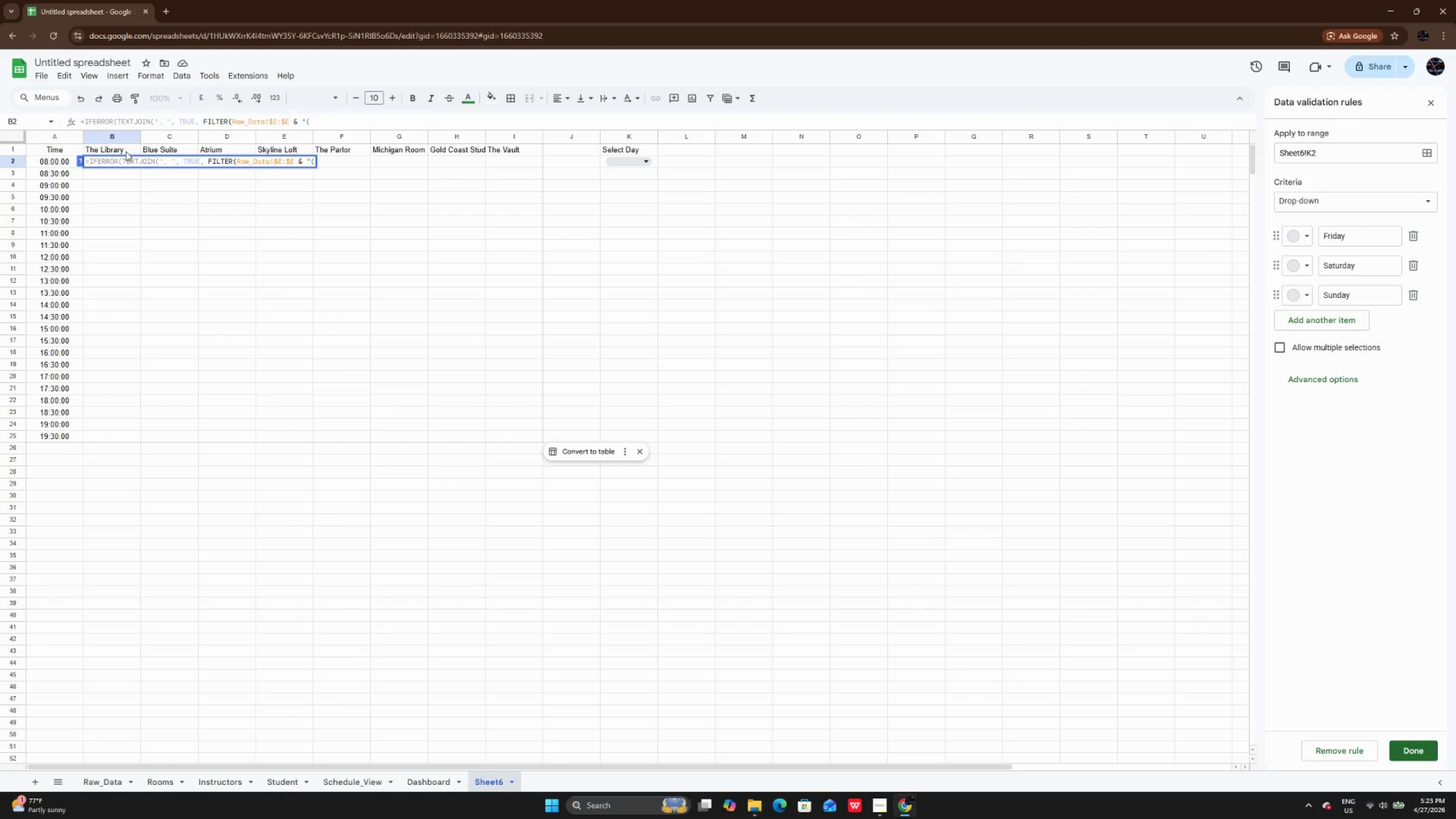 
type("")
key(Backspace)
type( & Raw_Data!$g)
key(Backspace)
type(G:$G)
 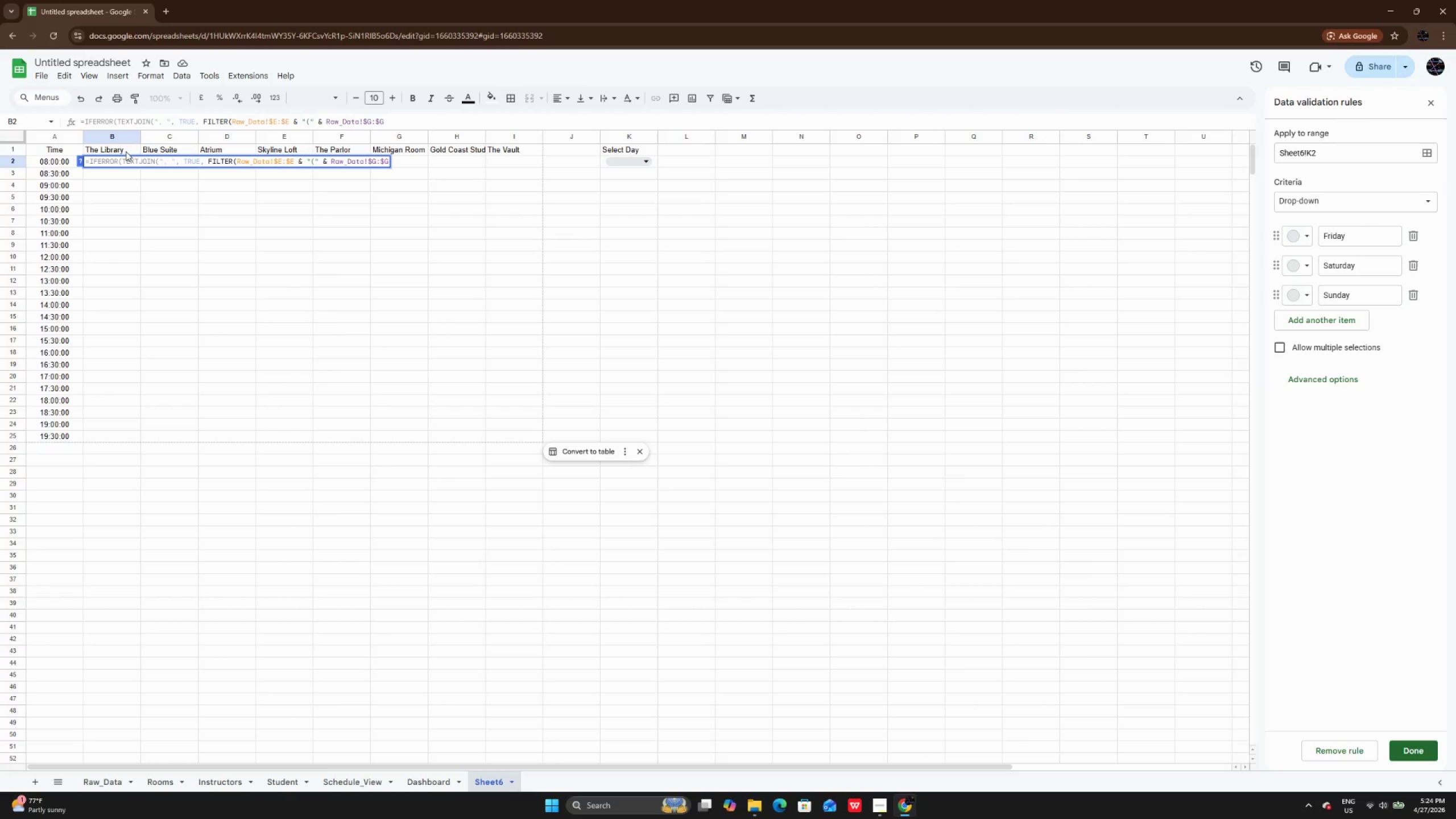 
wait(5.14)
 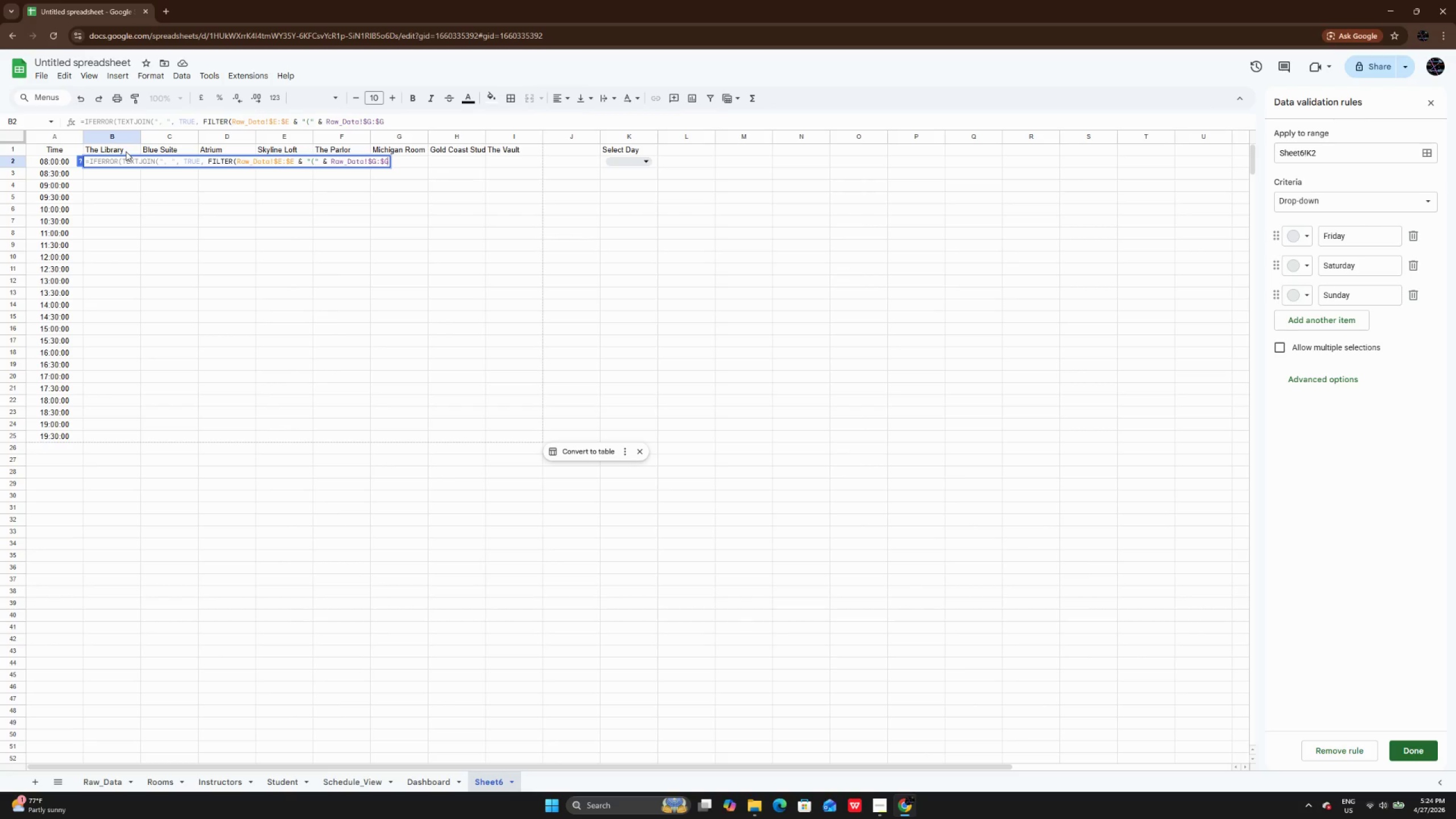 
key(Space)
 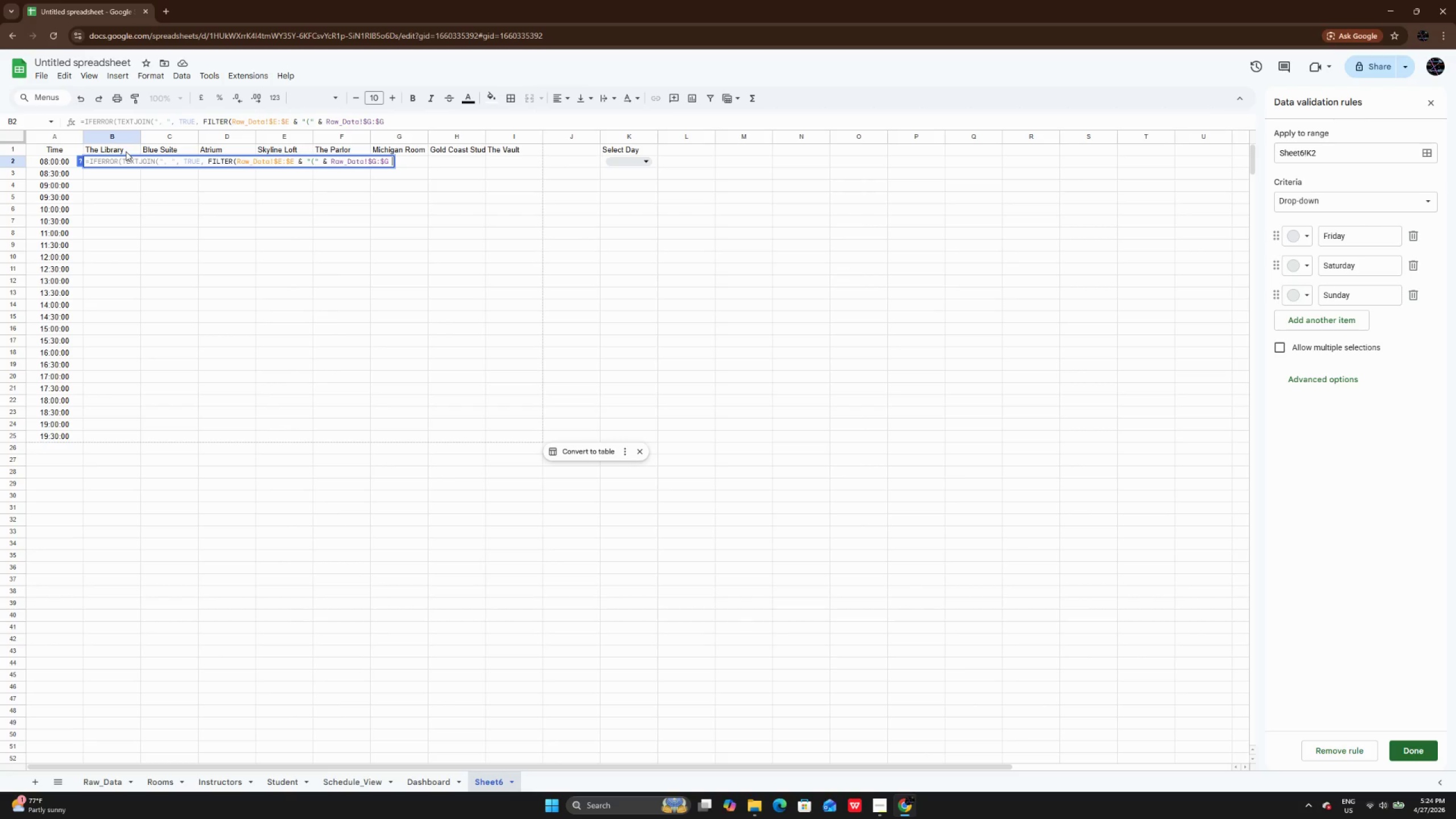 
key(Shift+7)
 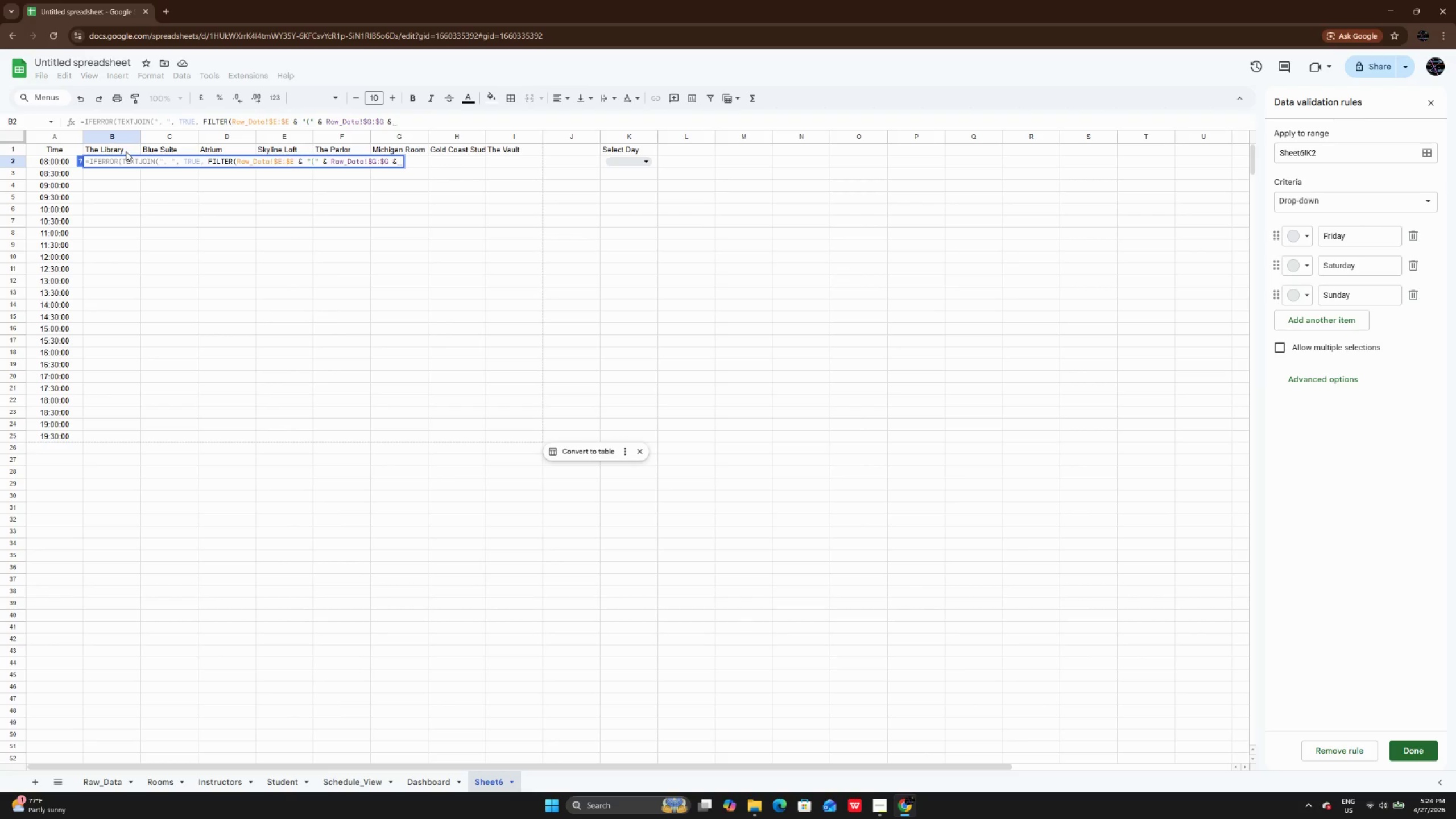 
key(Space)
 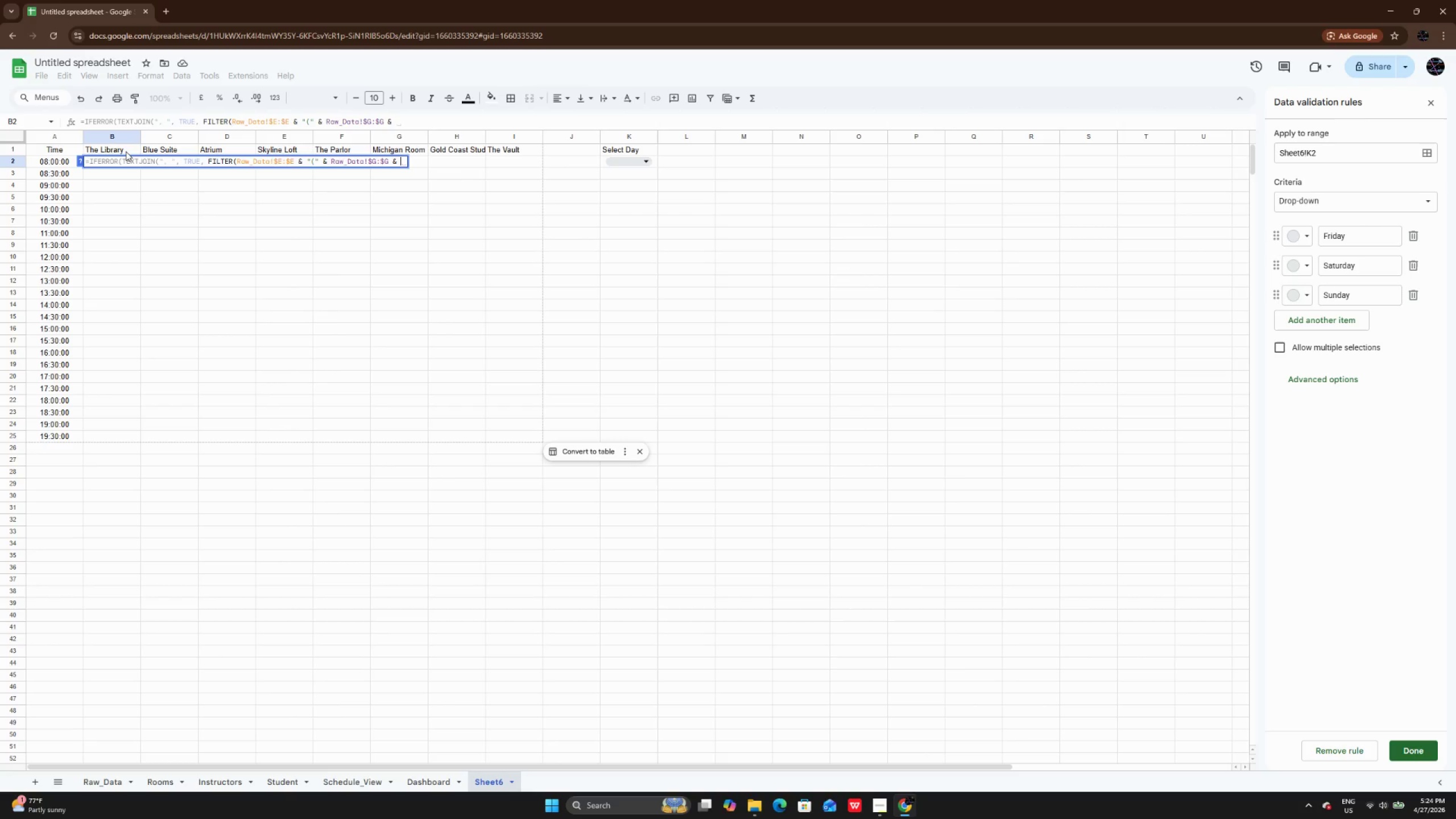 
key(Shift+Quote)
 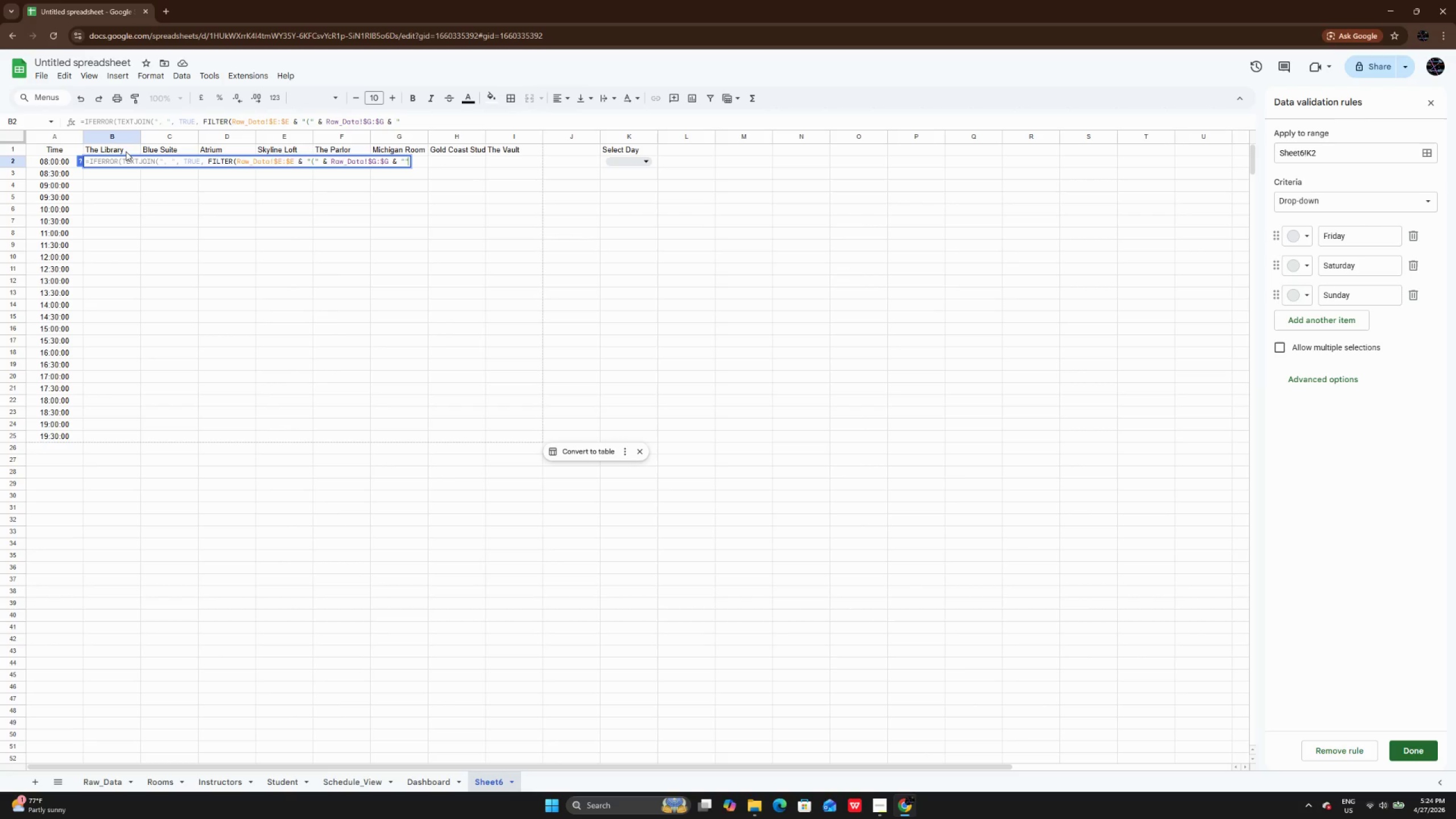 
key(Shift+Quote)
 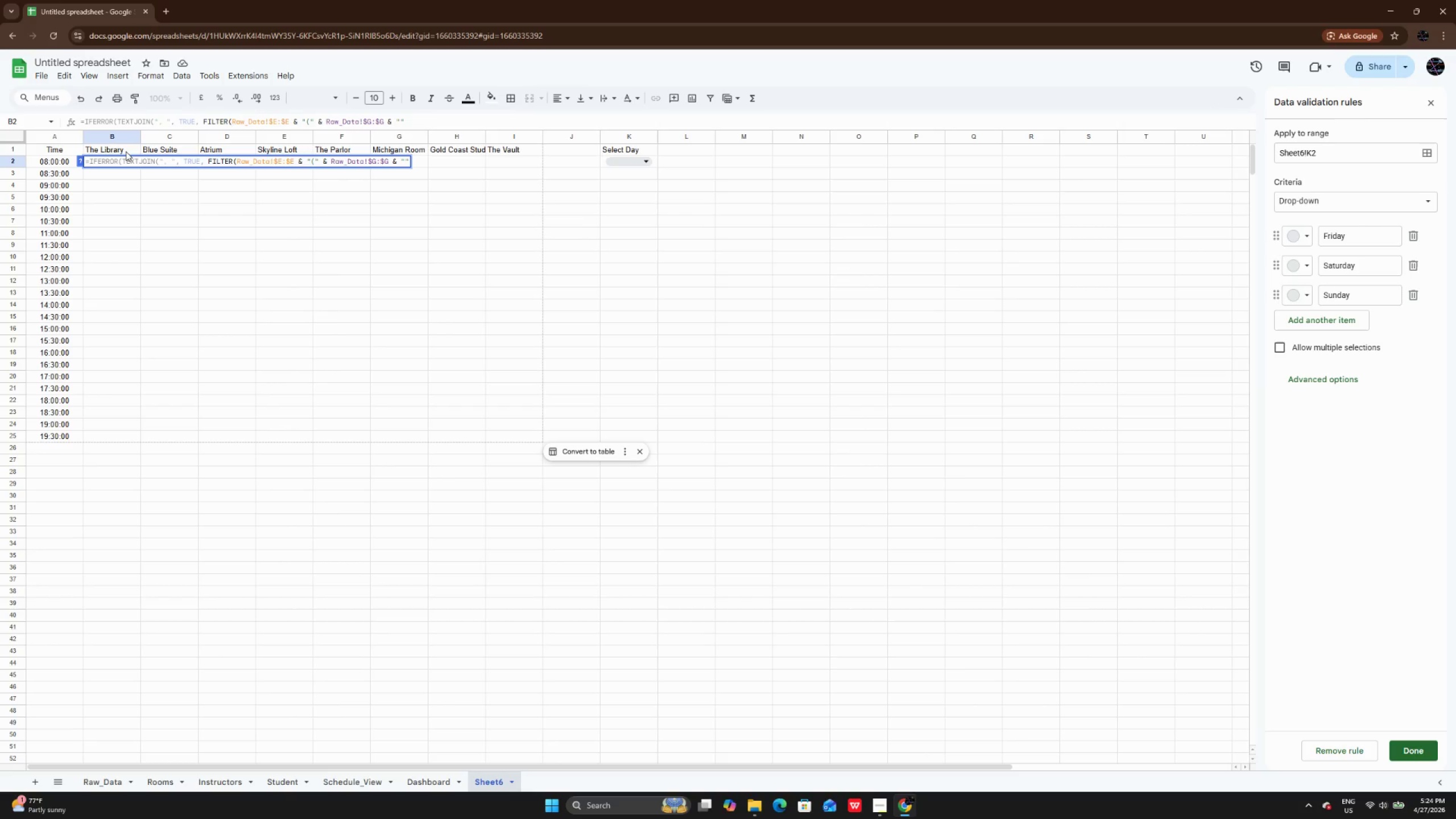 
key(ArrowLeft)
 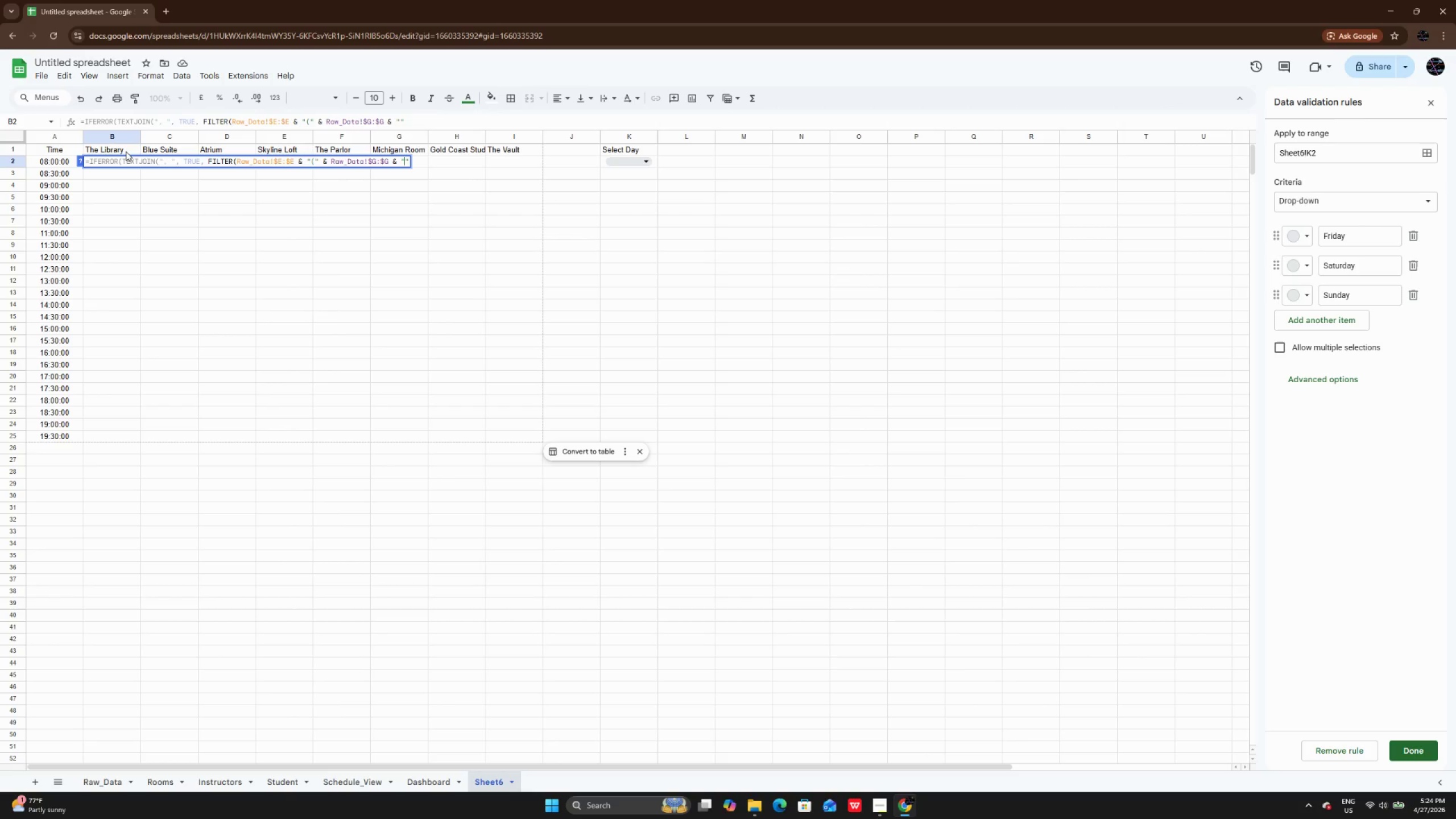 
key(Shift+0)
 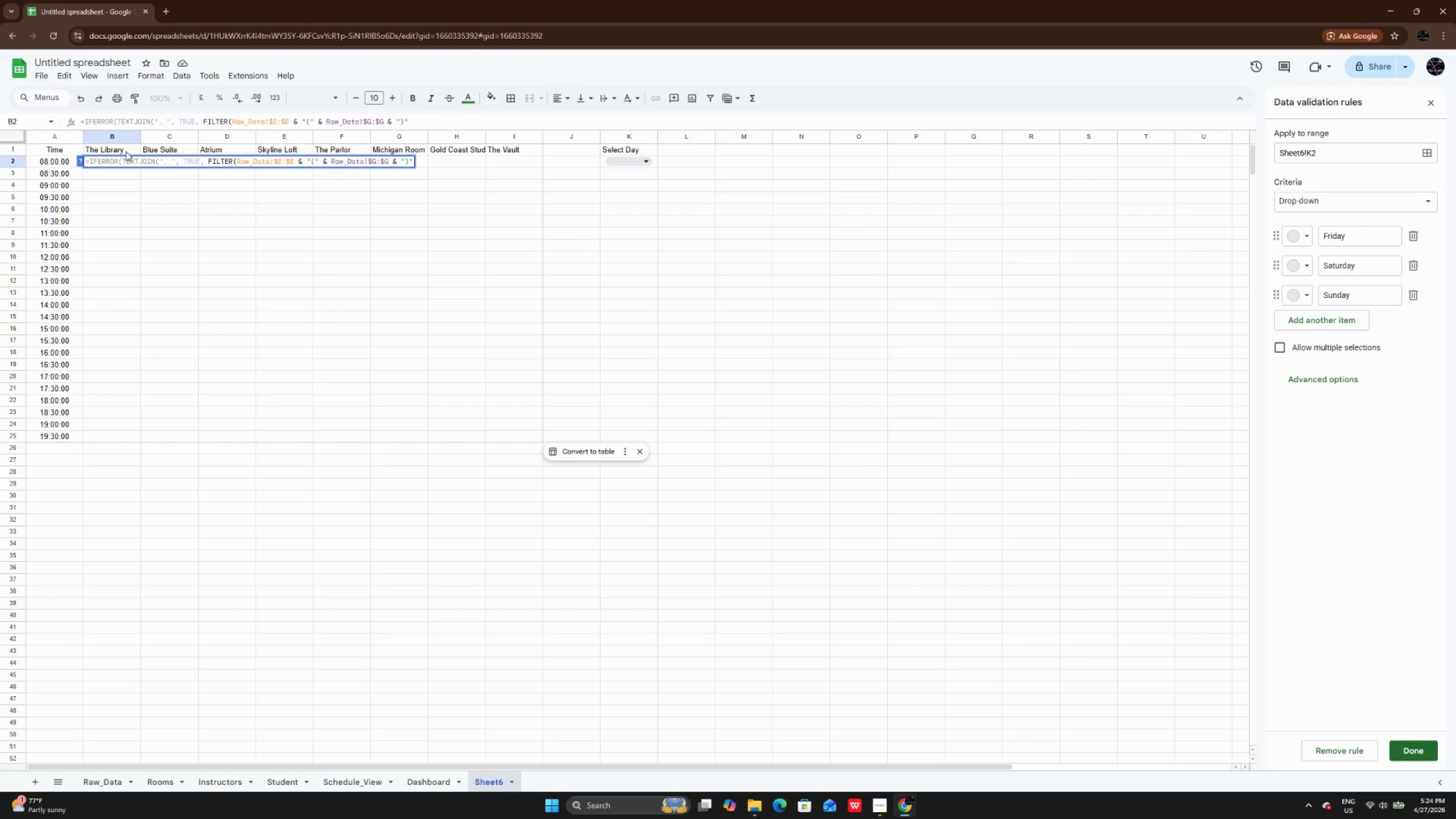 
key(ArrowRight)
 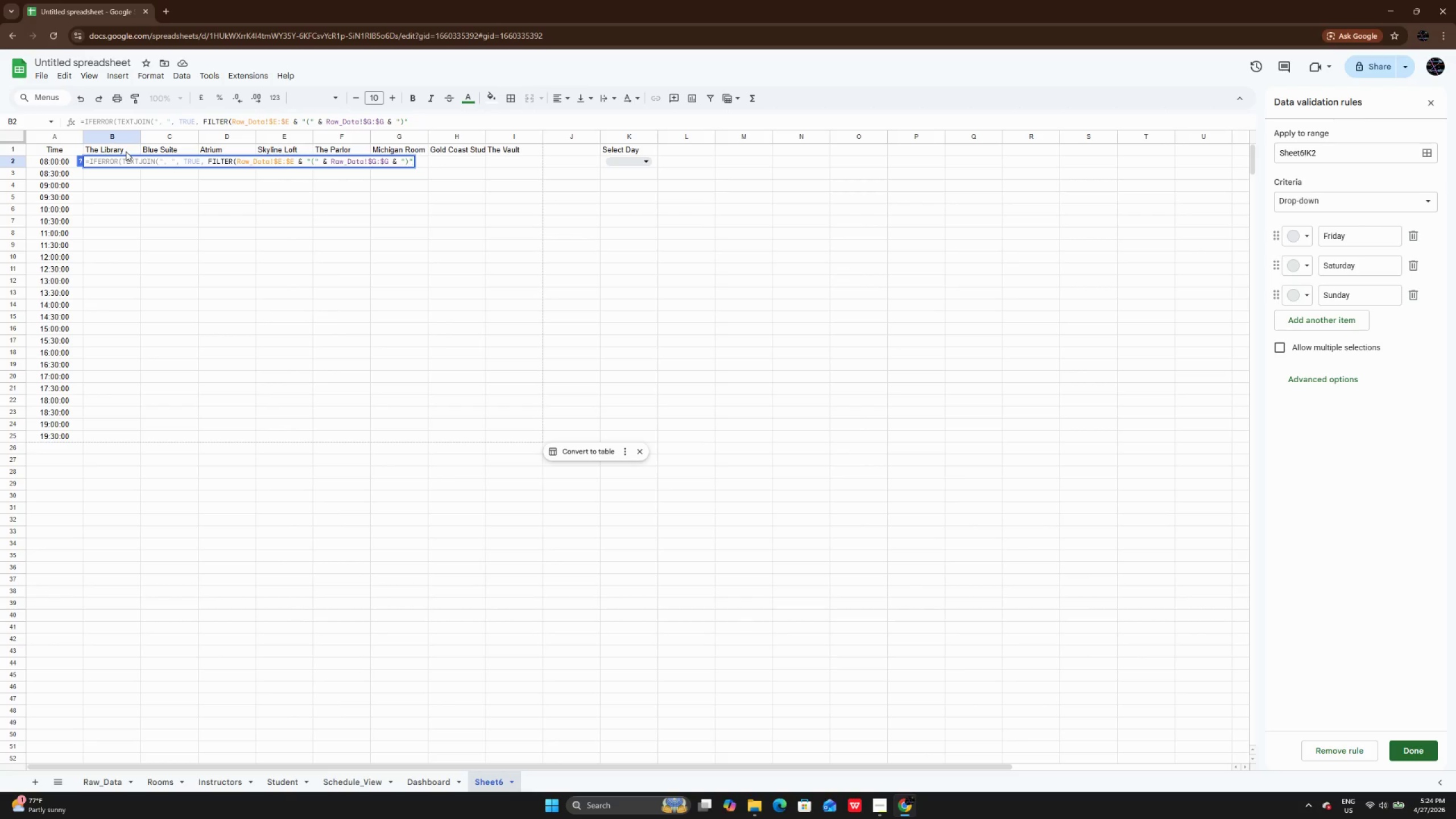 
key(Comma)
 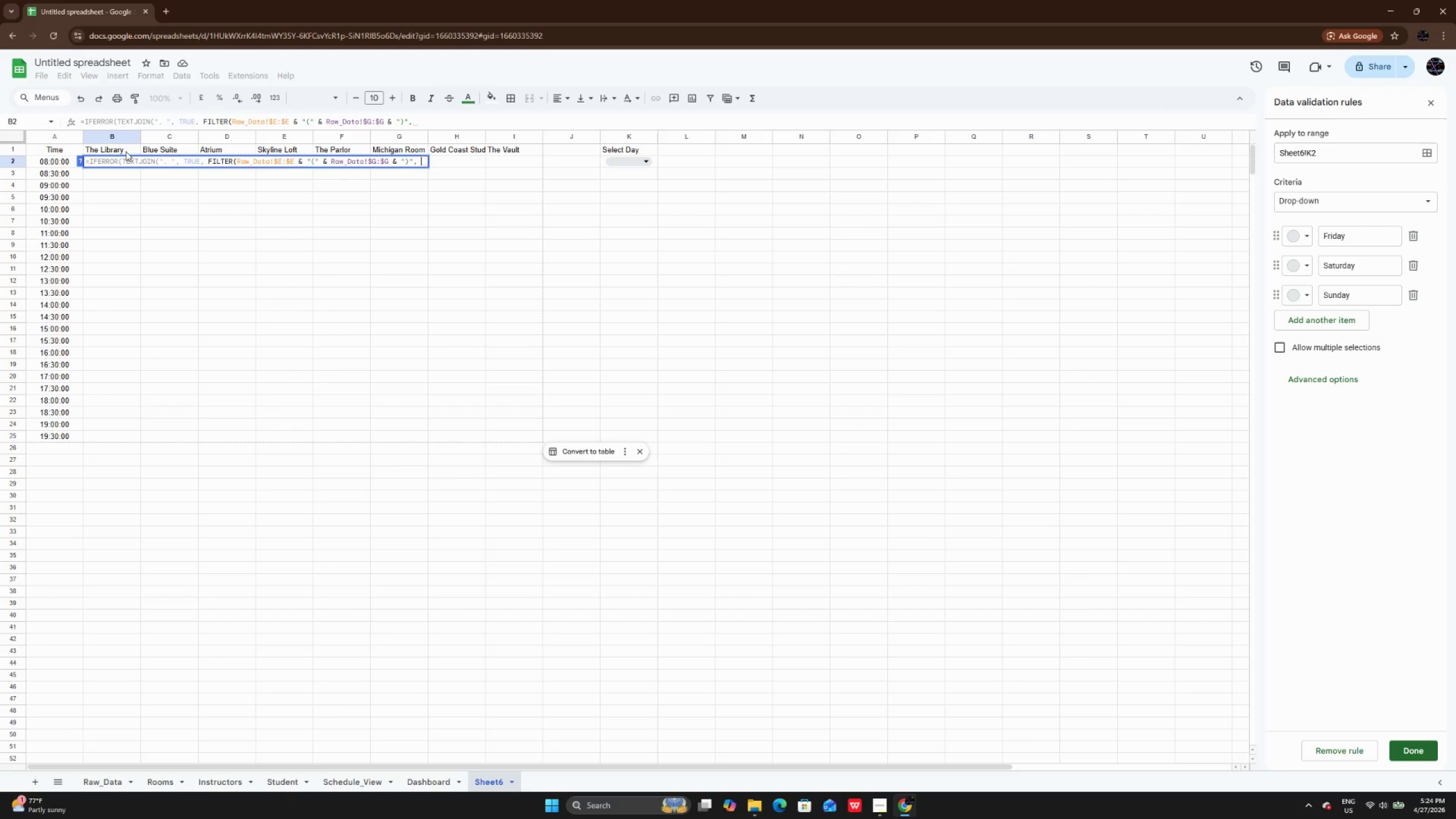 
key(Space)
 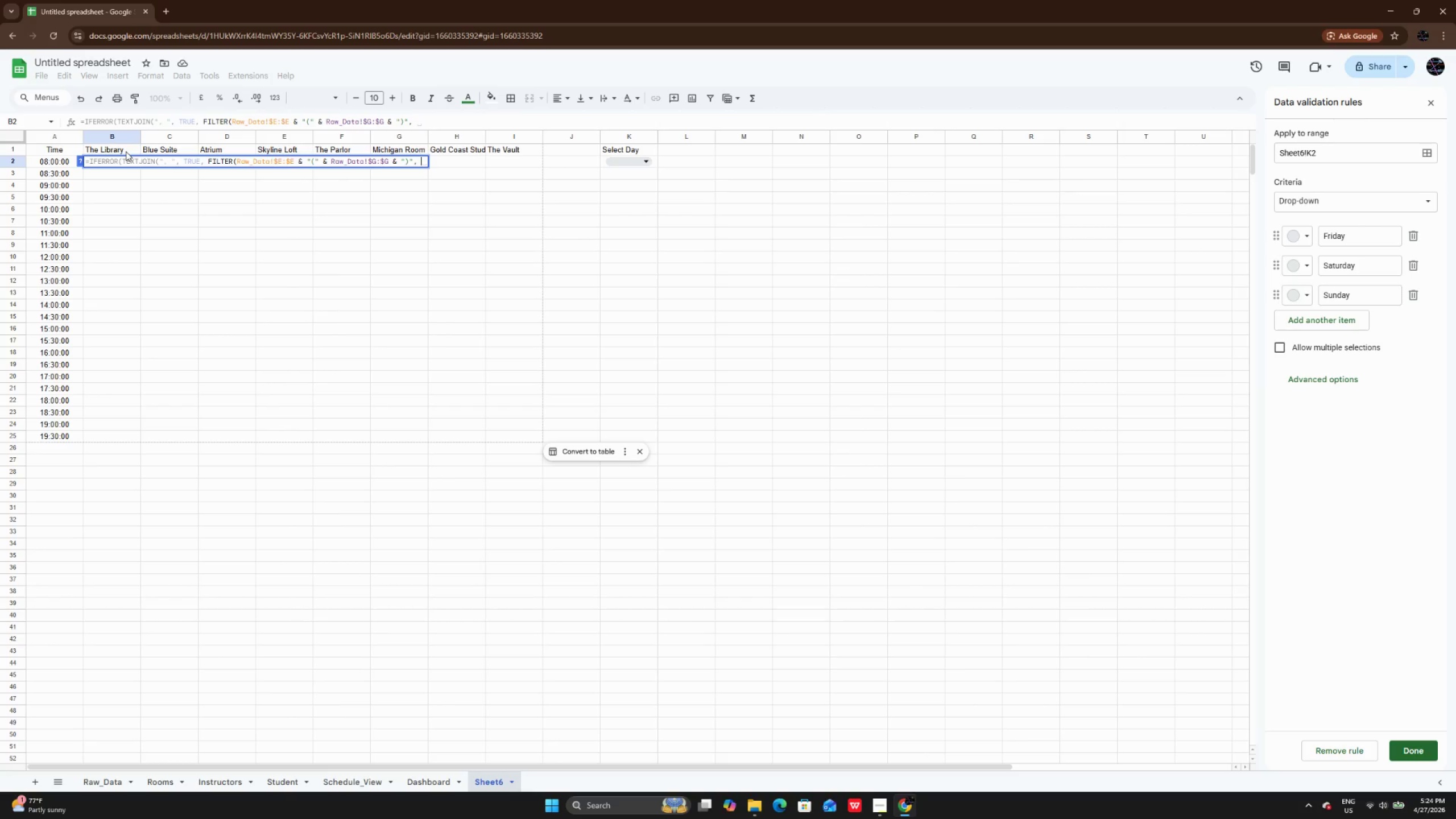 
type(r)
key(Backspace)
type(Raw_Data!)
 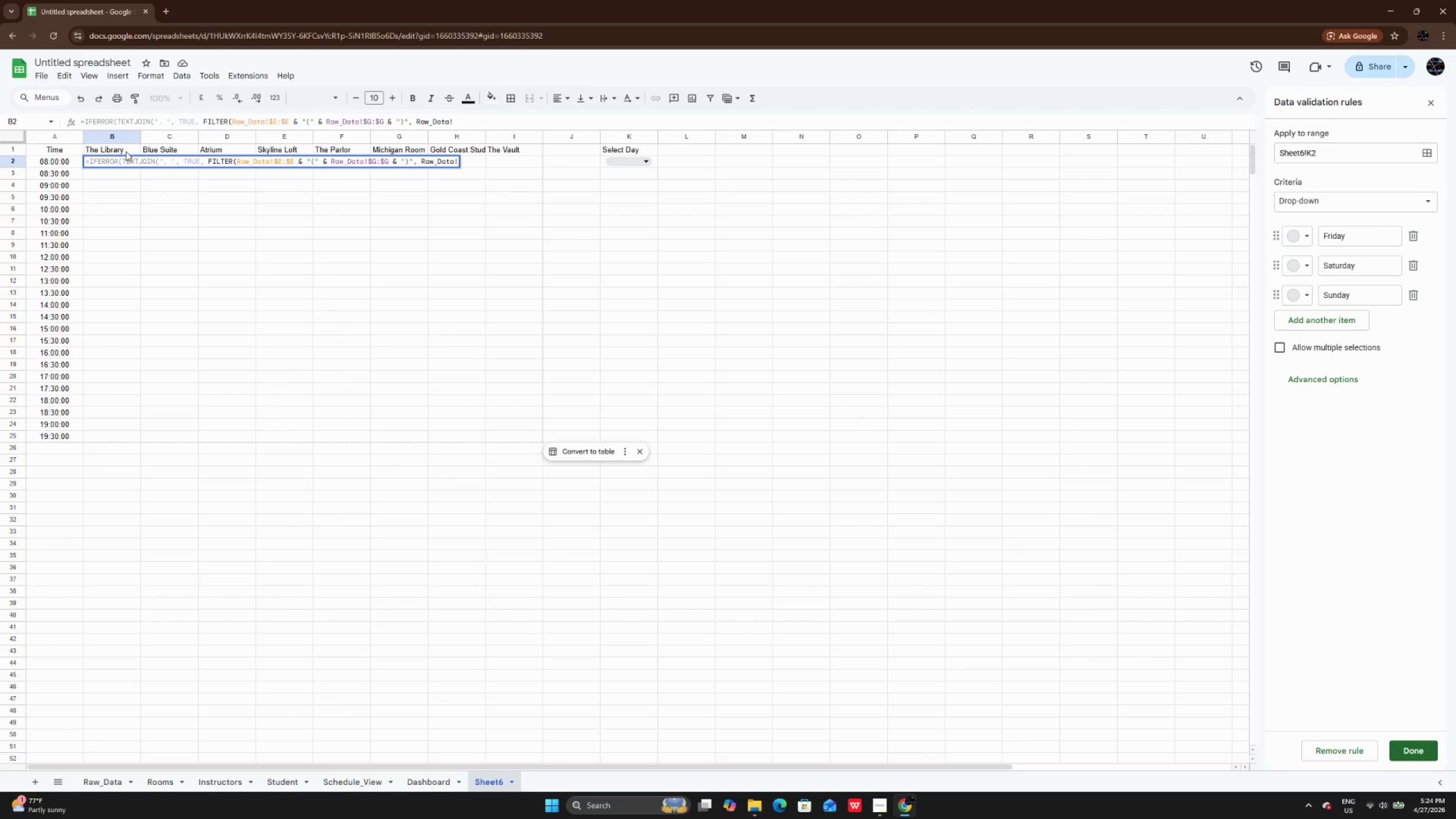 
wait(5.56)
 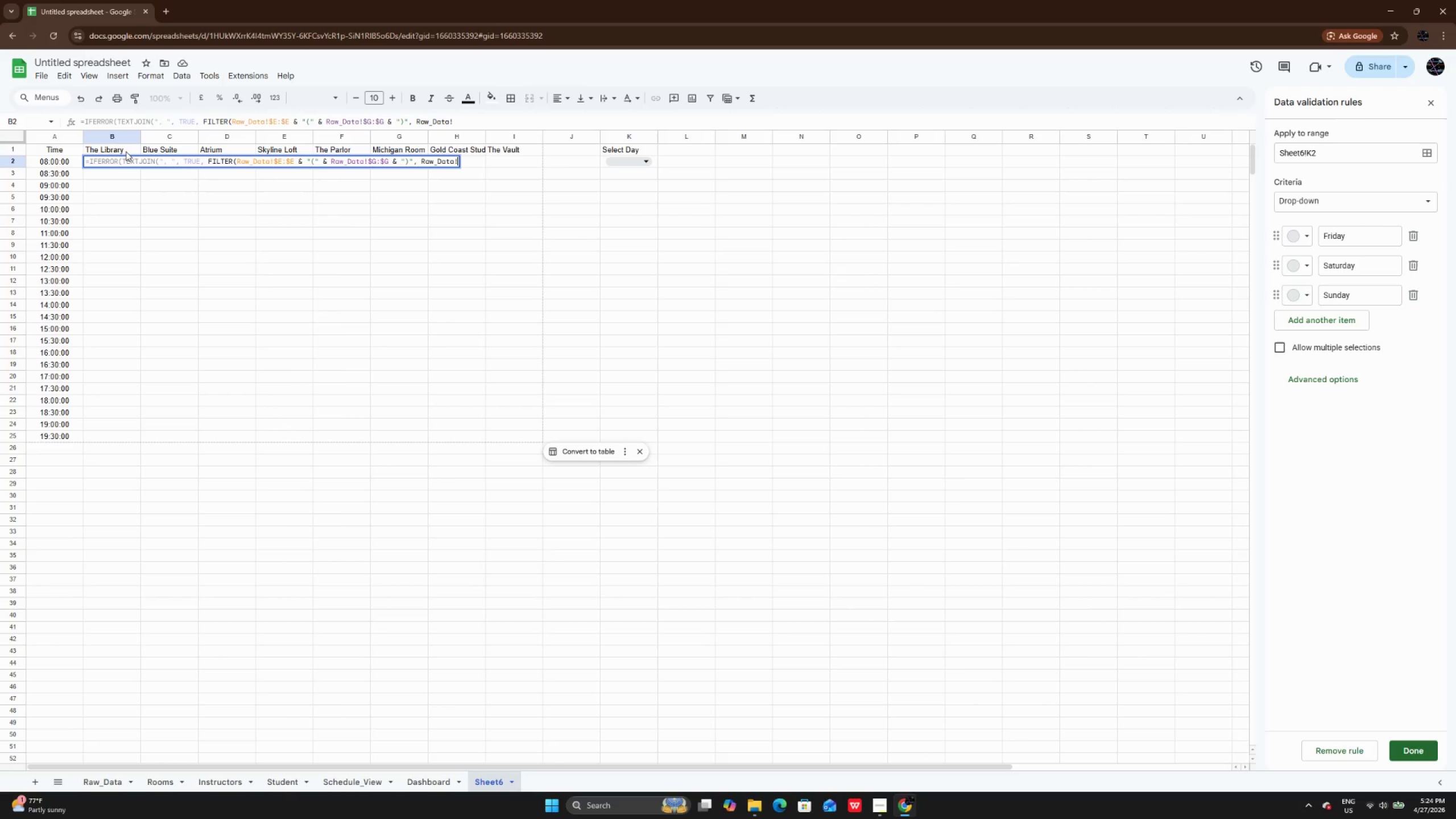 
type($C:$C=$A2, Raw_Data!$I:$I=B$1, Raw)
 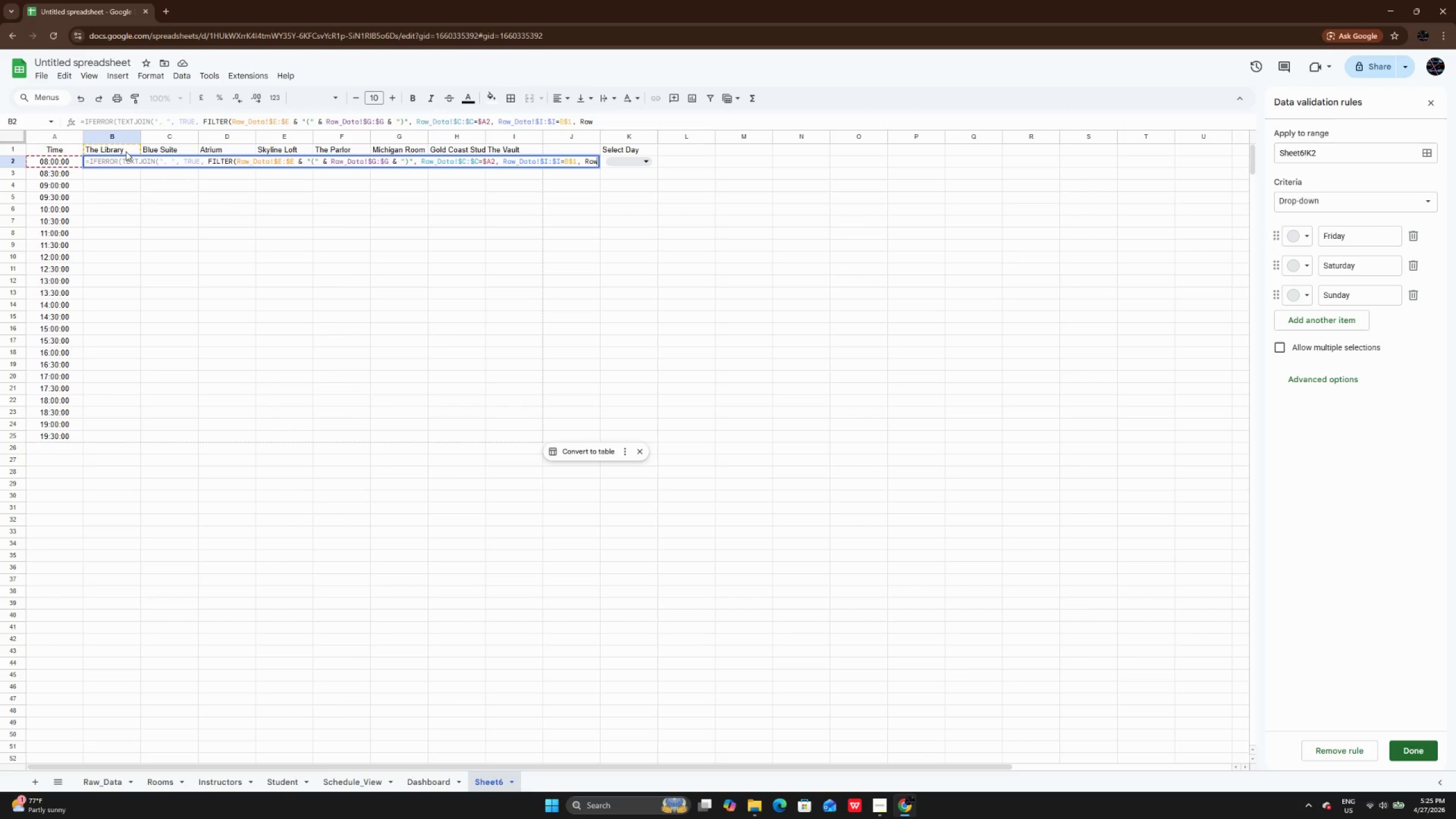 
type(_Data!$B:$b=)
key(Backspace)
key(Backspace)
type(B)
 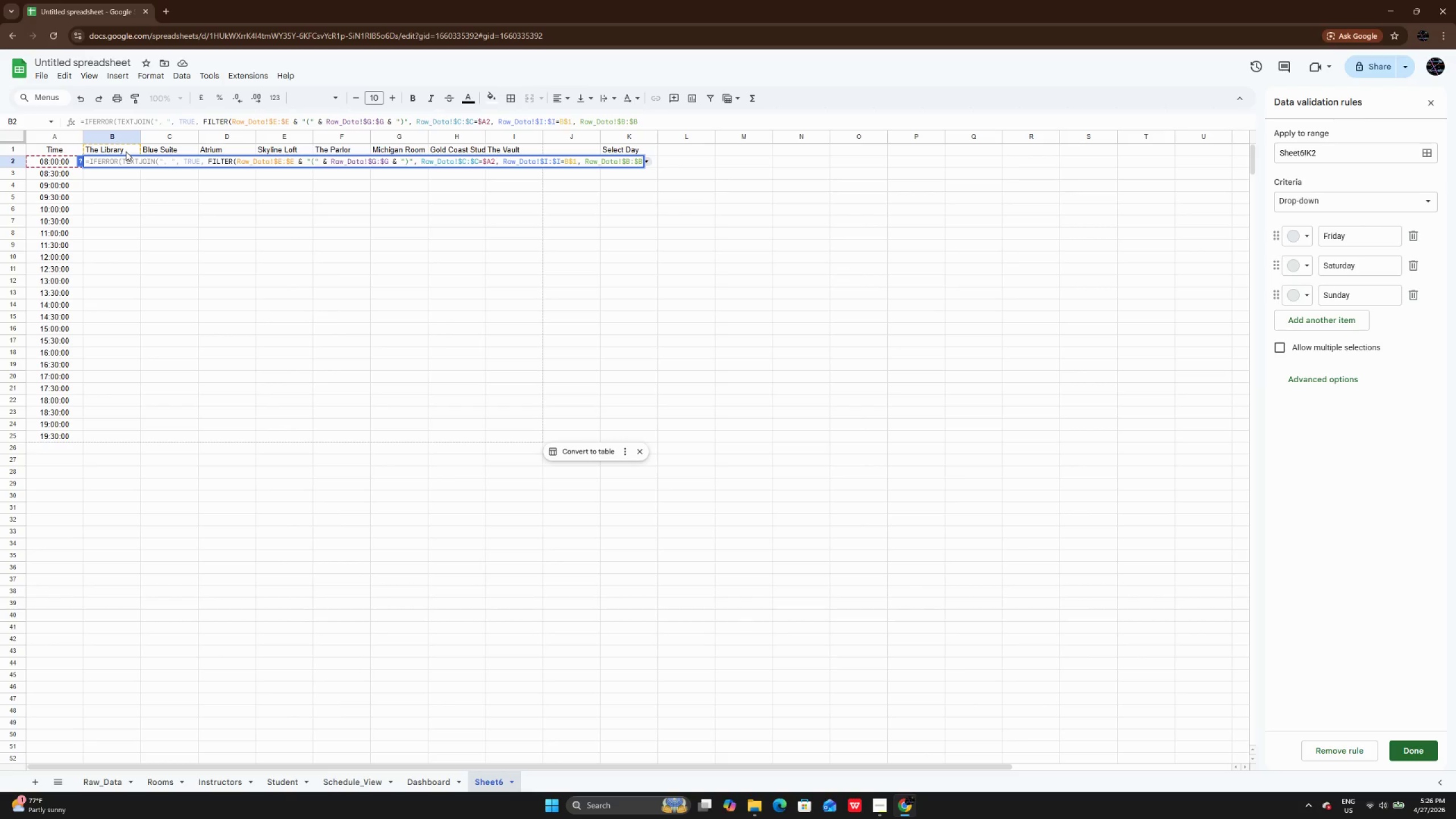 
type(=$K$2)), ""))
 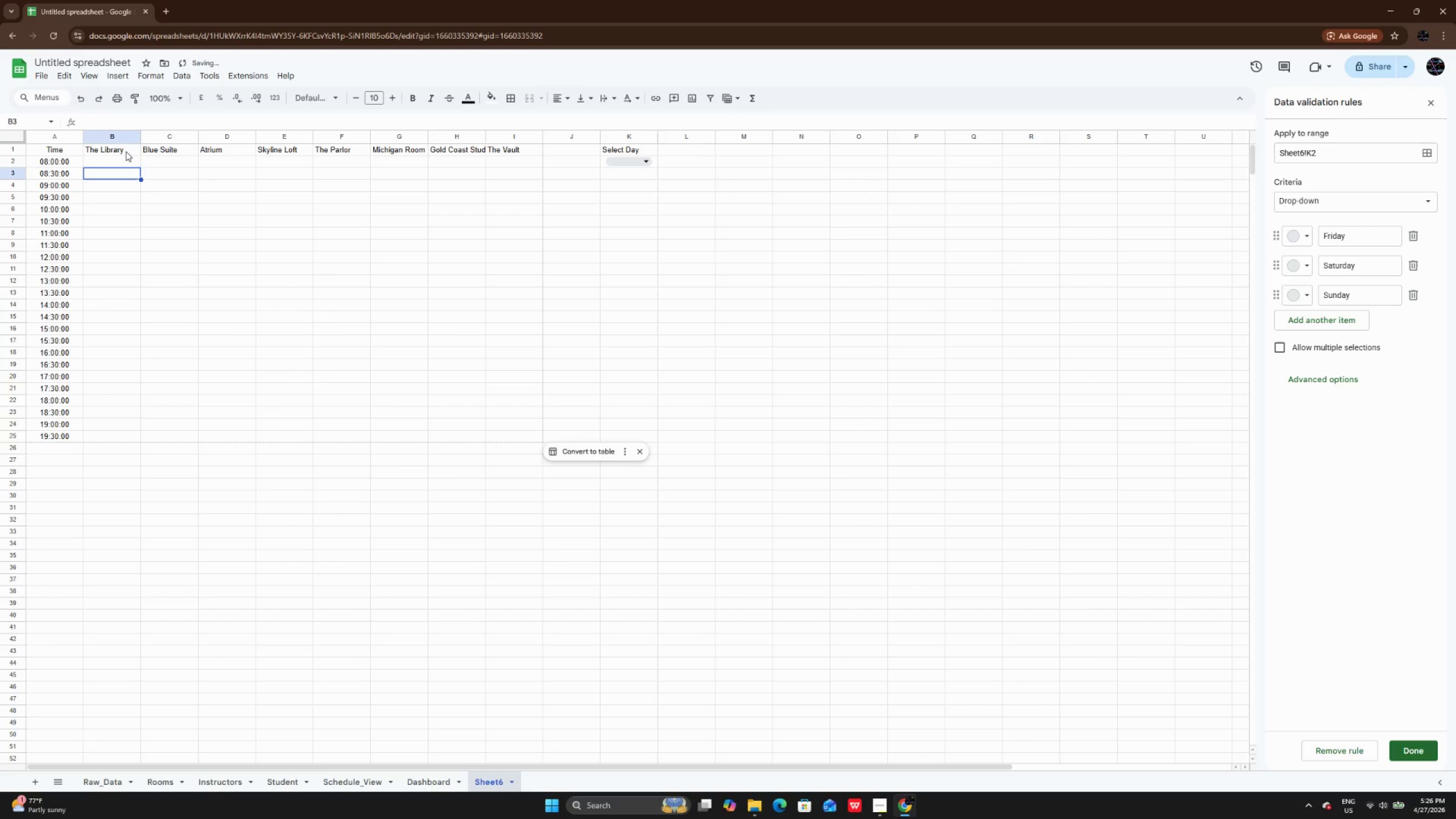 
 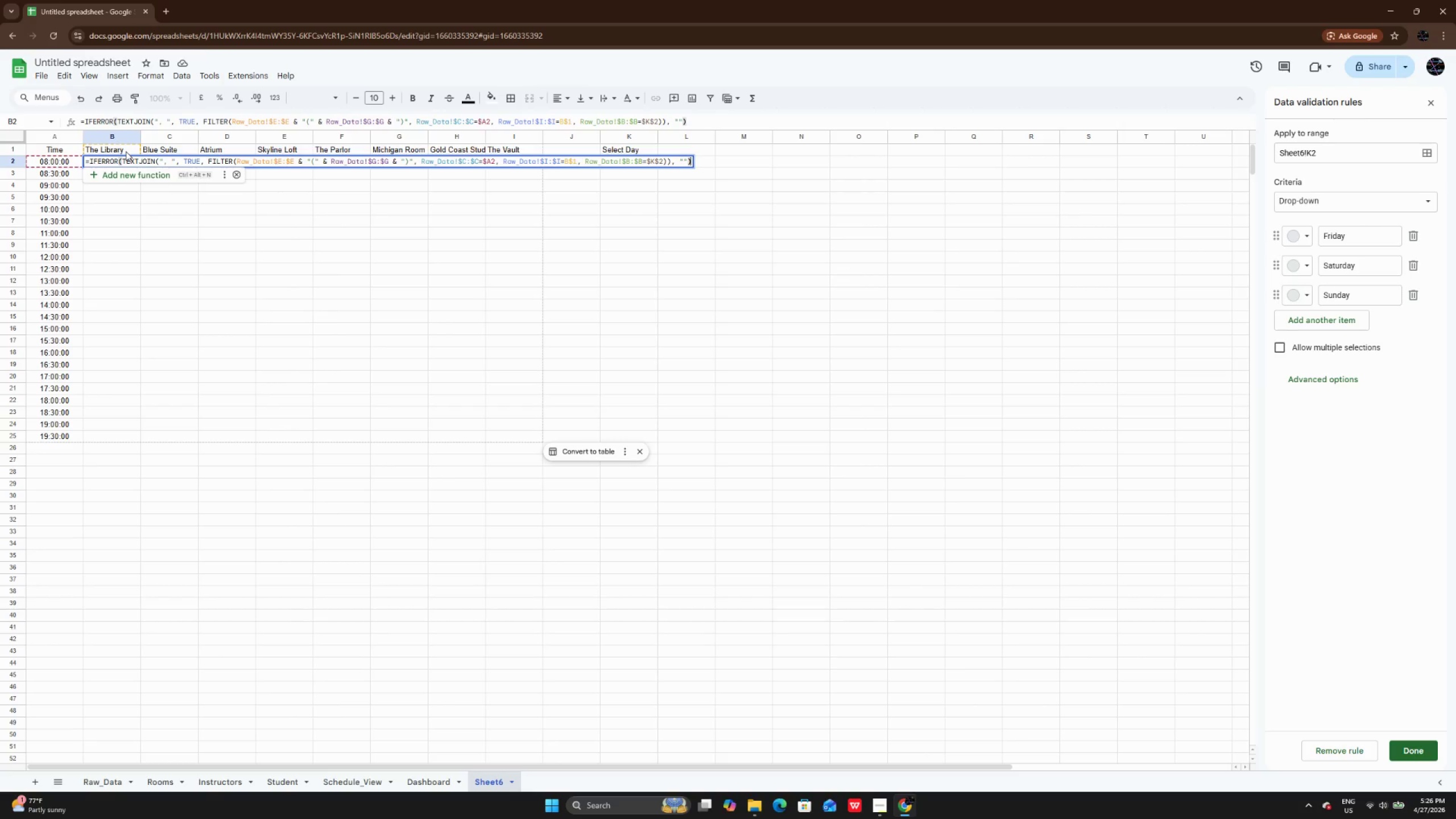 
key(Enter)
 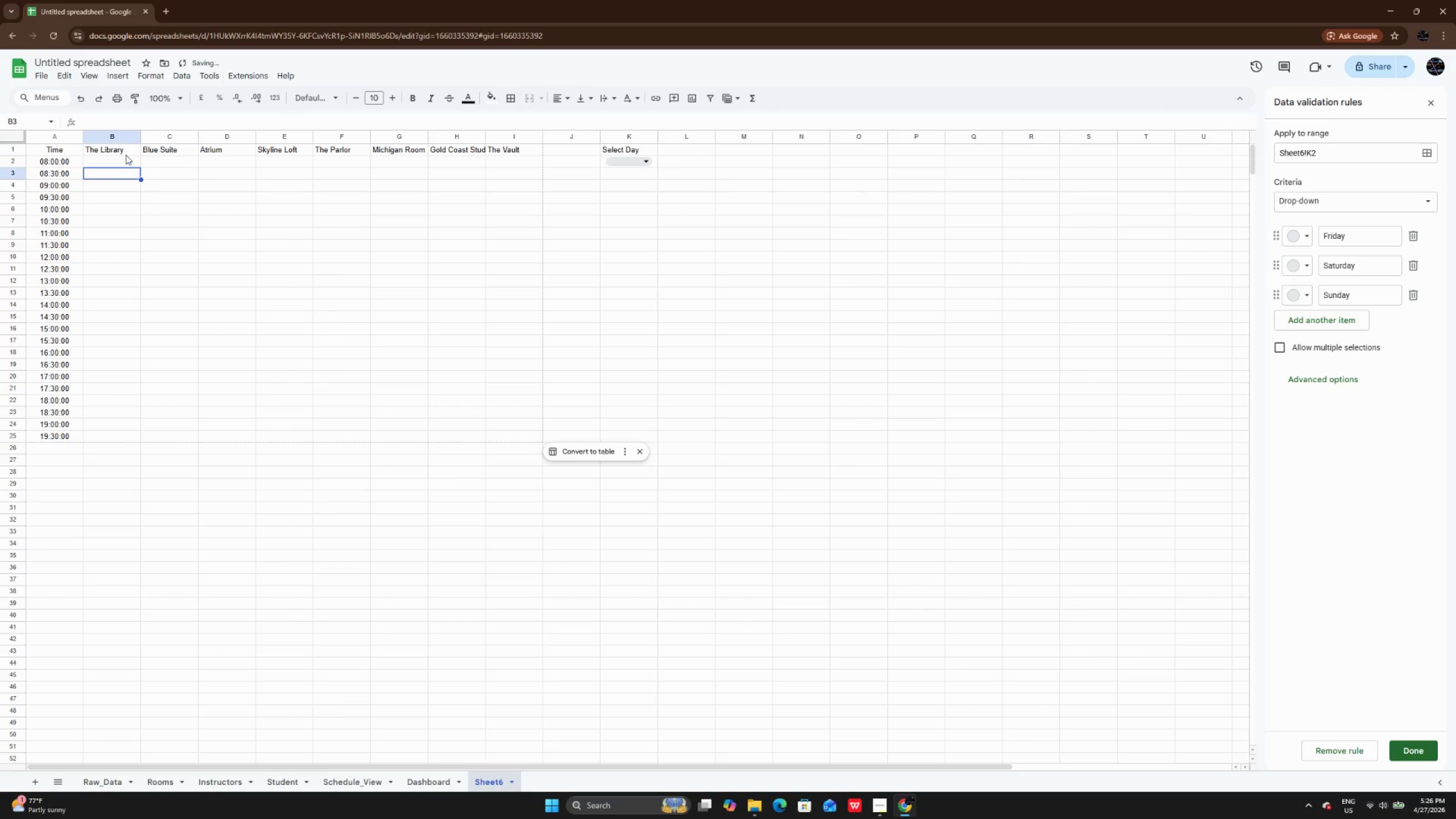 
left_click([129, 169])
 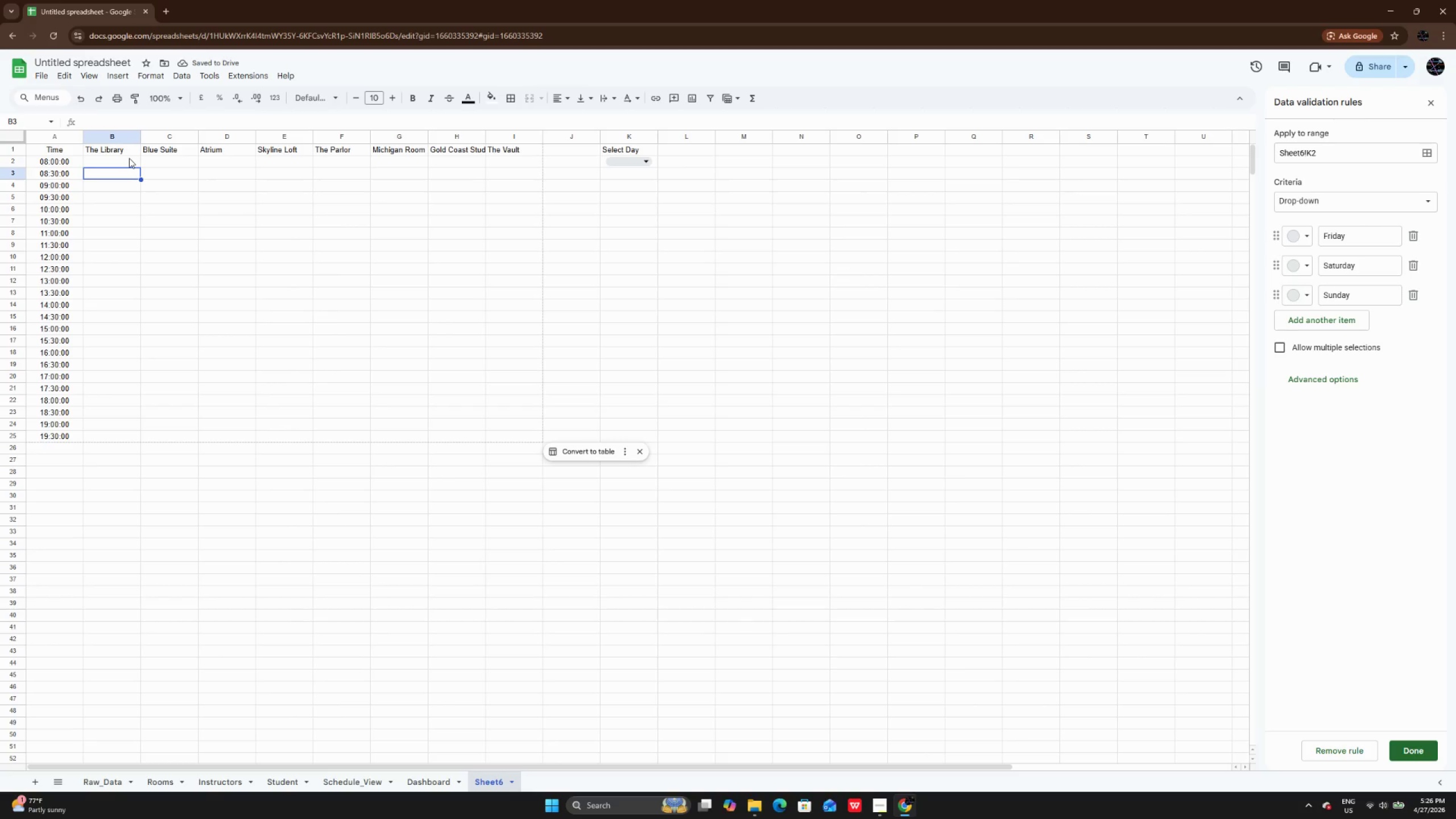 
left_click([129, 158])
 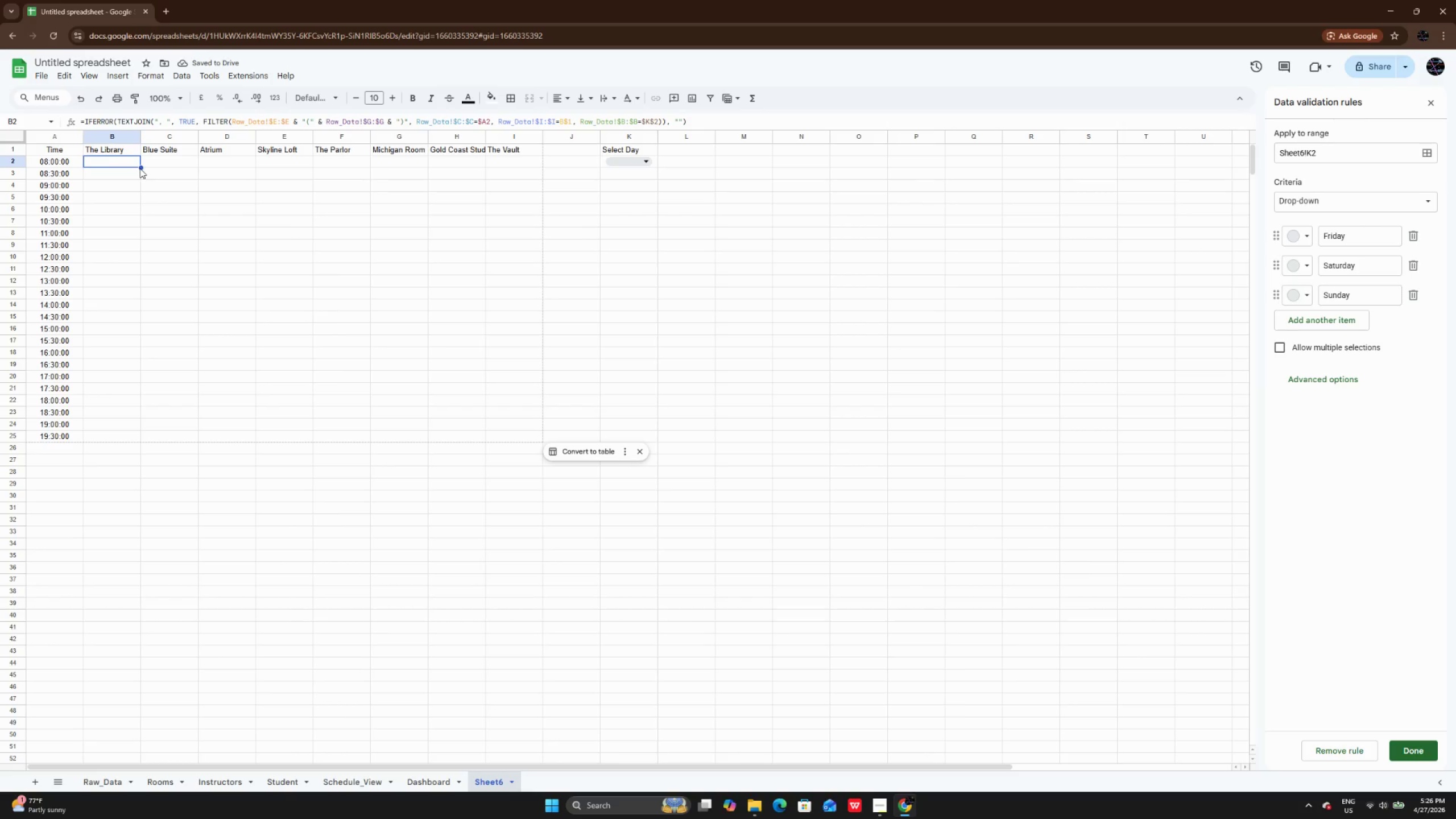 
left_click_drag(start_coordinate=[138, 167], to_coordinate=[499, 165])
 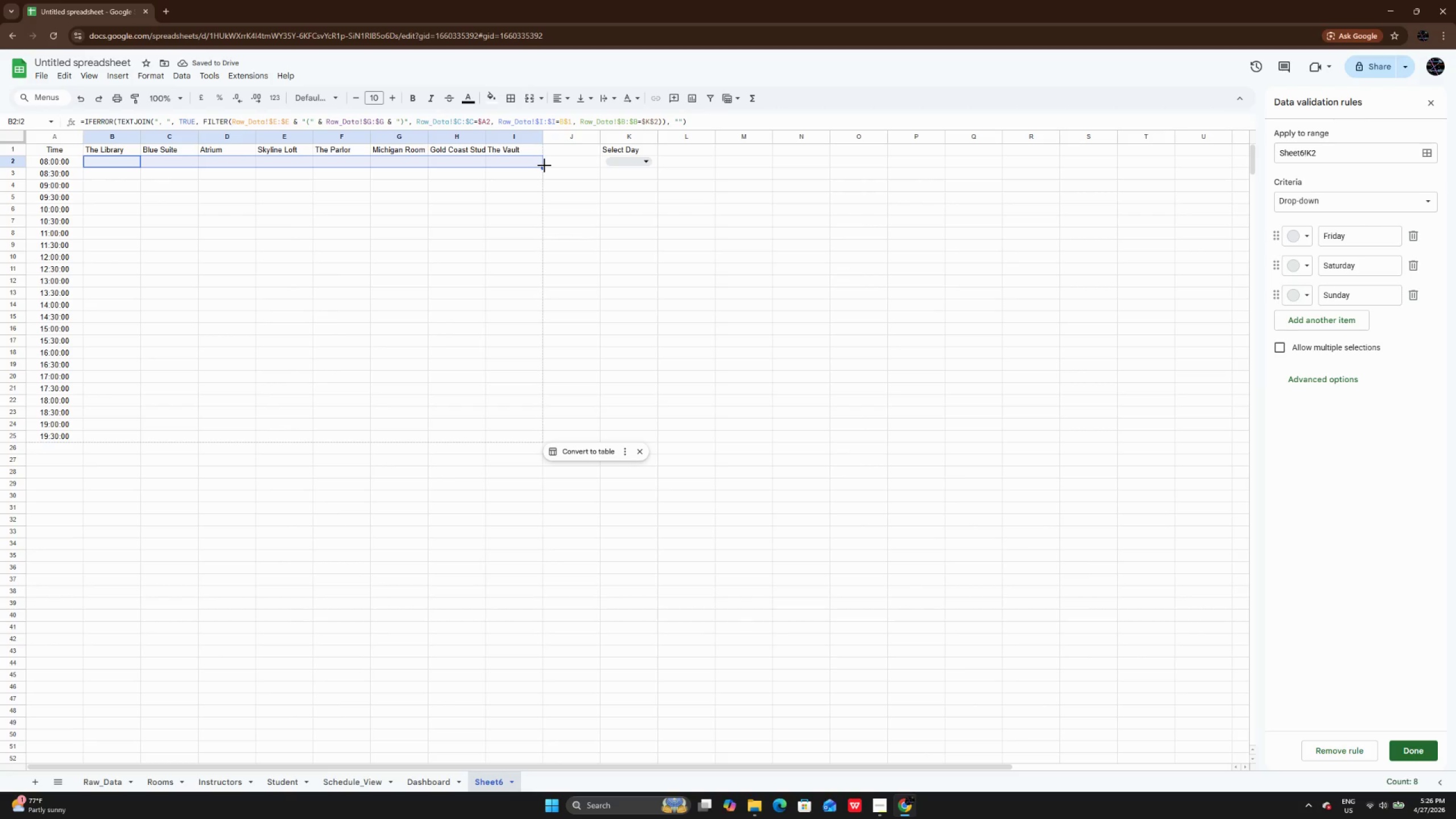 
left_click([616, 160])
 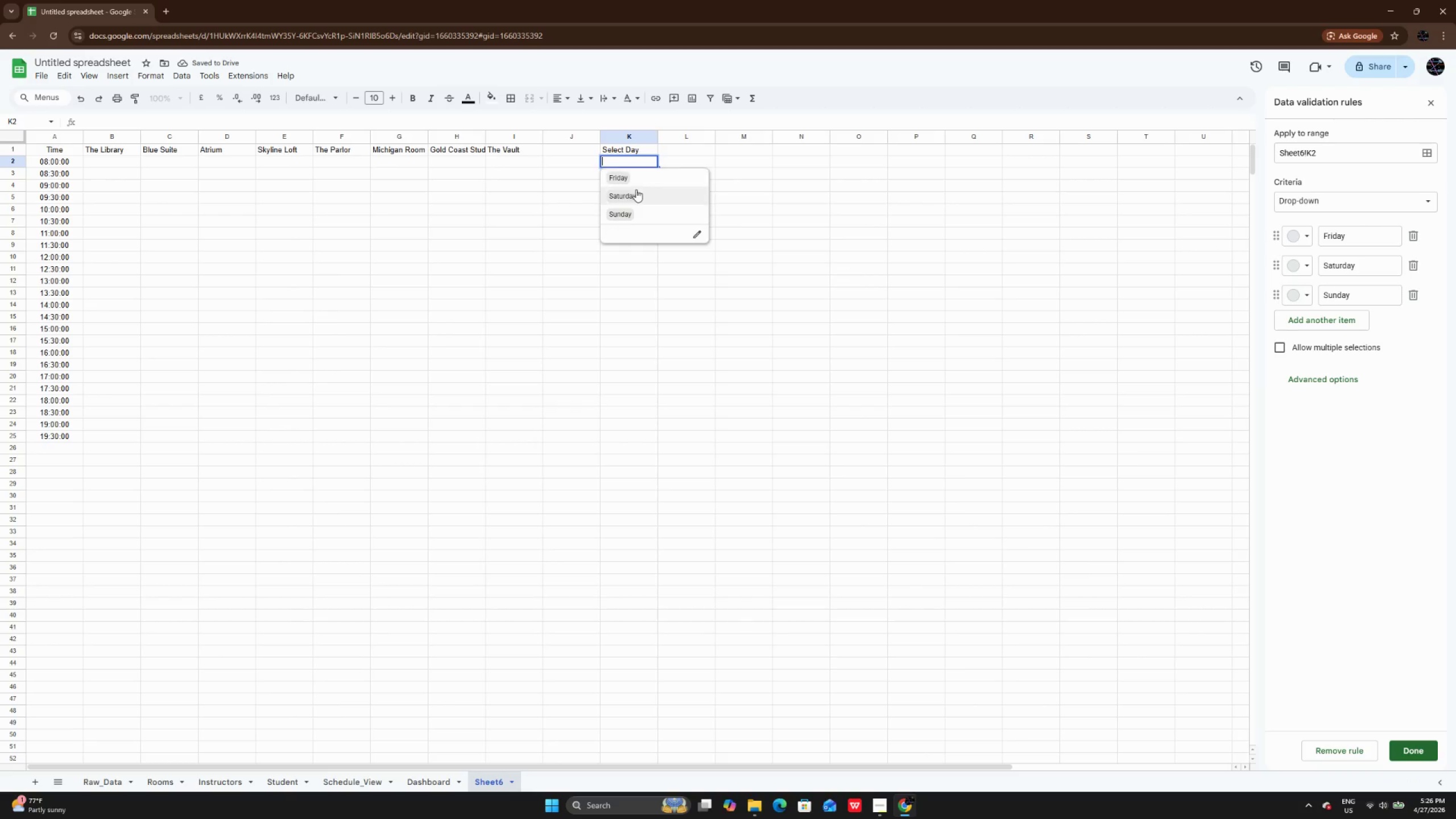 
left_click([636, 189])
 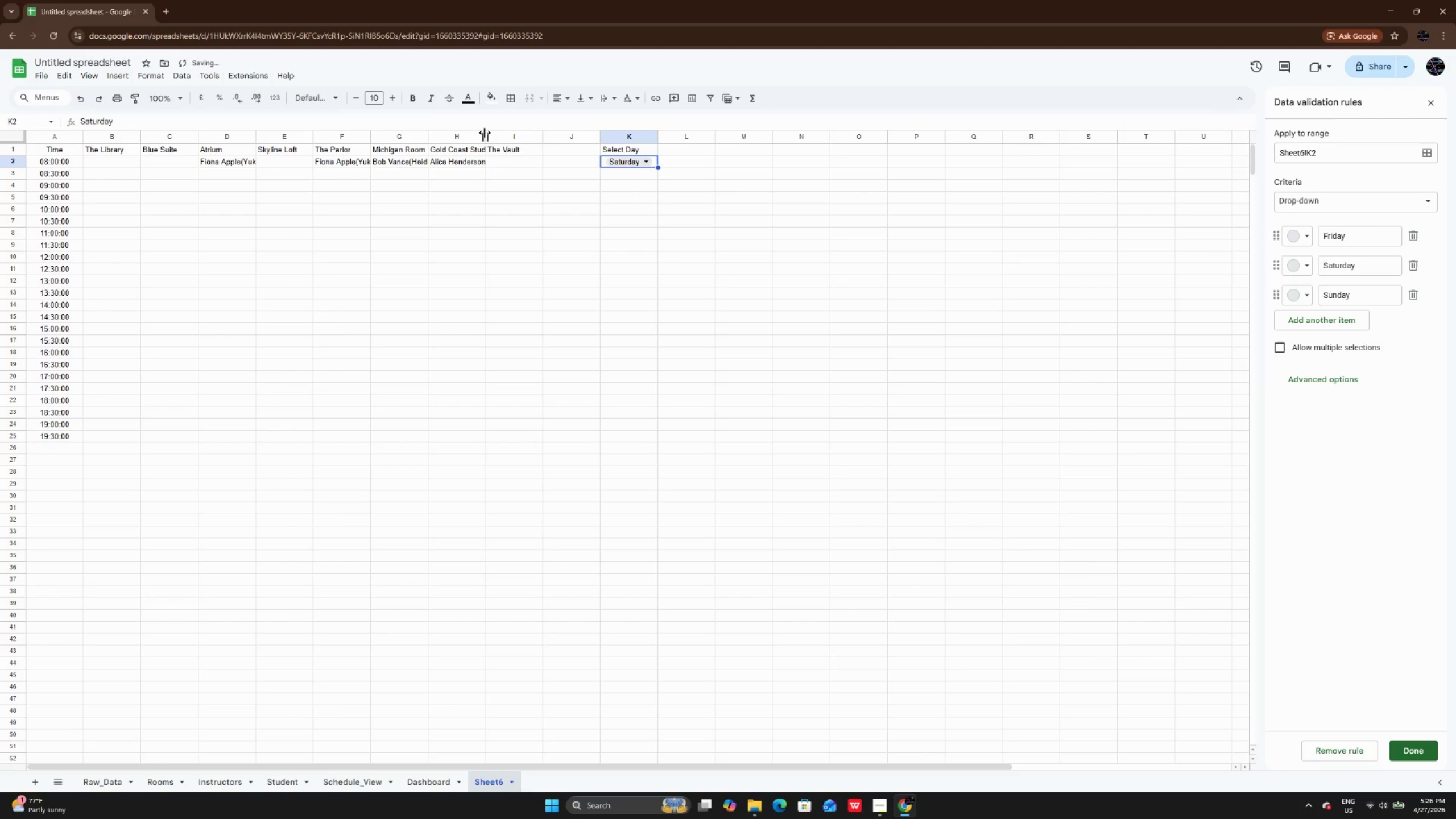 
double_click([485, 133])
 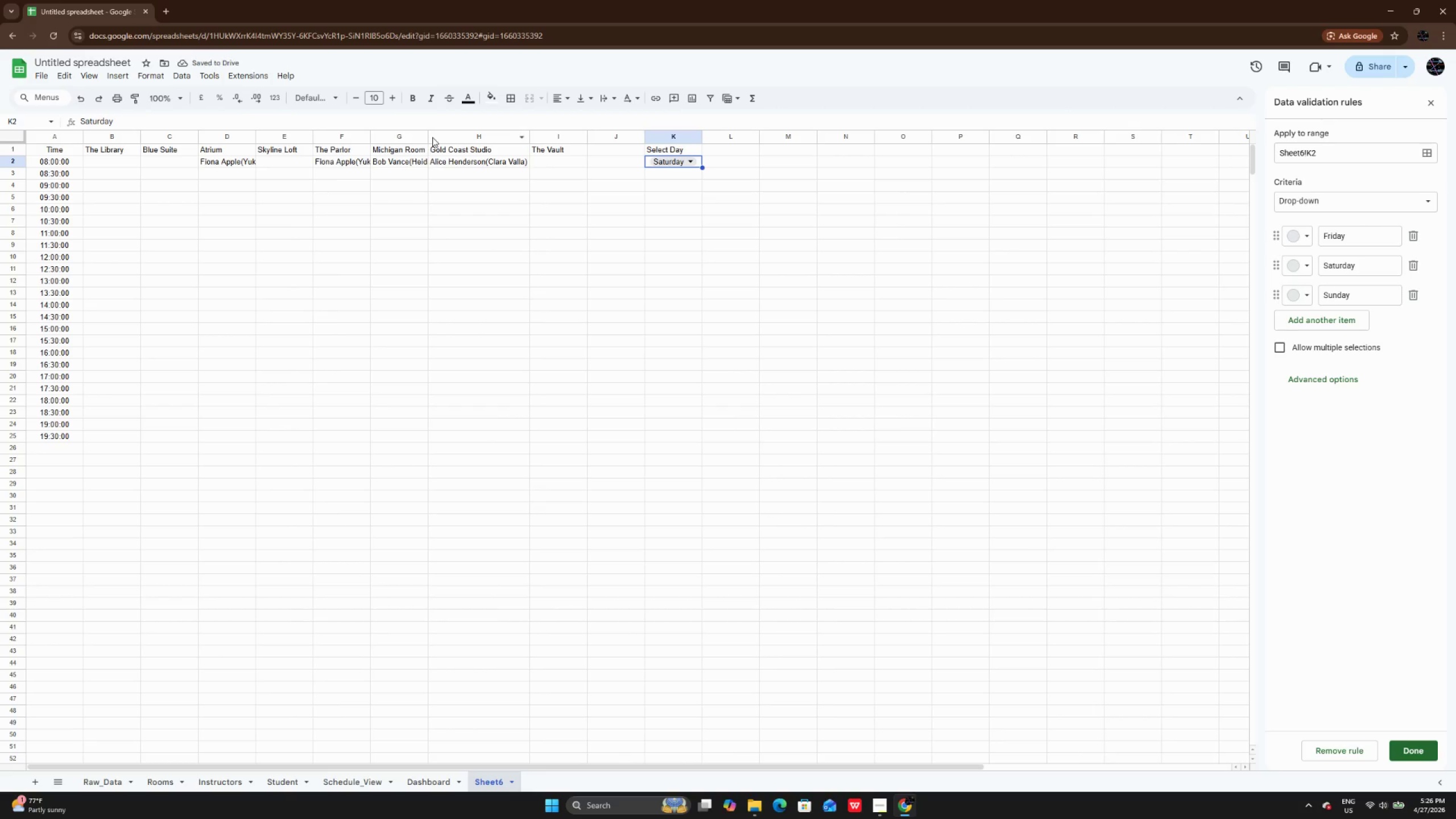 
left_click([429, 130])
 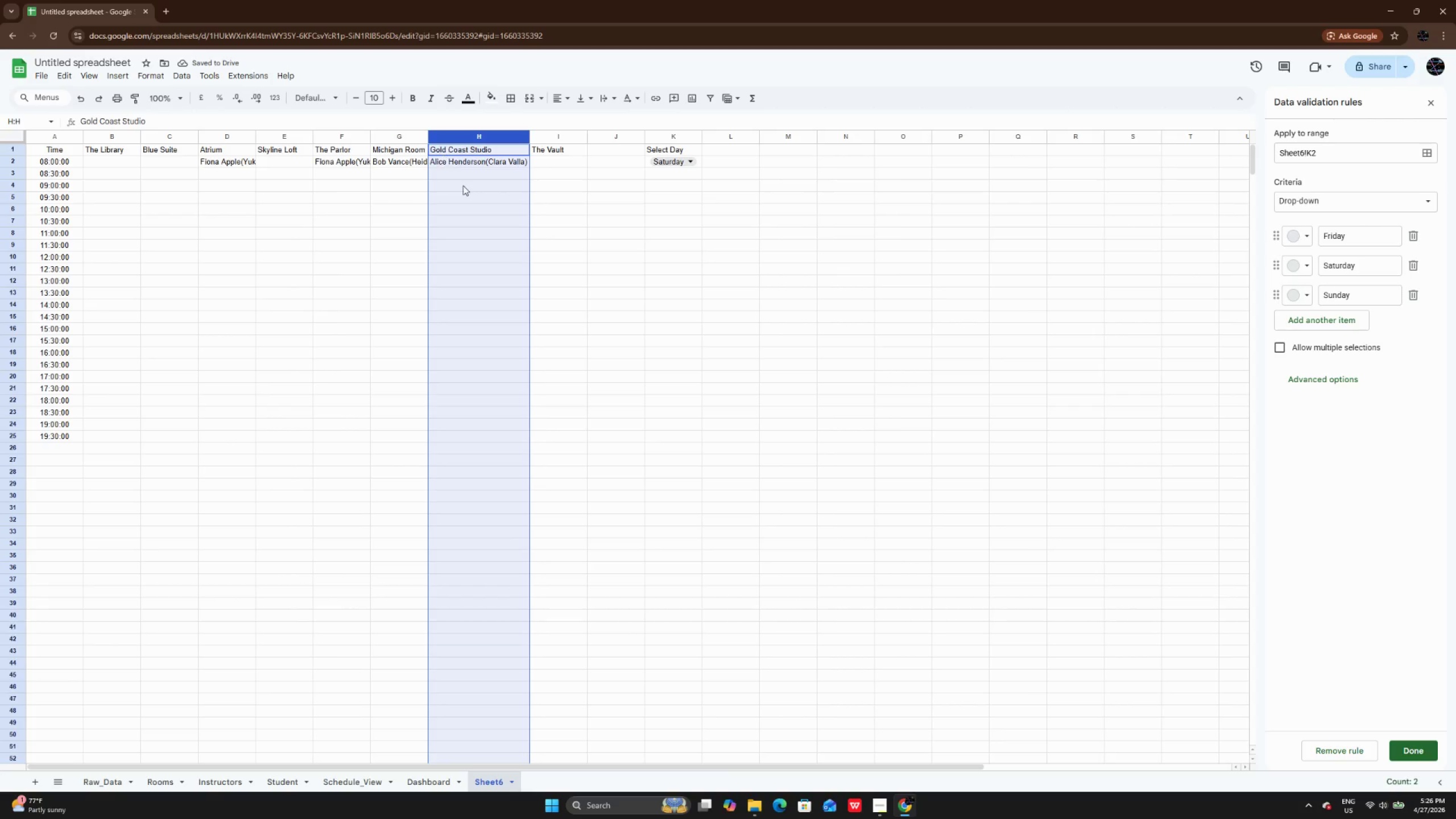 
left_click([463, 185])
 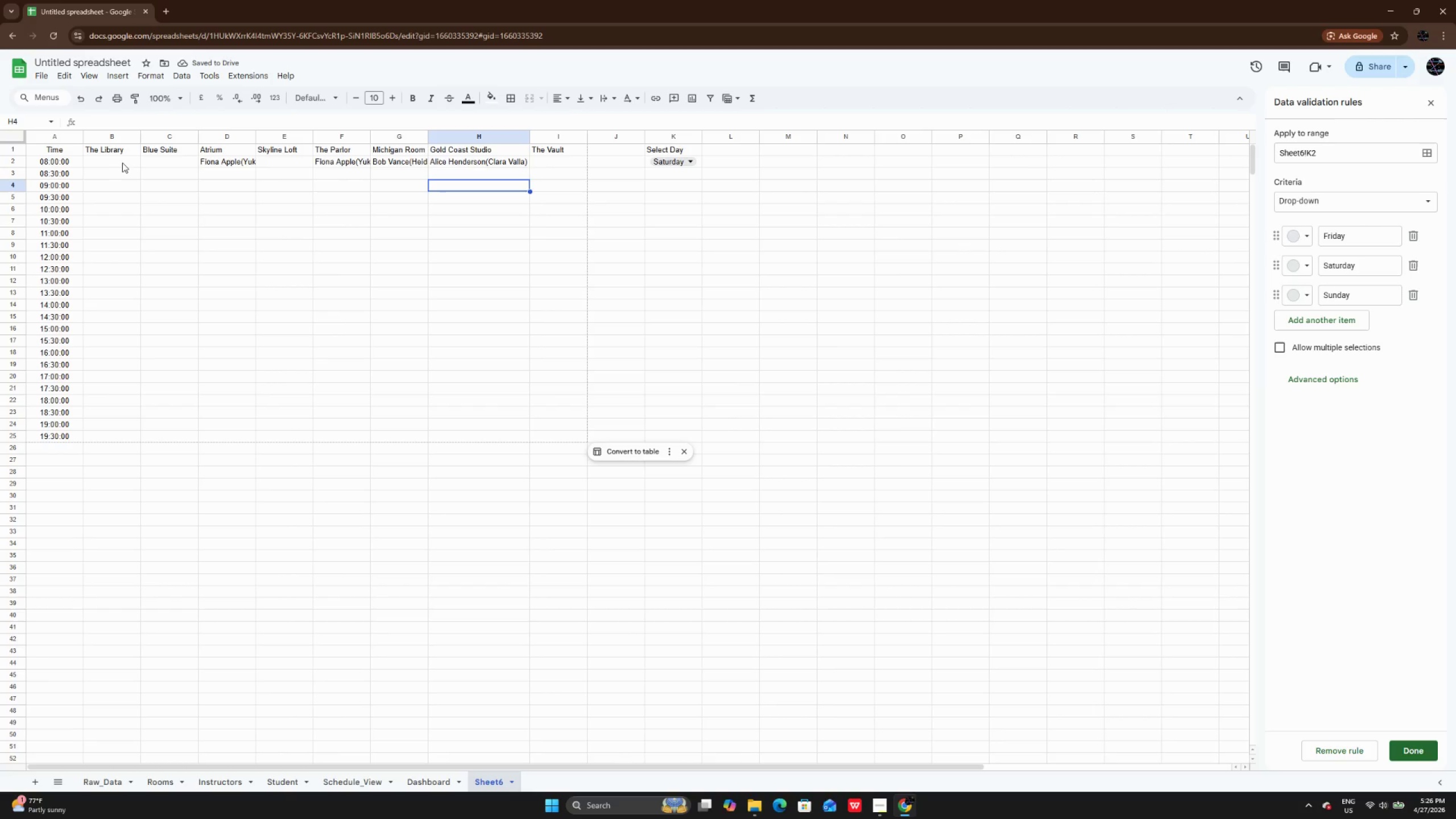 
left_click_drag(start_coordinate=[118, 163], to_coordinate=[564, 162])
 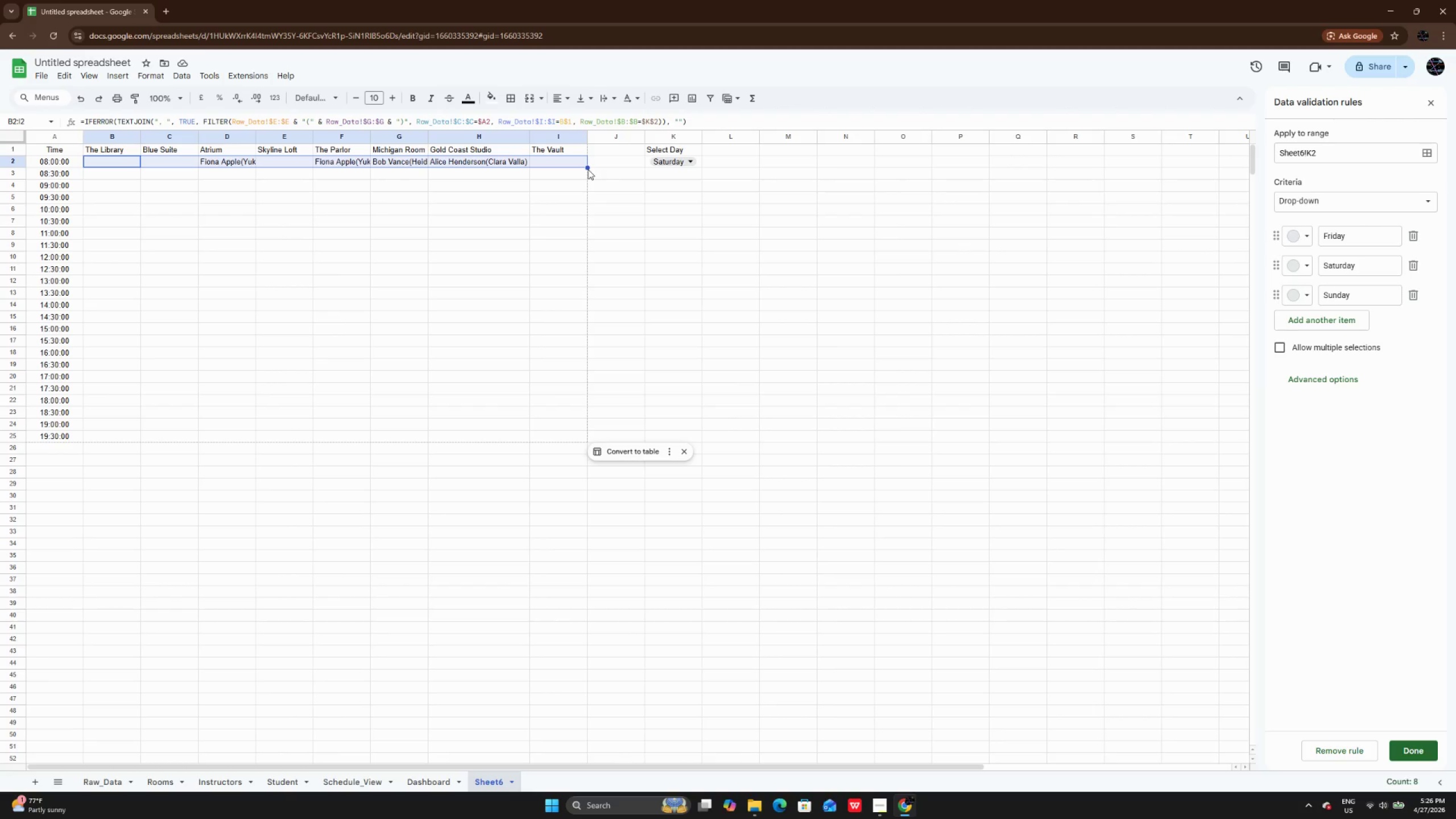 
left_click_drag(start_coordinate=[586, 168], to_coordinate=[588, 439])
 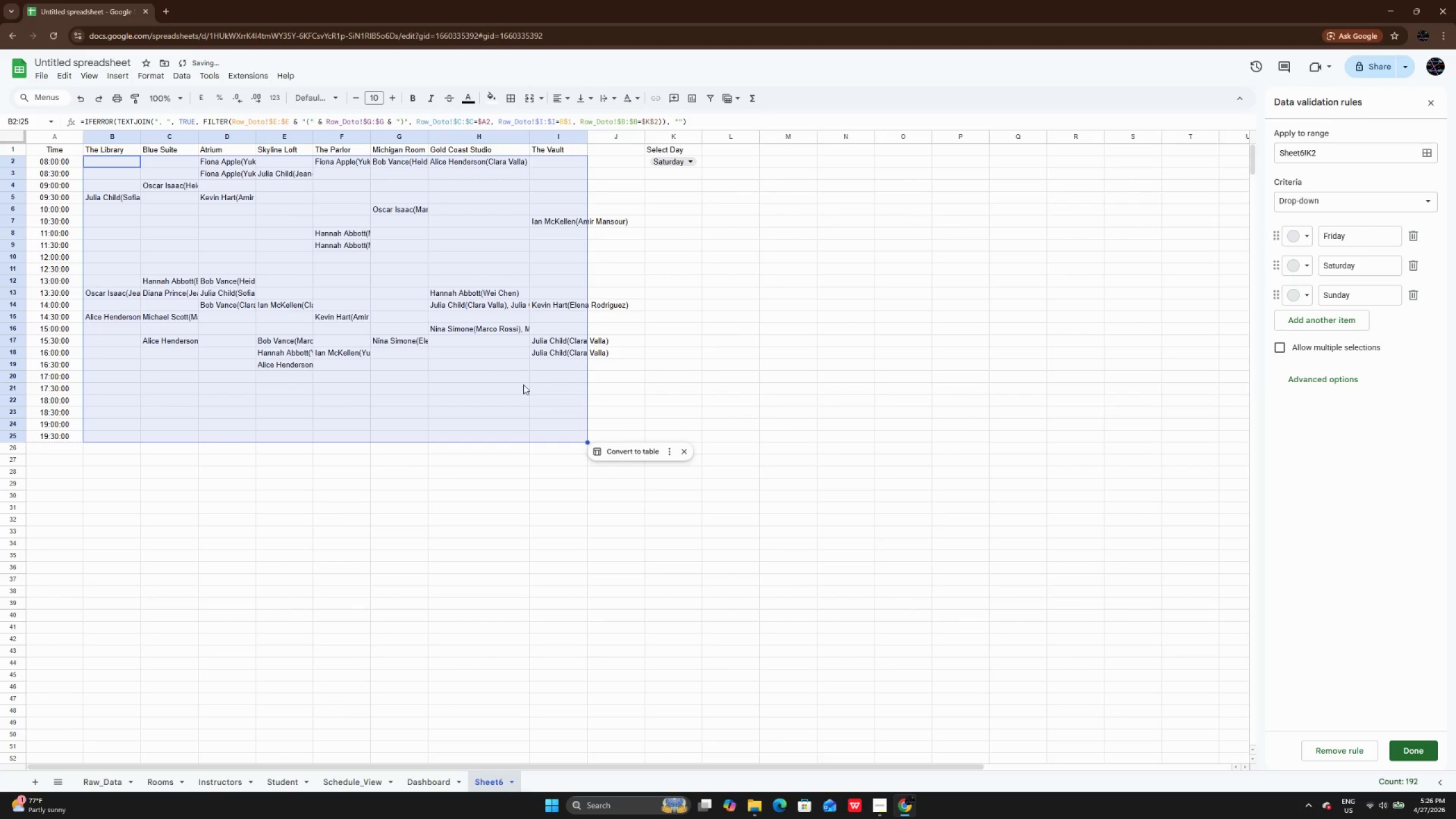 
left_click([523, 384])
 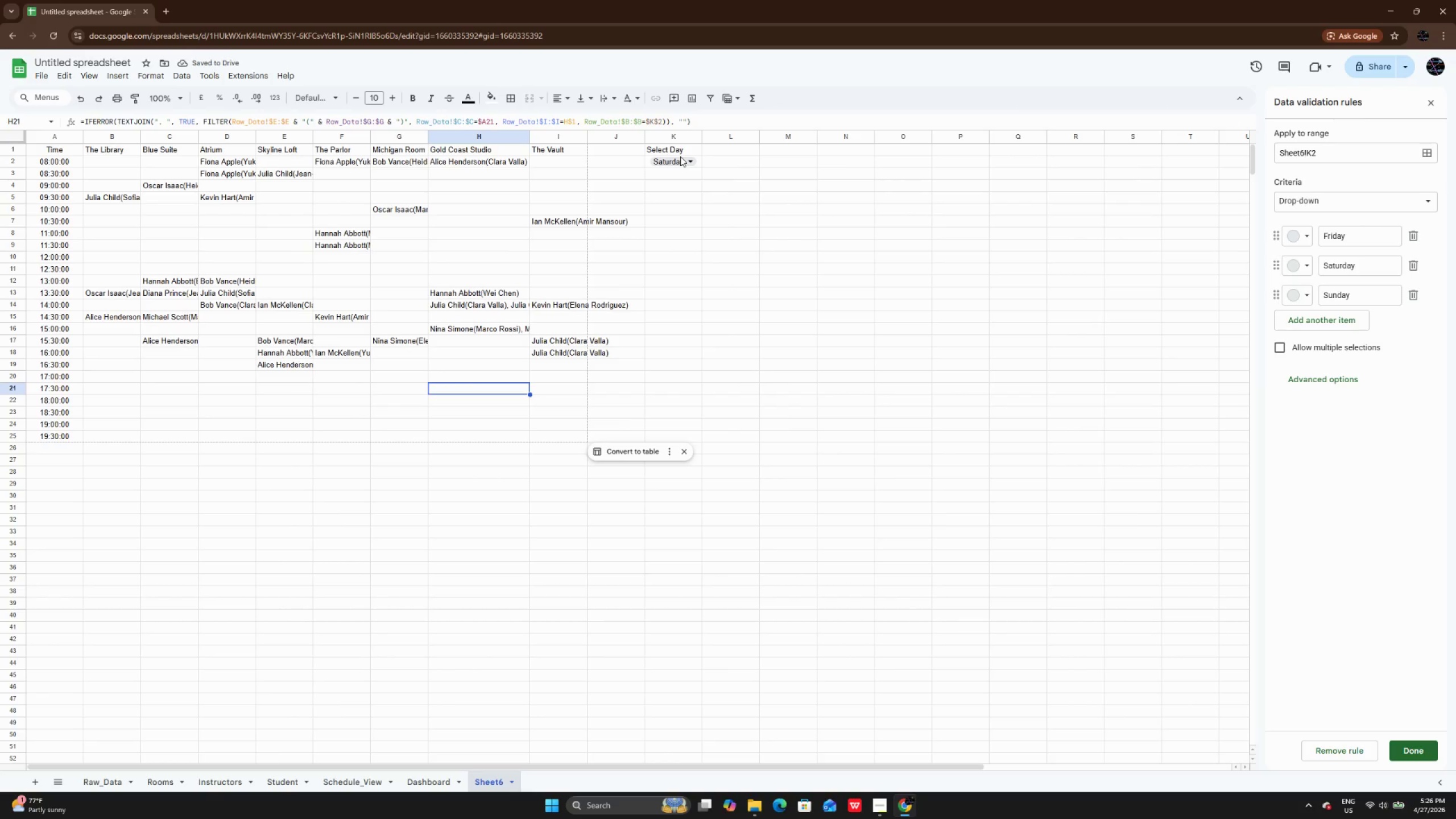 
left_click([680, 159])
 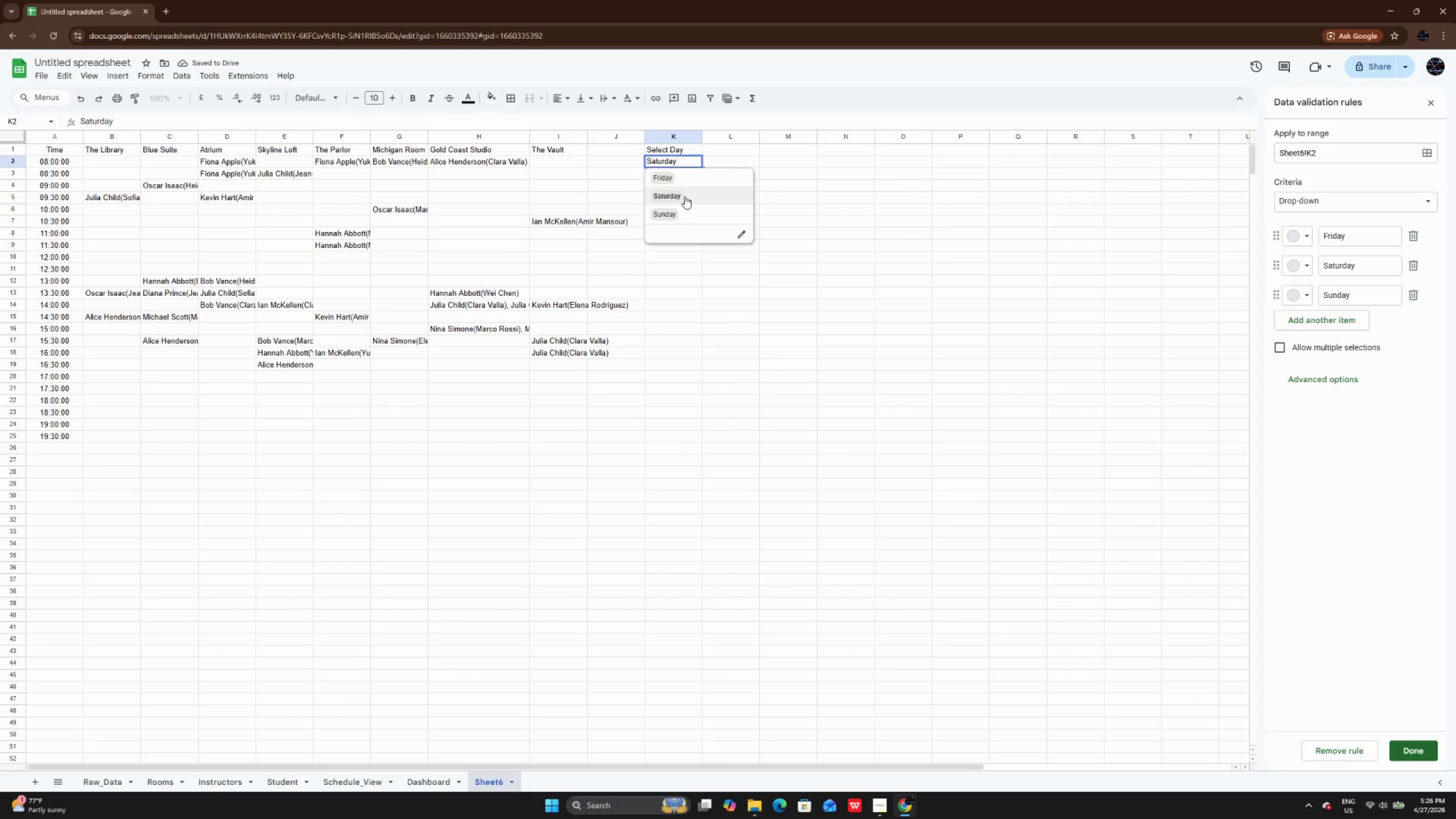 
left_click([685, 196])
 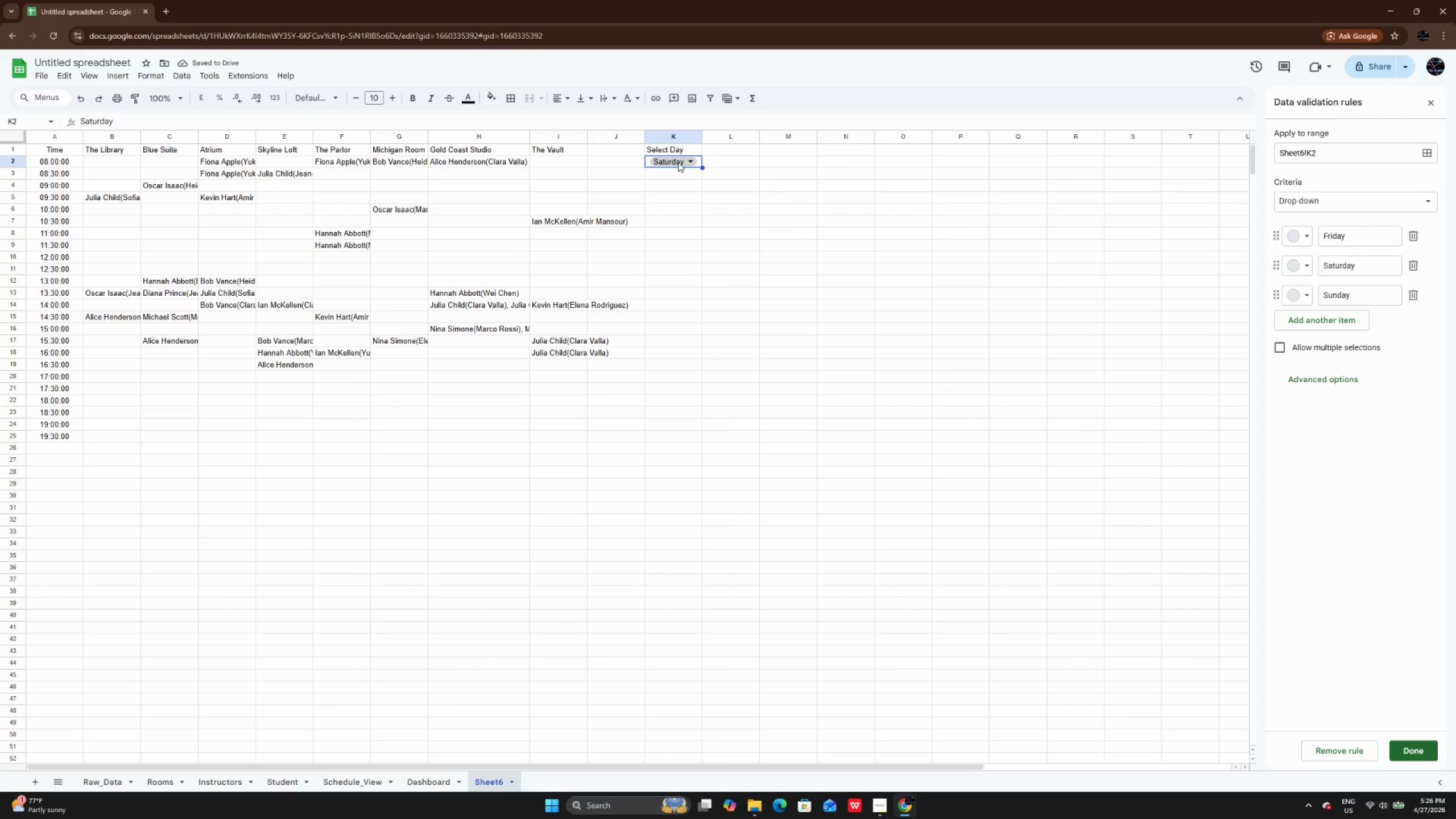 
left_click([678, 162])
 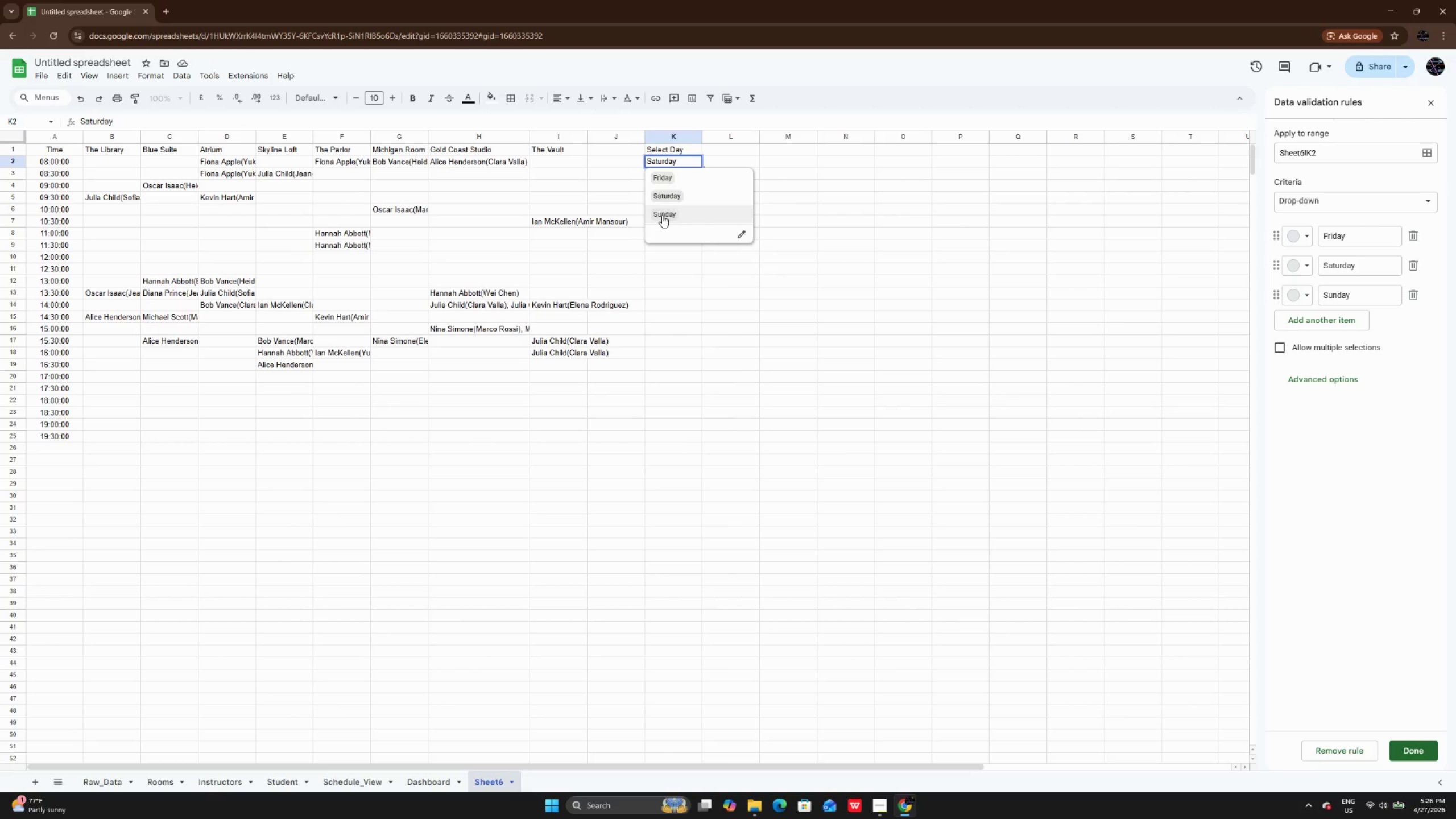 
left_click([662, 215])
 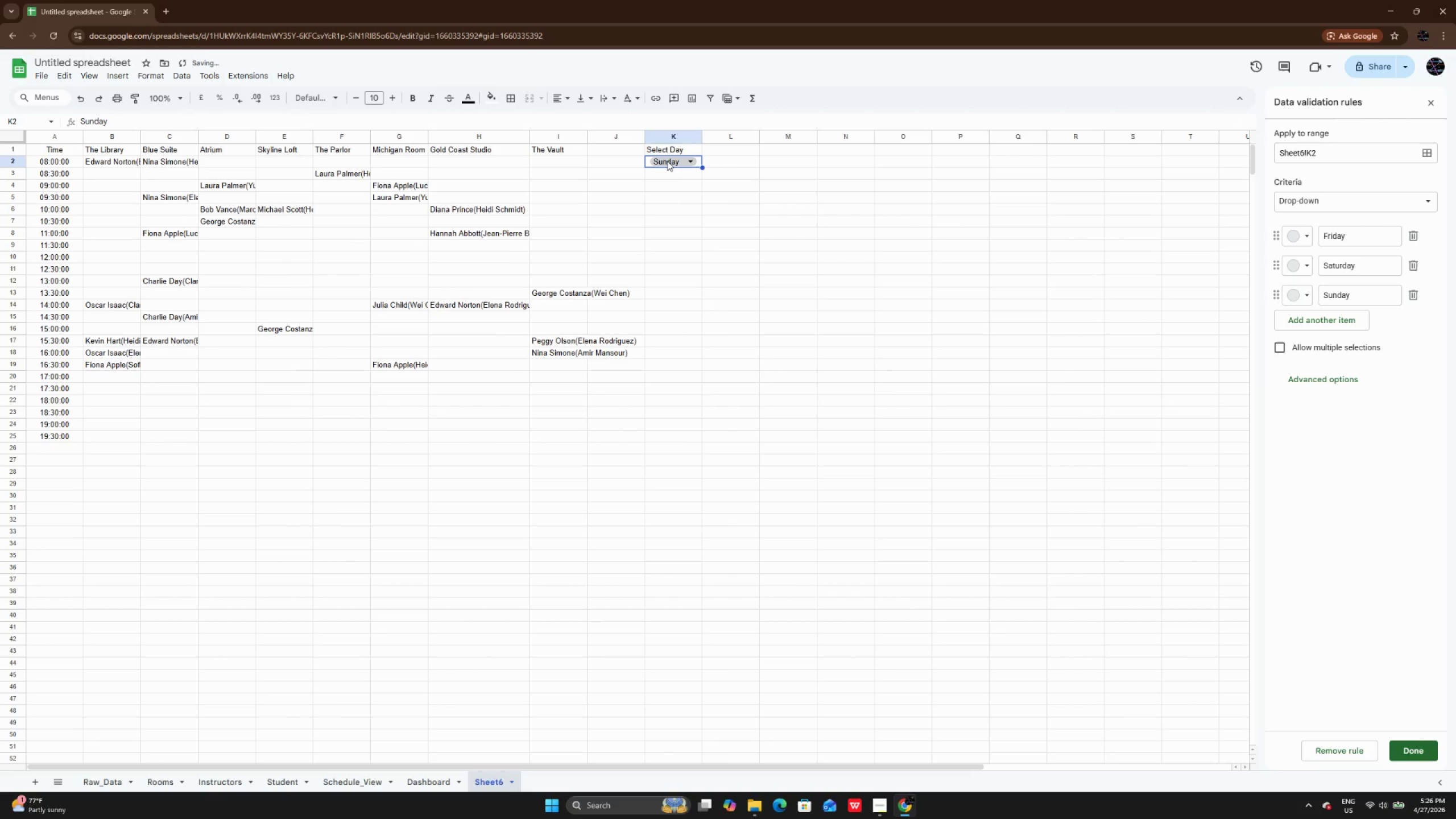 
left_click([667, 161])
 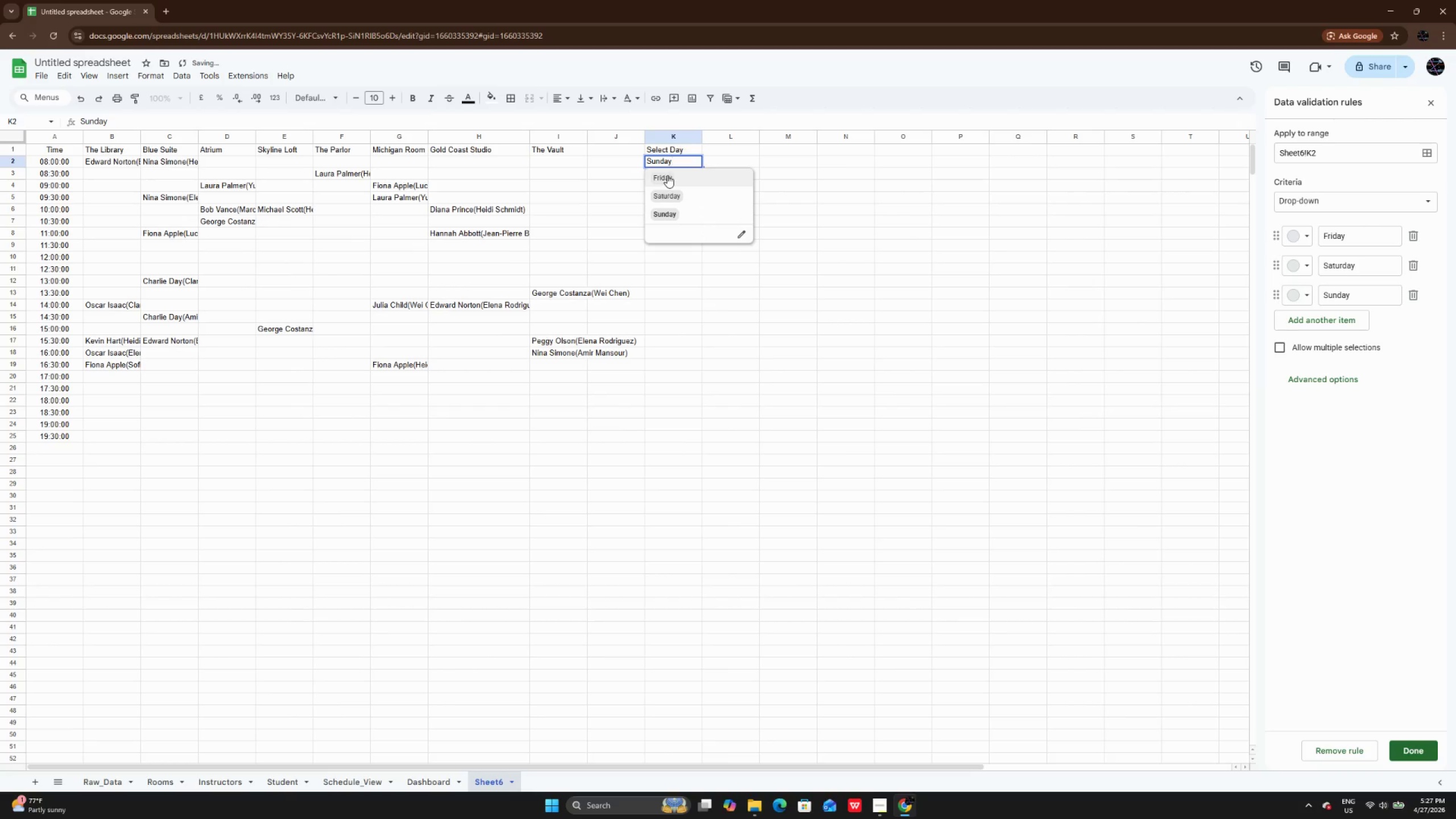 
left_click([667, 175])
 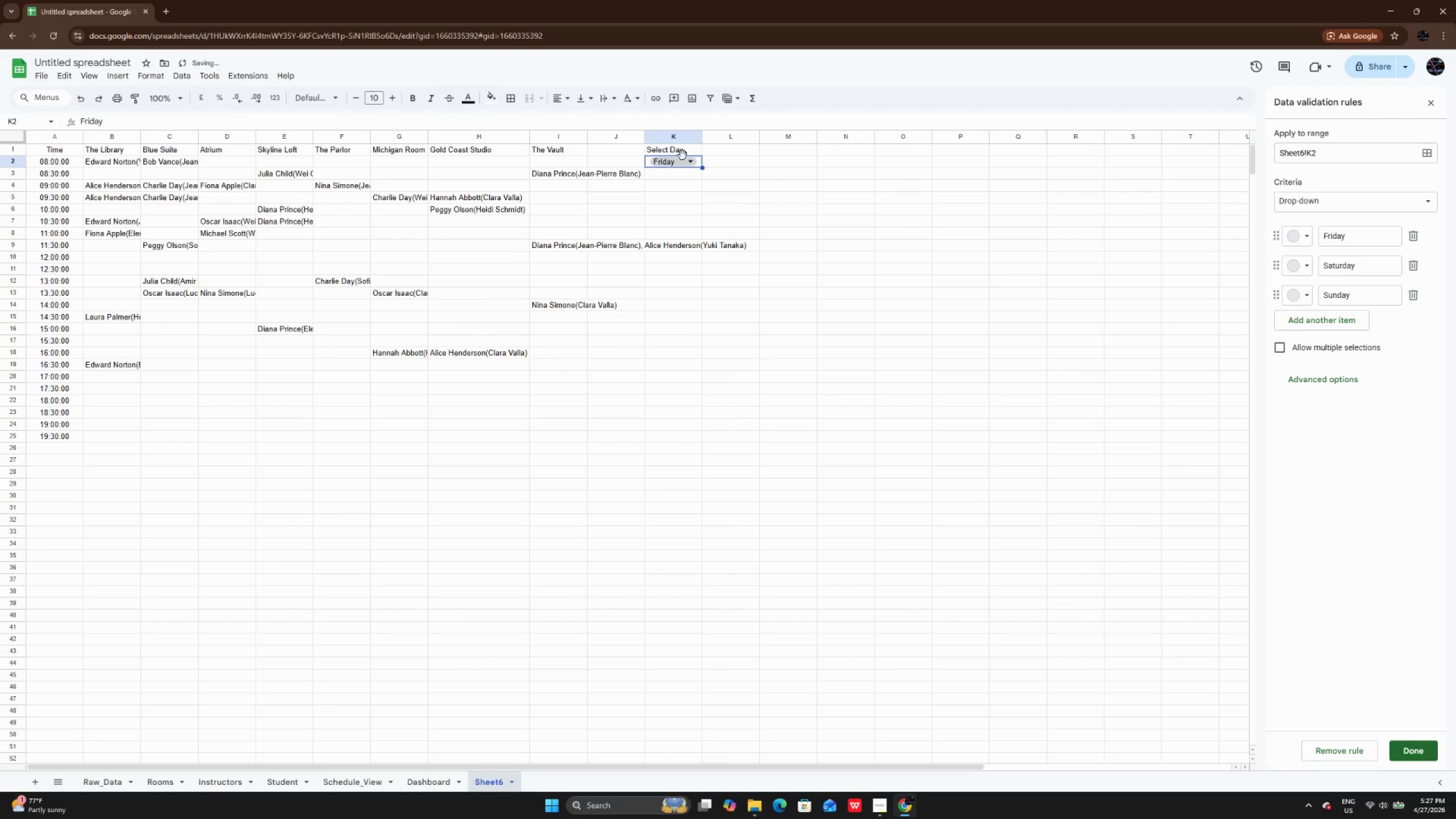 
left_click([682, 155])
 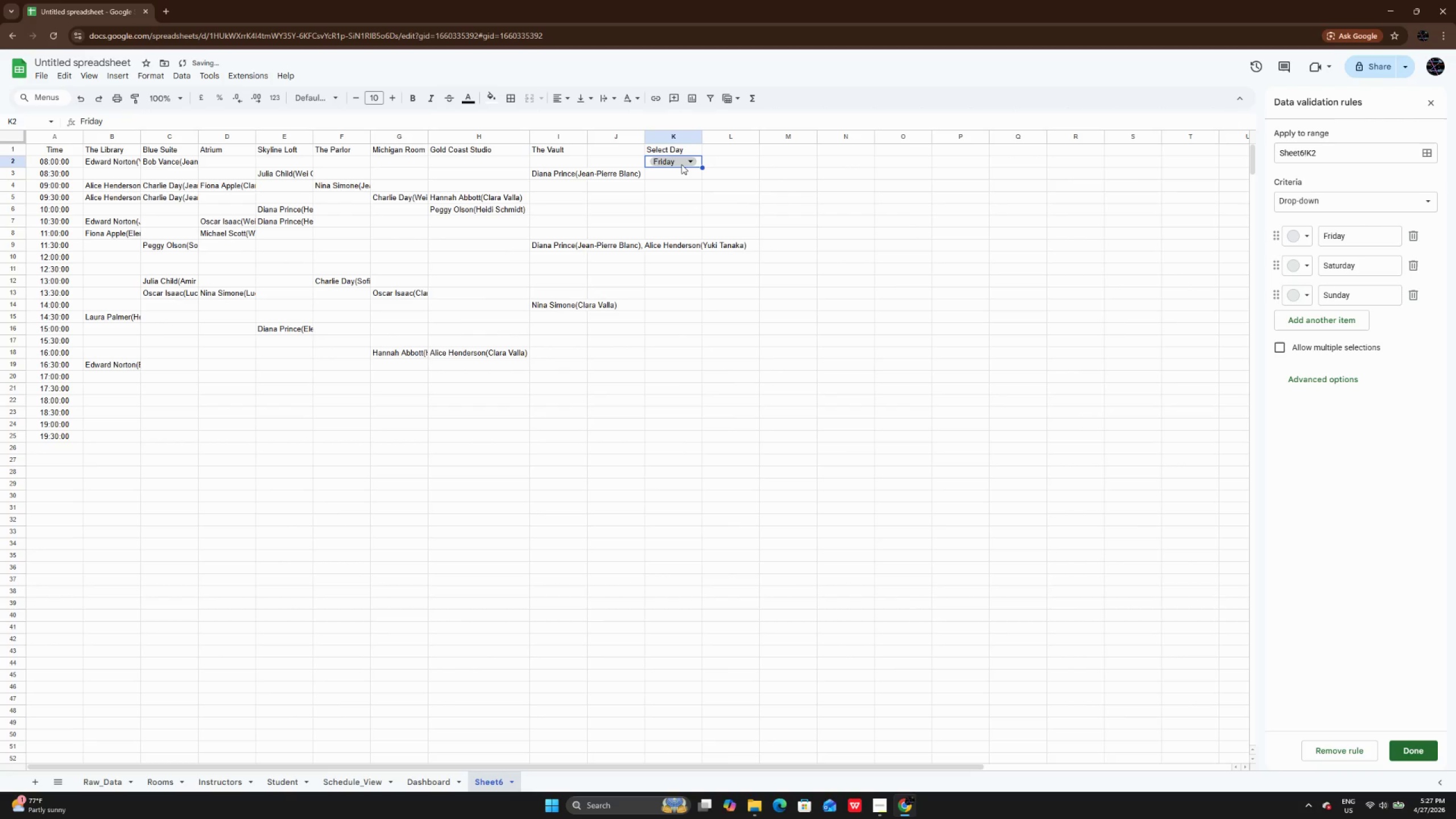 
left_click([681, 164])
 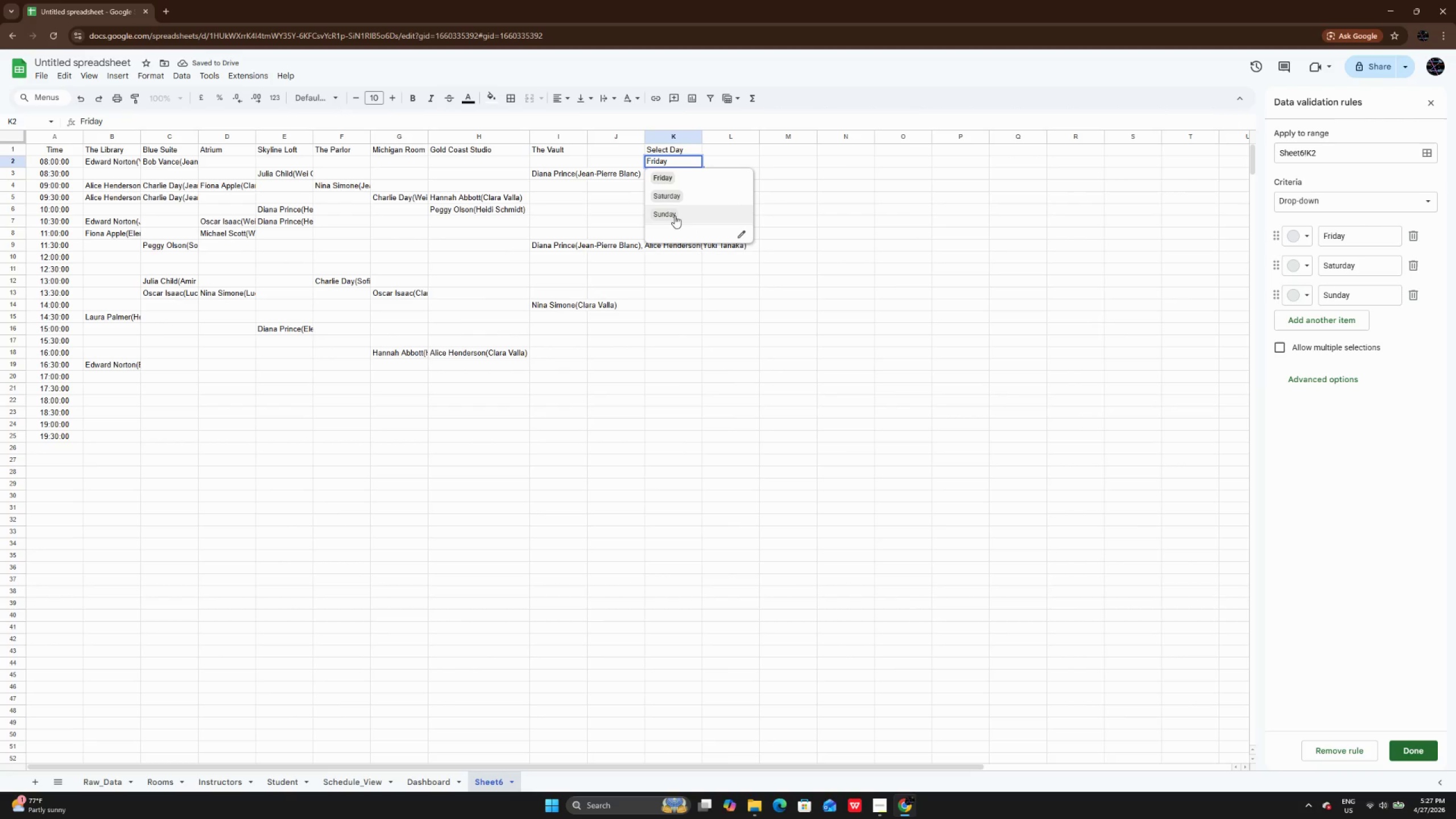 
left_click([673, 217])
 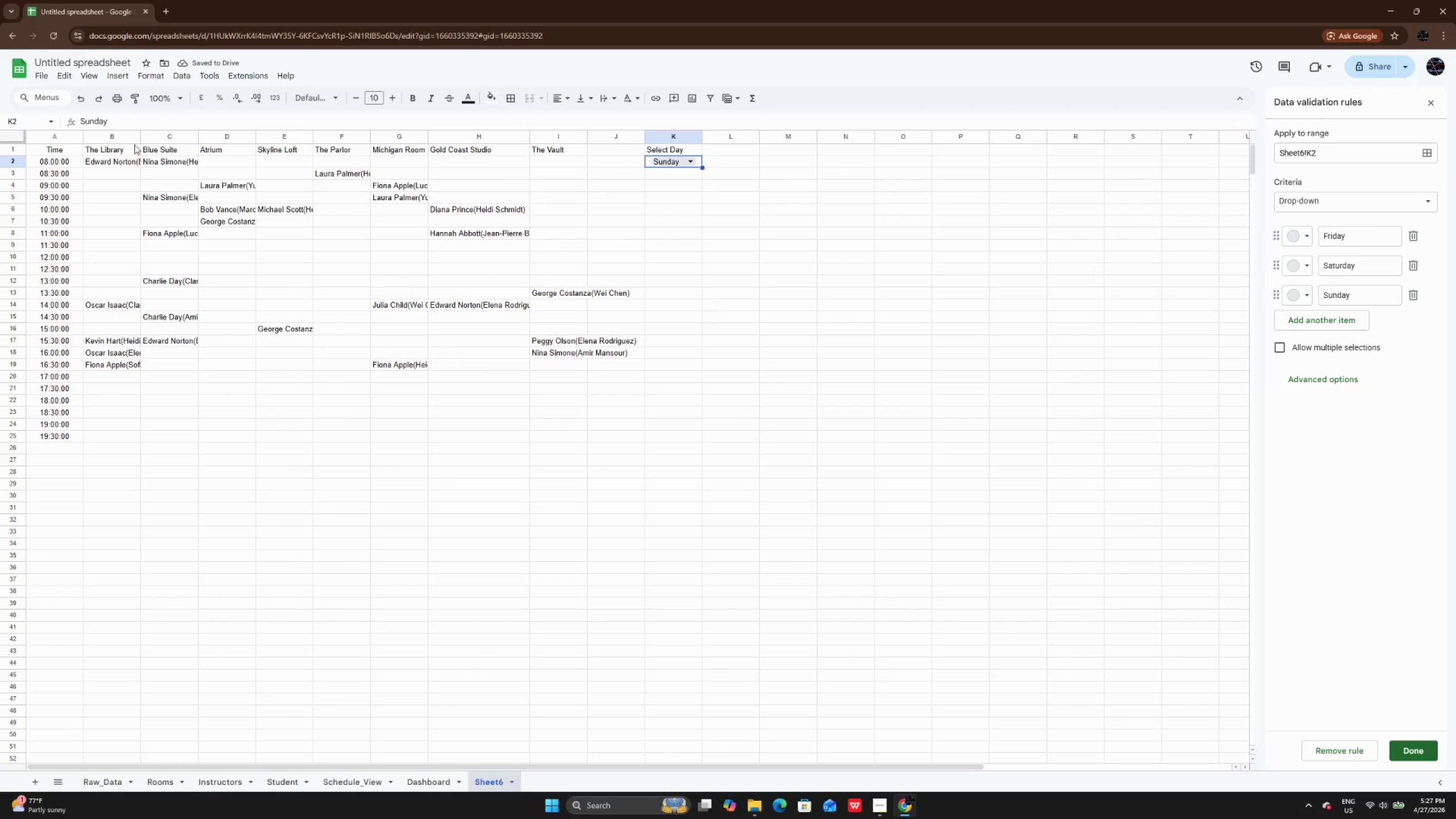 
double_click([141, 135])
 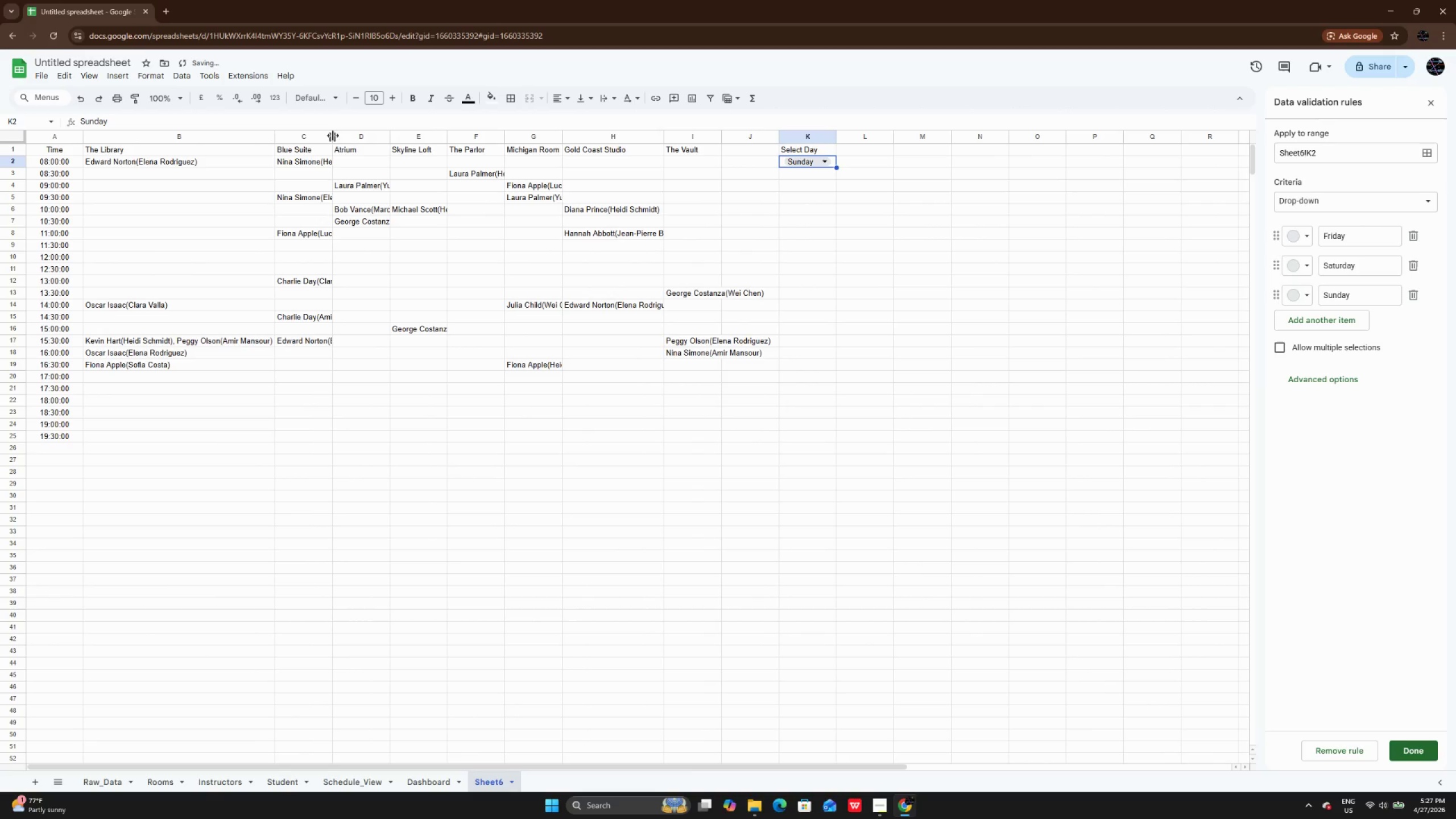 
double_click([333, 136])
 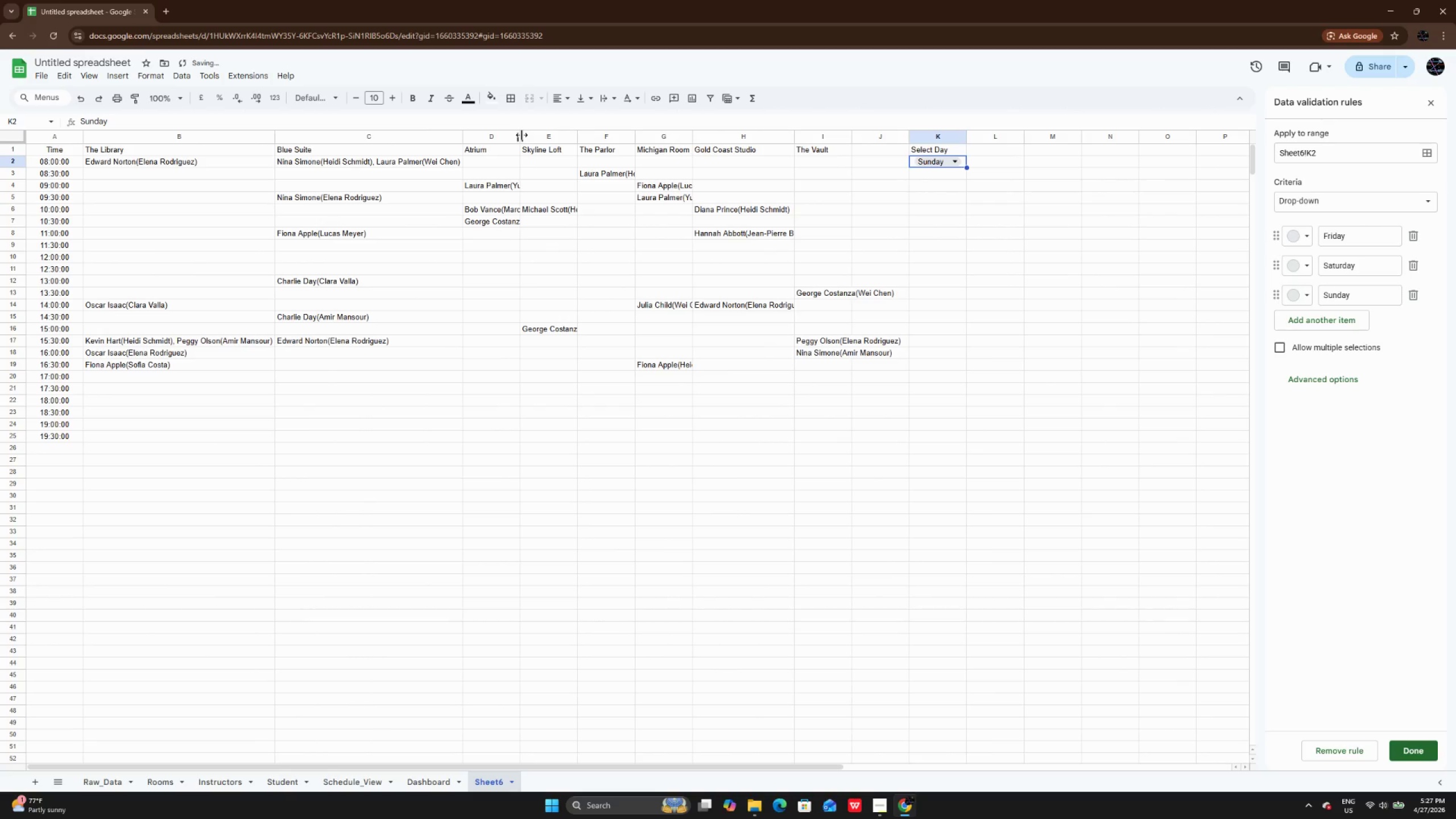 
double_click([522, 135])
 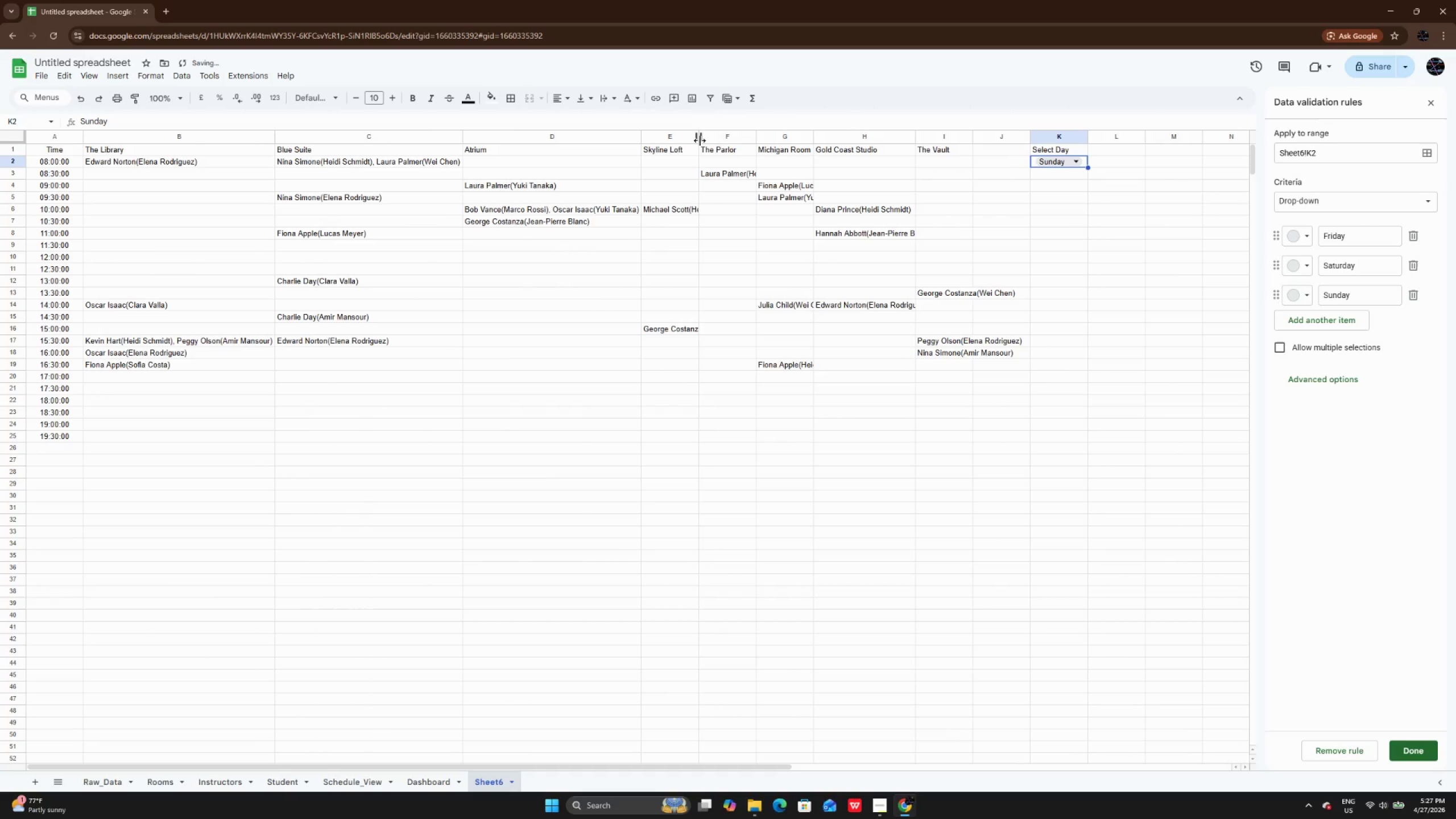 
double_click([700, 140])
 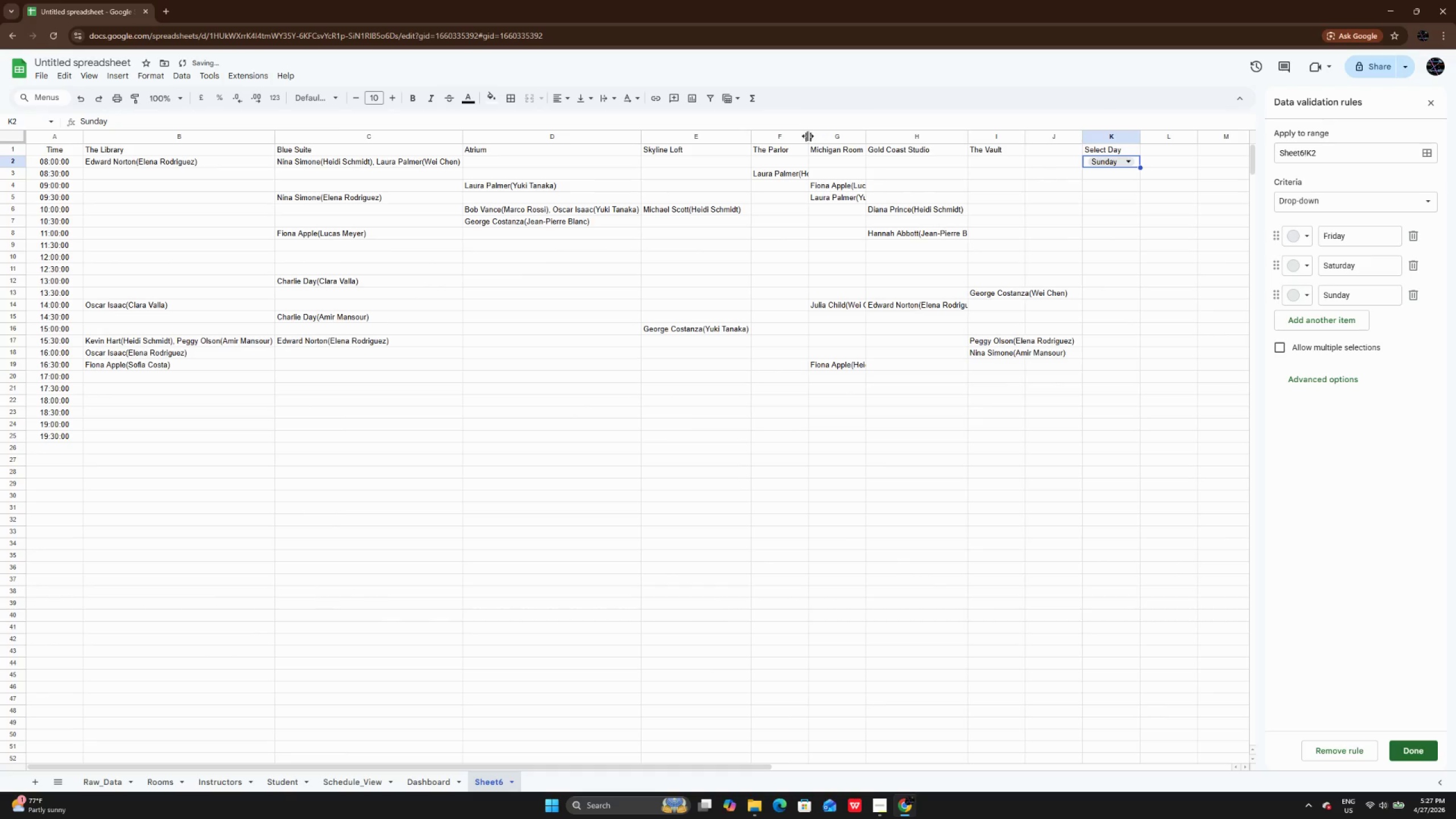 
double_click([808, 136])
 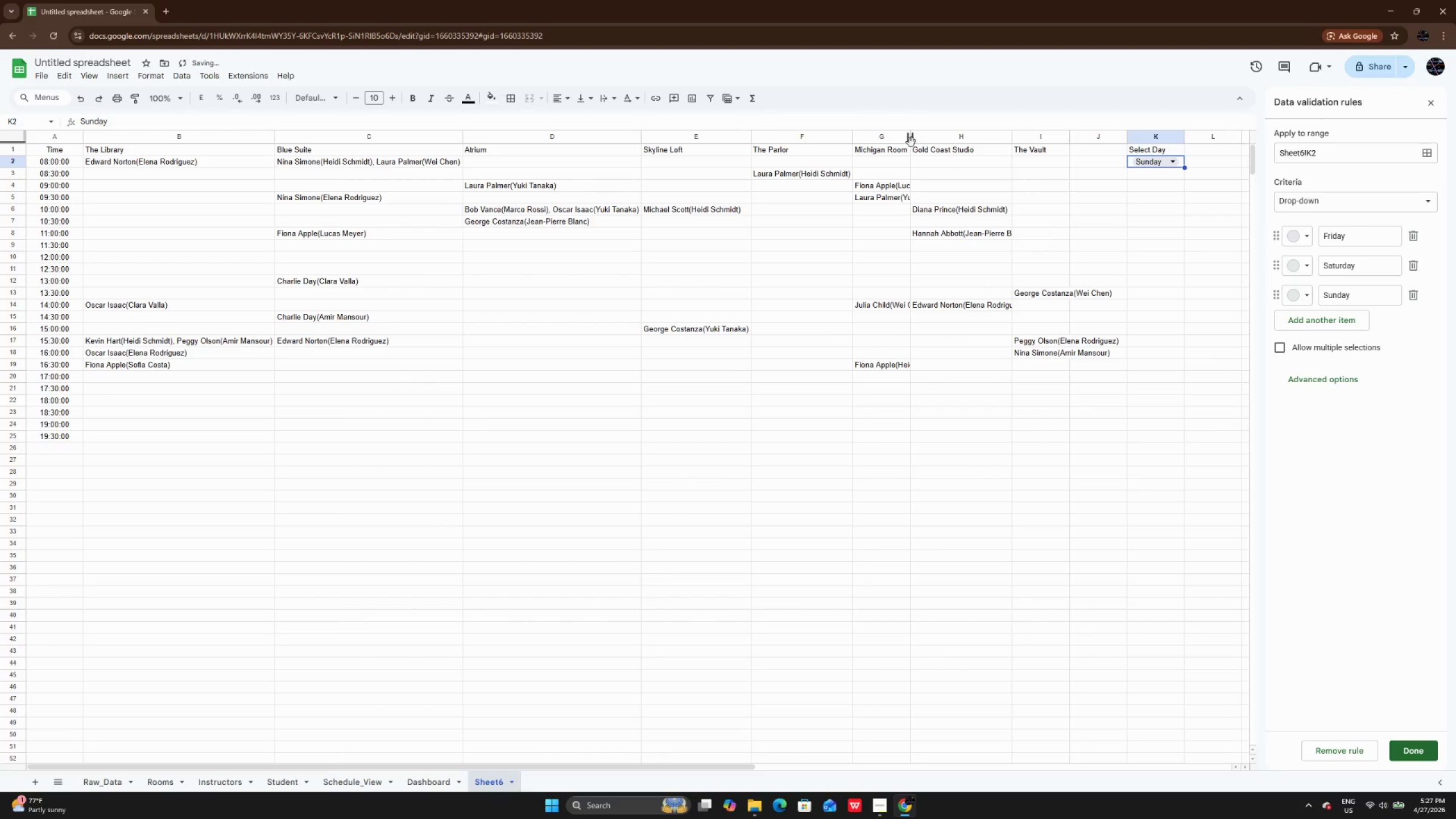 
double_click([909, 139])
 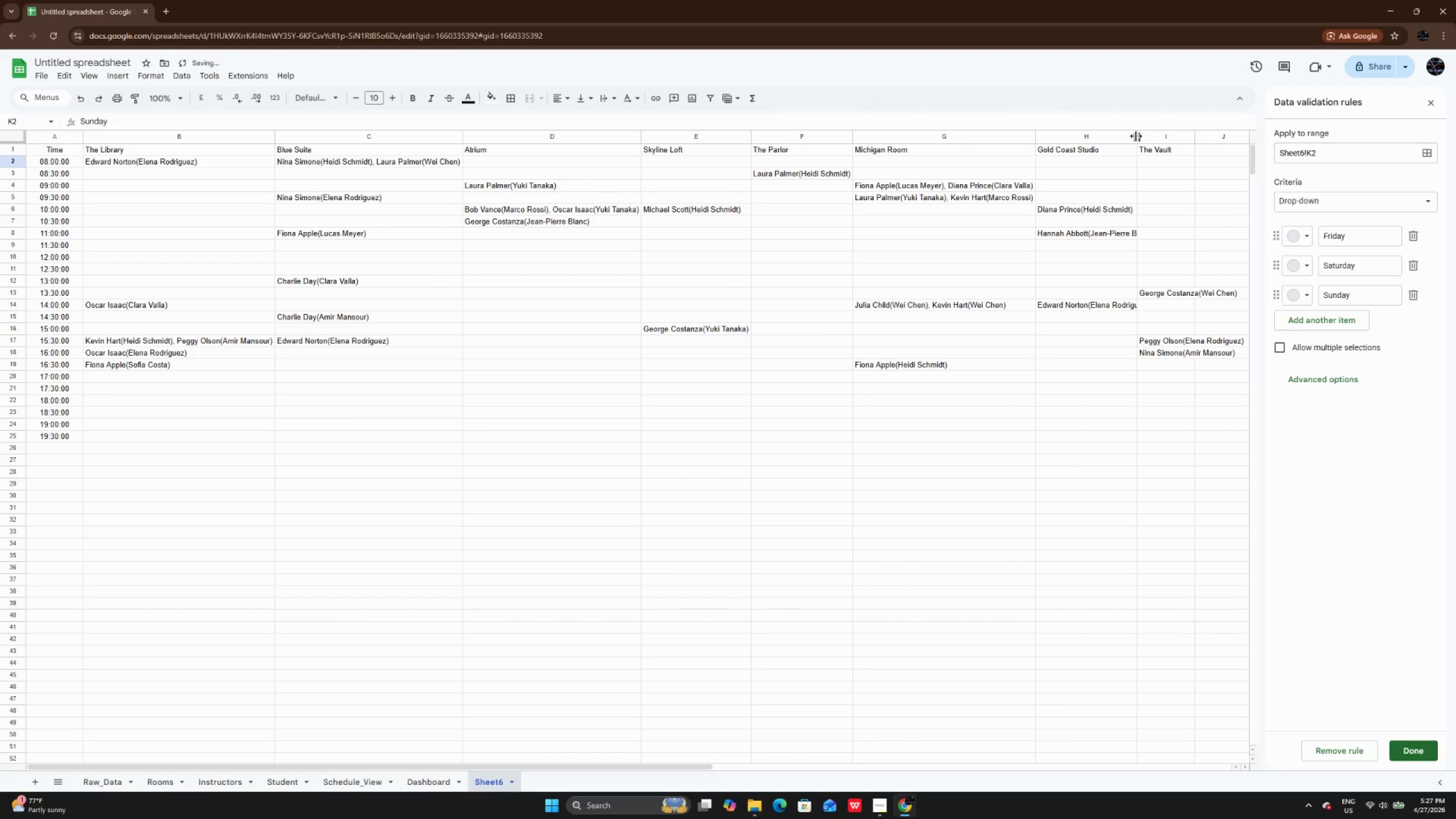 
double_click([1136, 136])
 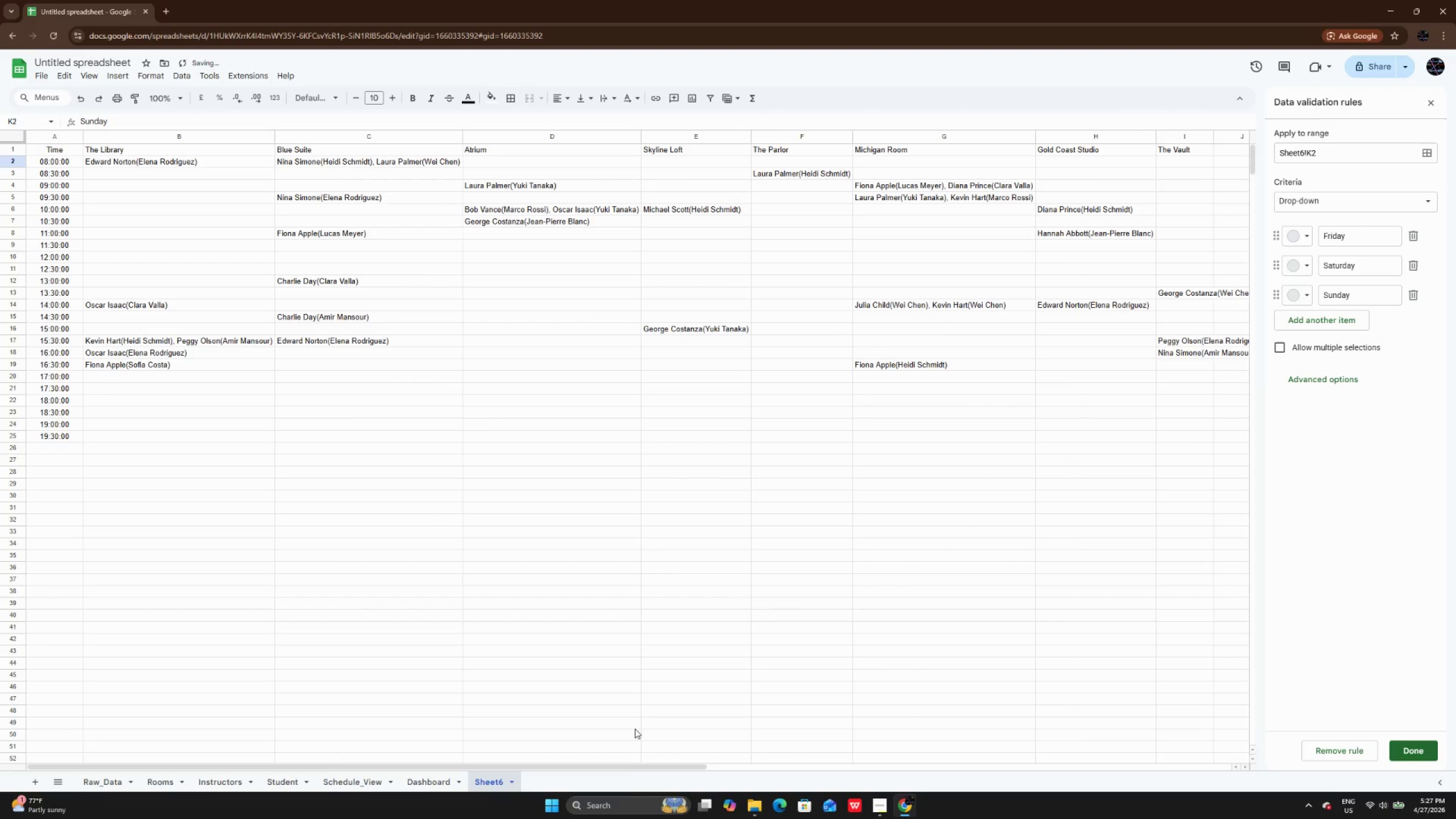 
left_click_drag(start_coordinate=[634, 764], to_coordinate=[947, 740])
 